 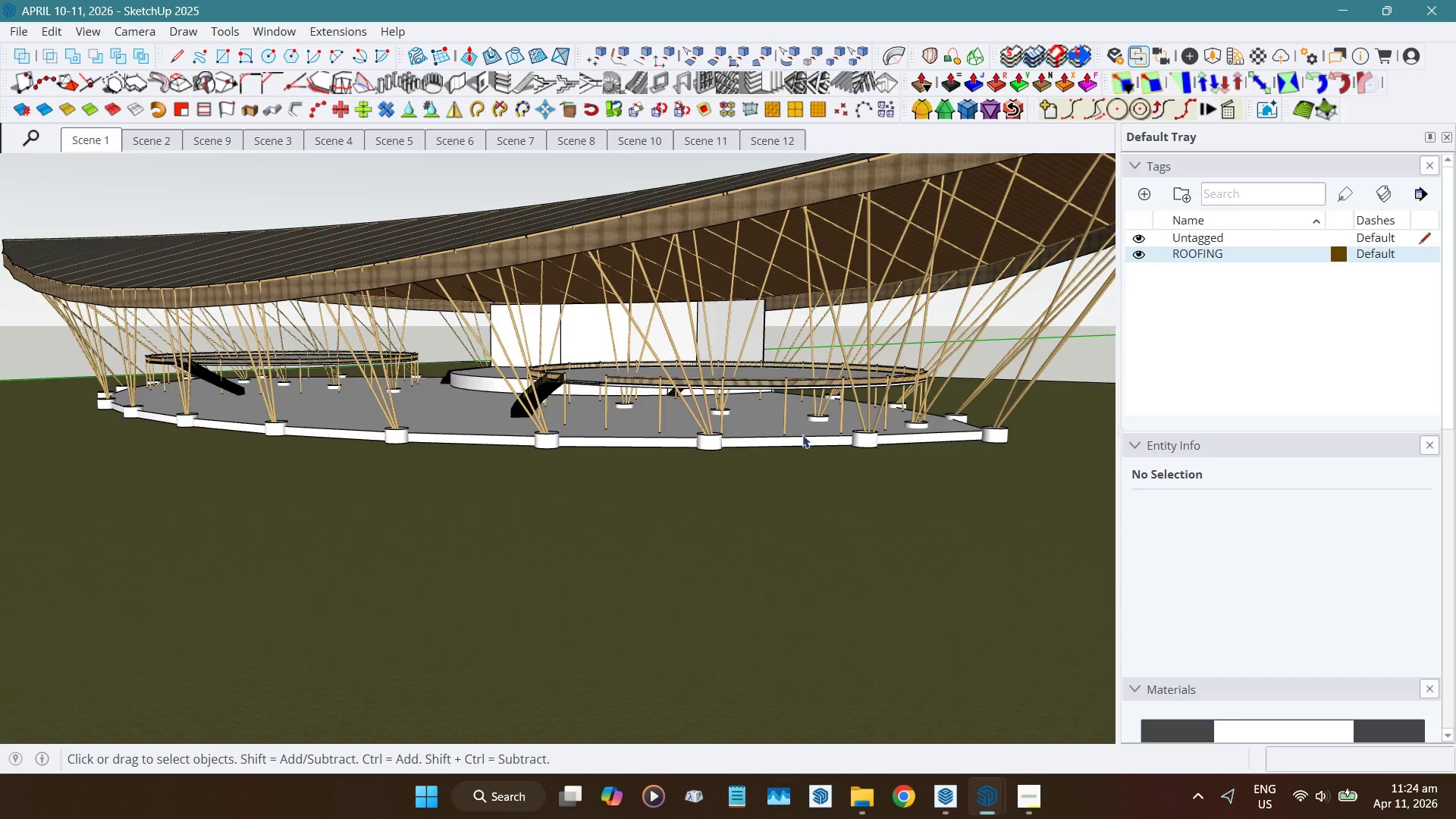 
scroll: coordinate [786, 429], scroll_direction: up, amount: 5.0
 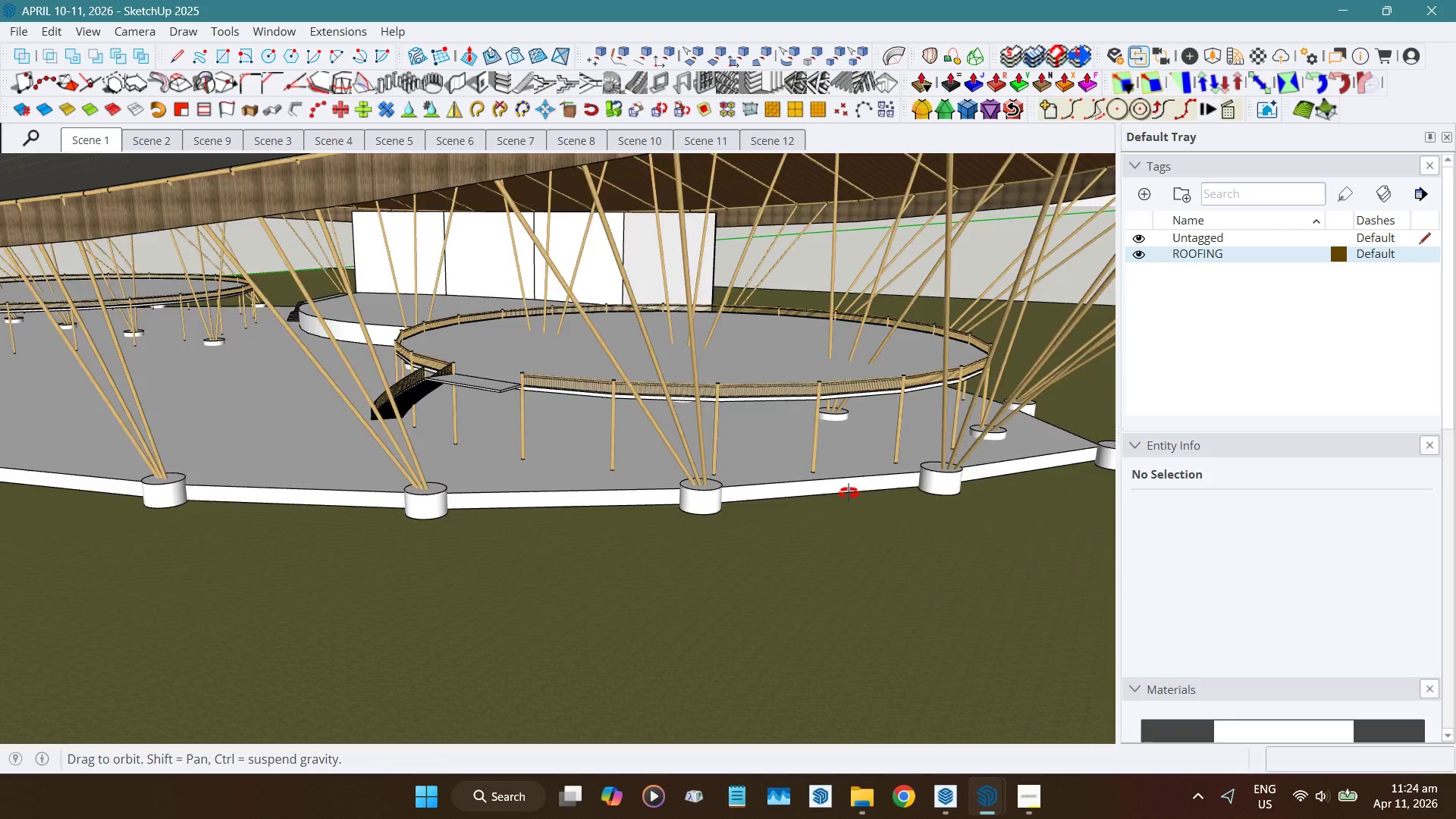 
hold_key(key=ShiftLeft, duration=0.38)
 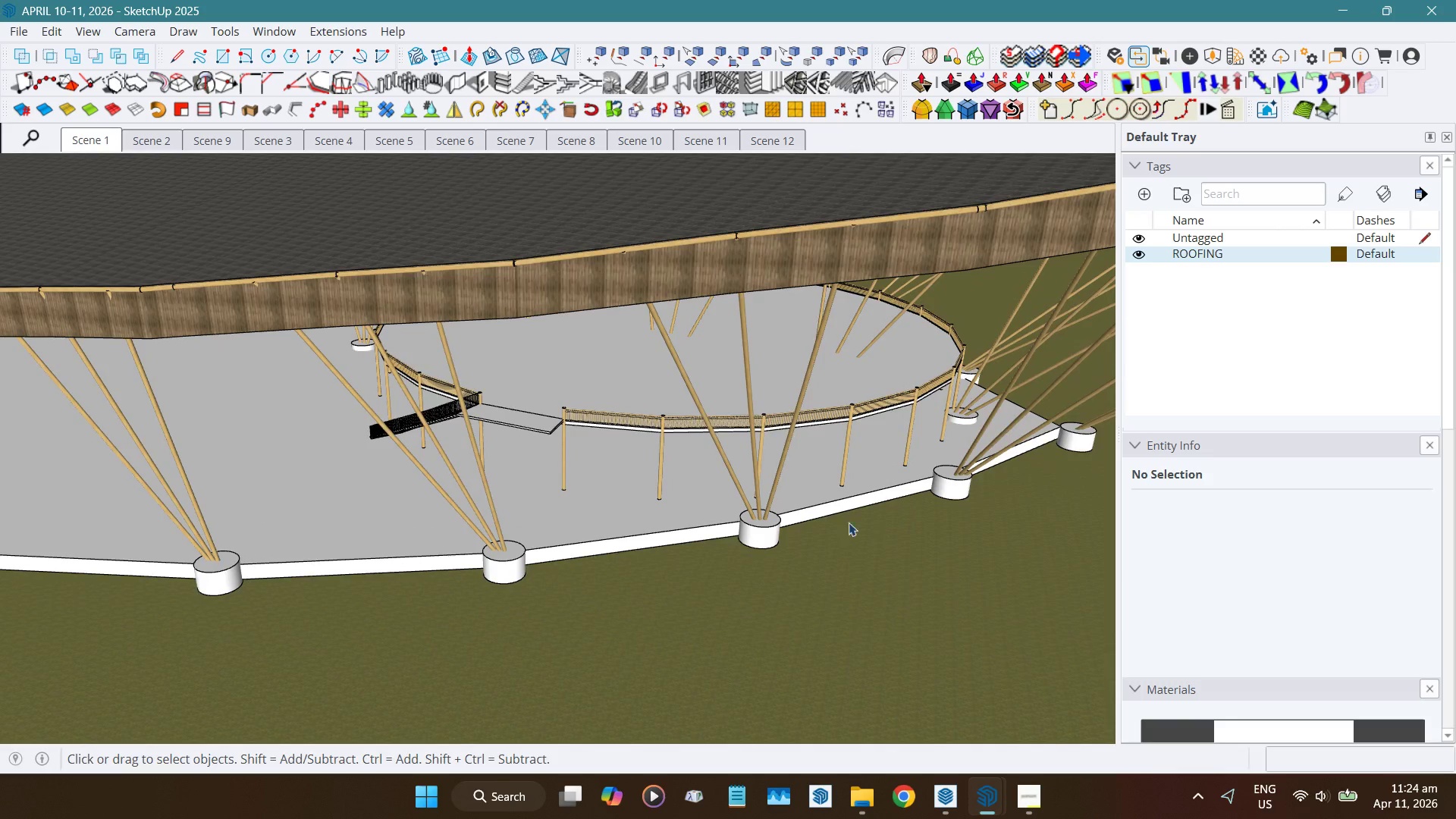 
scroll: coordinate [833, 515], scroll_direction: up, amount: 7.0
 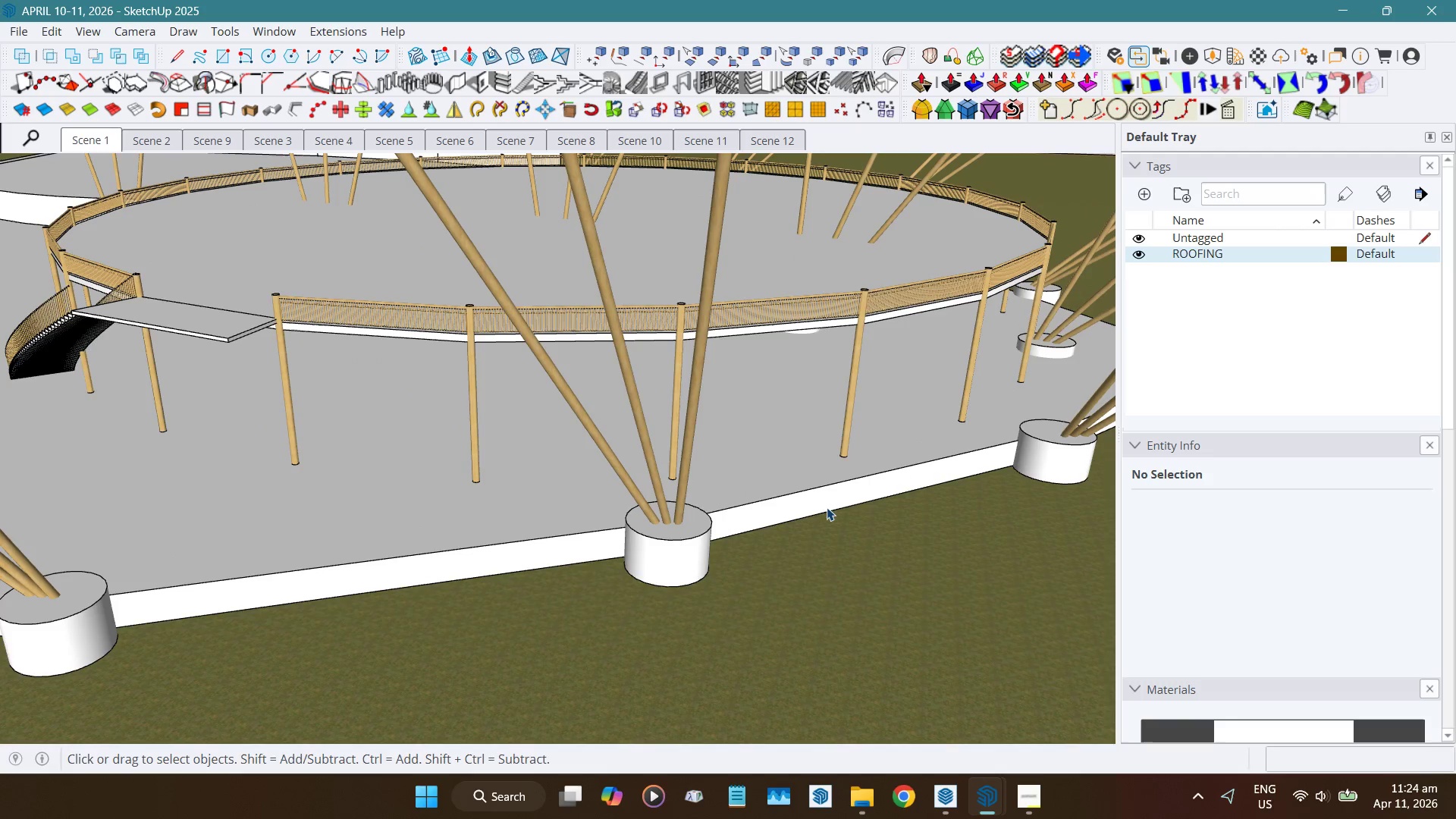 
double_click([827, 507])
 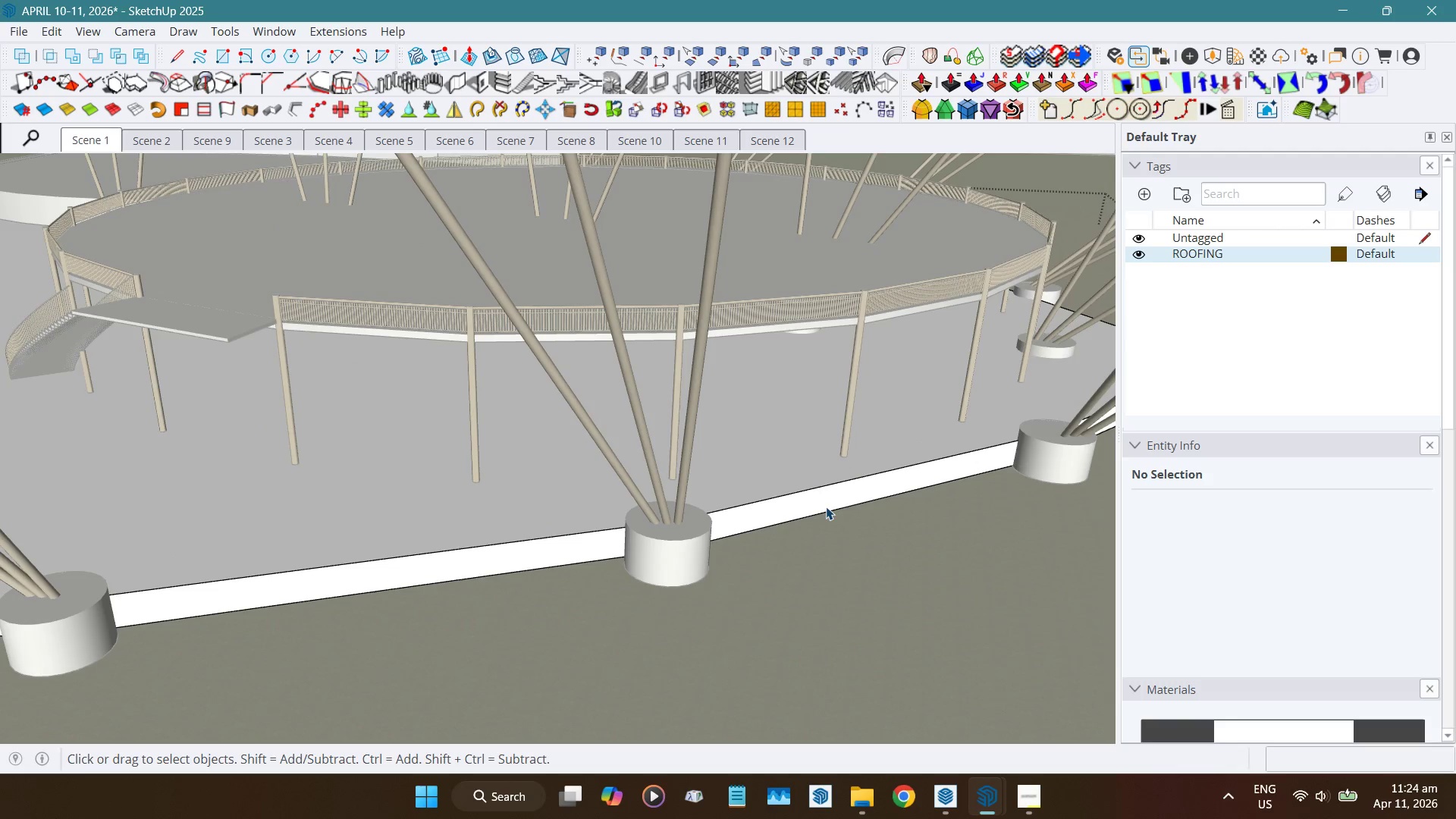 
key(Alt+H)
 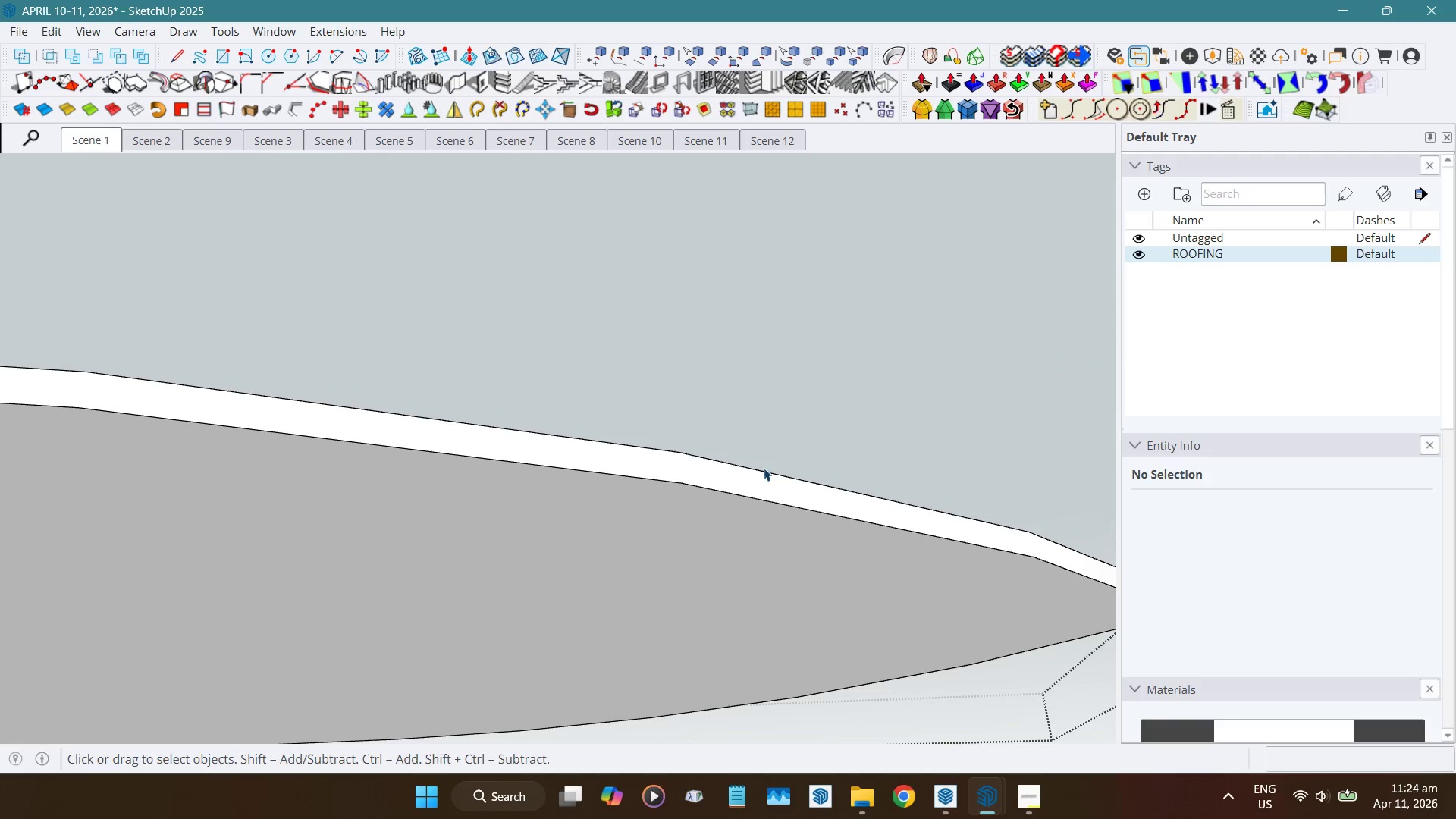 
left_click([717, 555])
 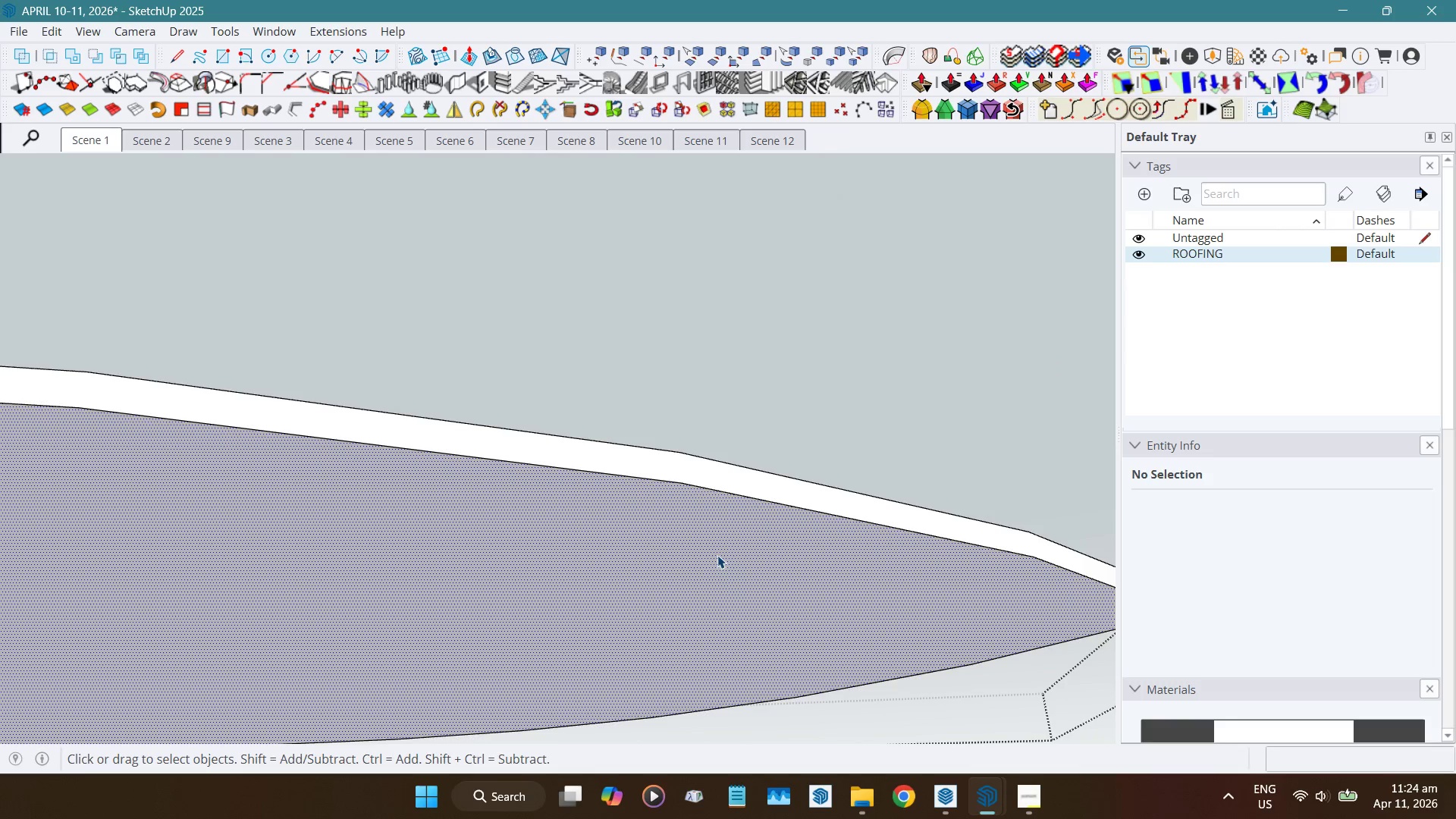 
key(Control+C)
 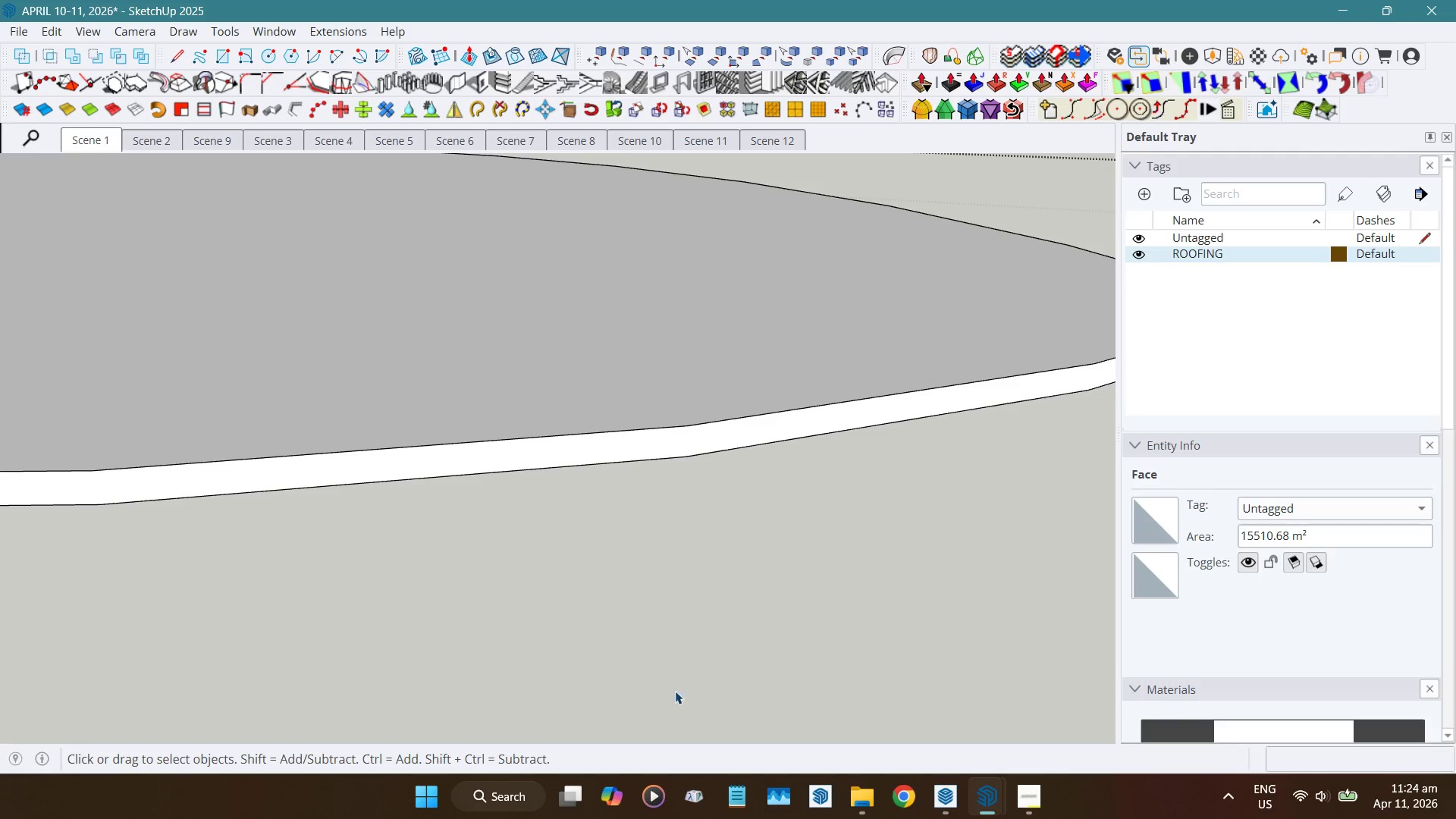 
key(Escape)
 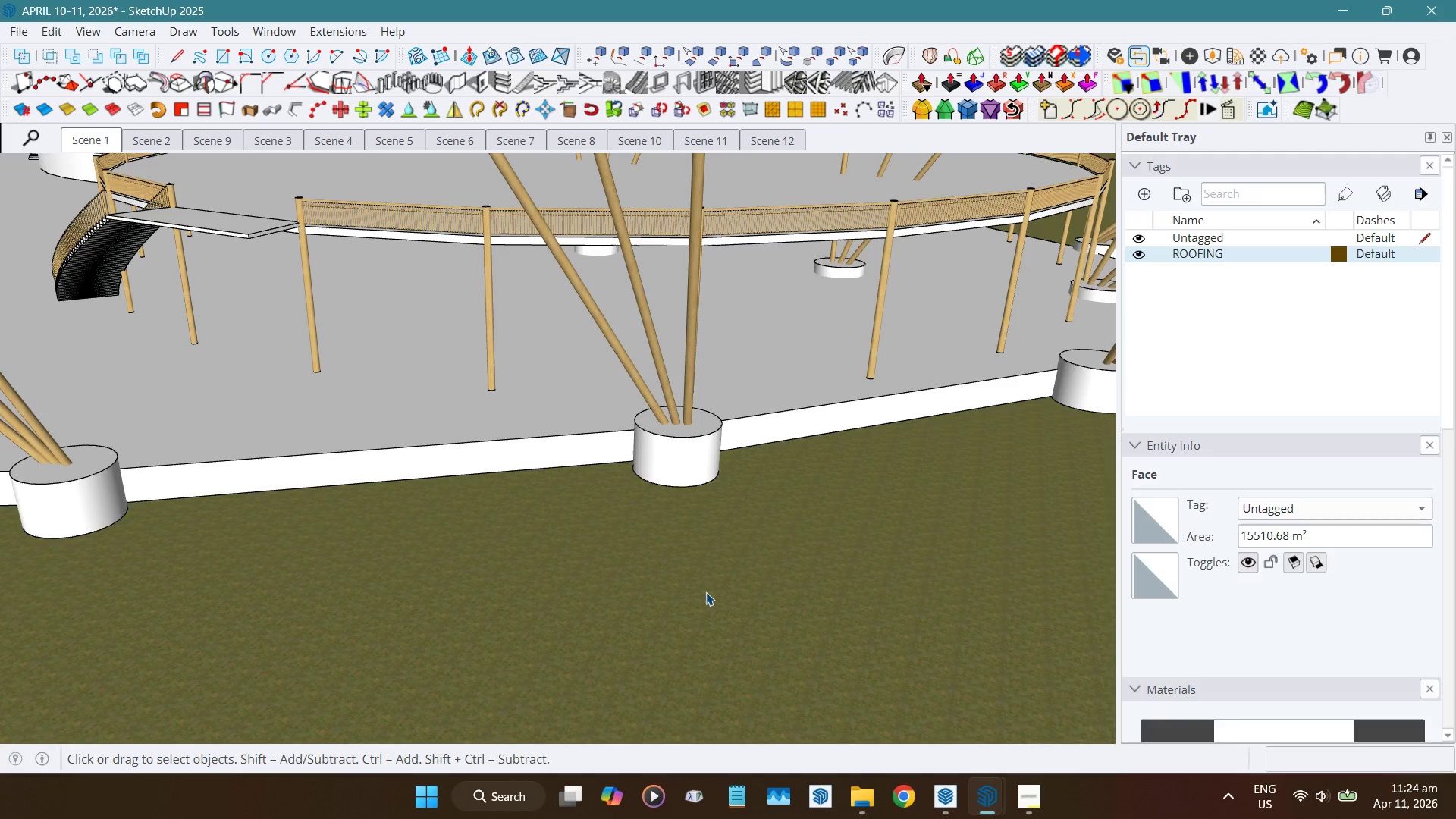 
key(Escape)
 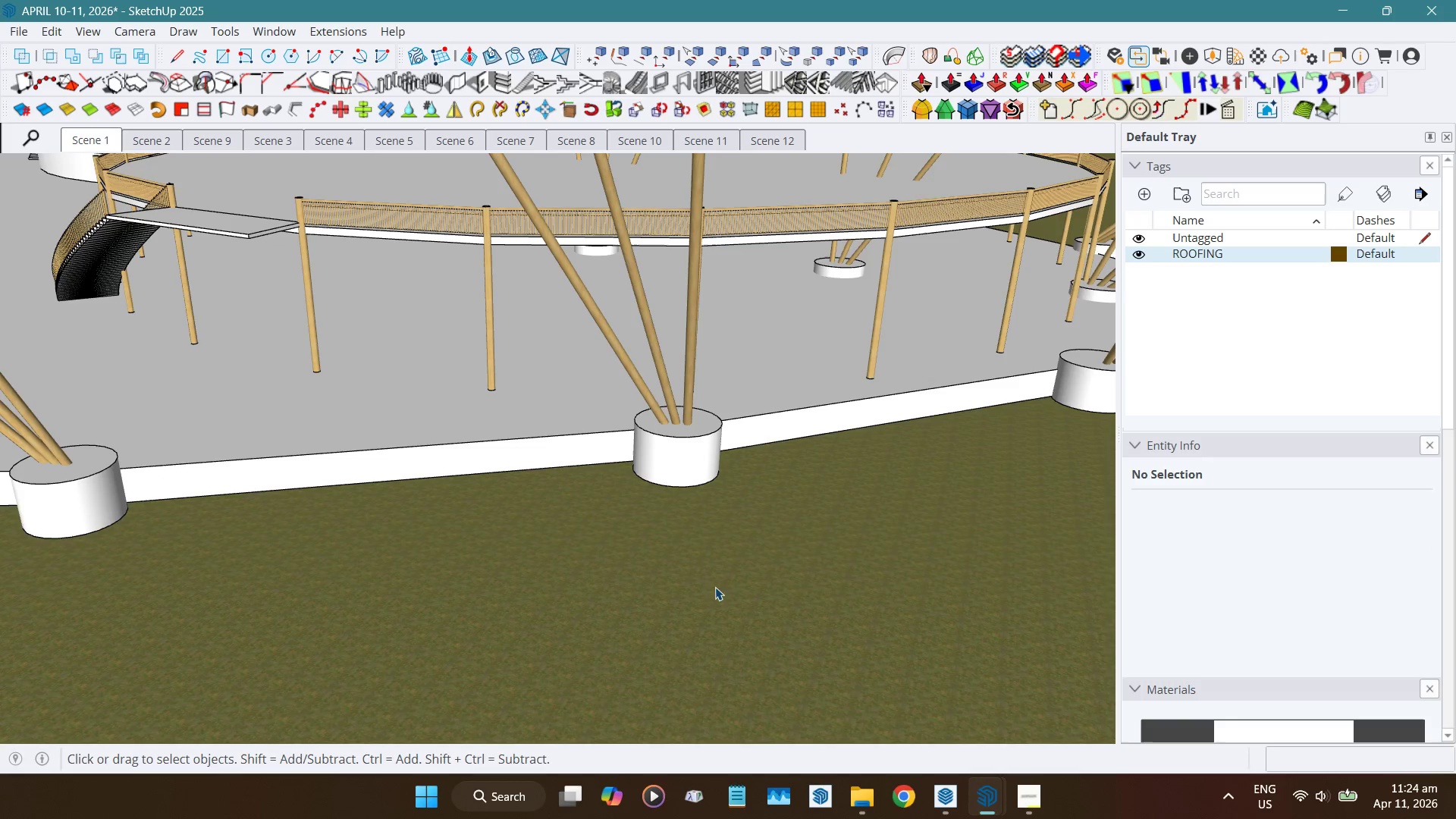 
key(Alt+V)
 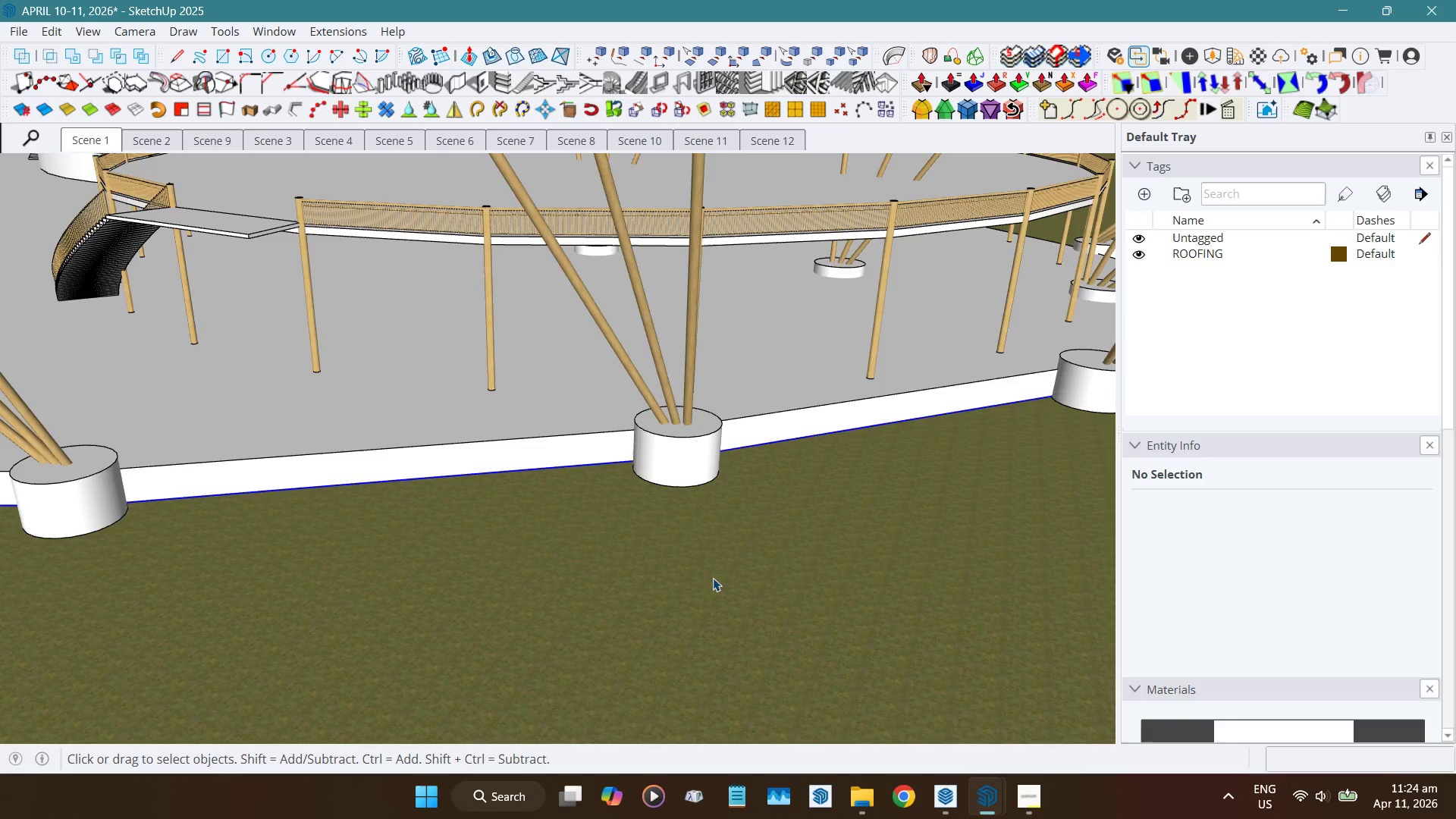 
scroll: coordinate [780, 502], scroll_direction: down, amount: 19.0
 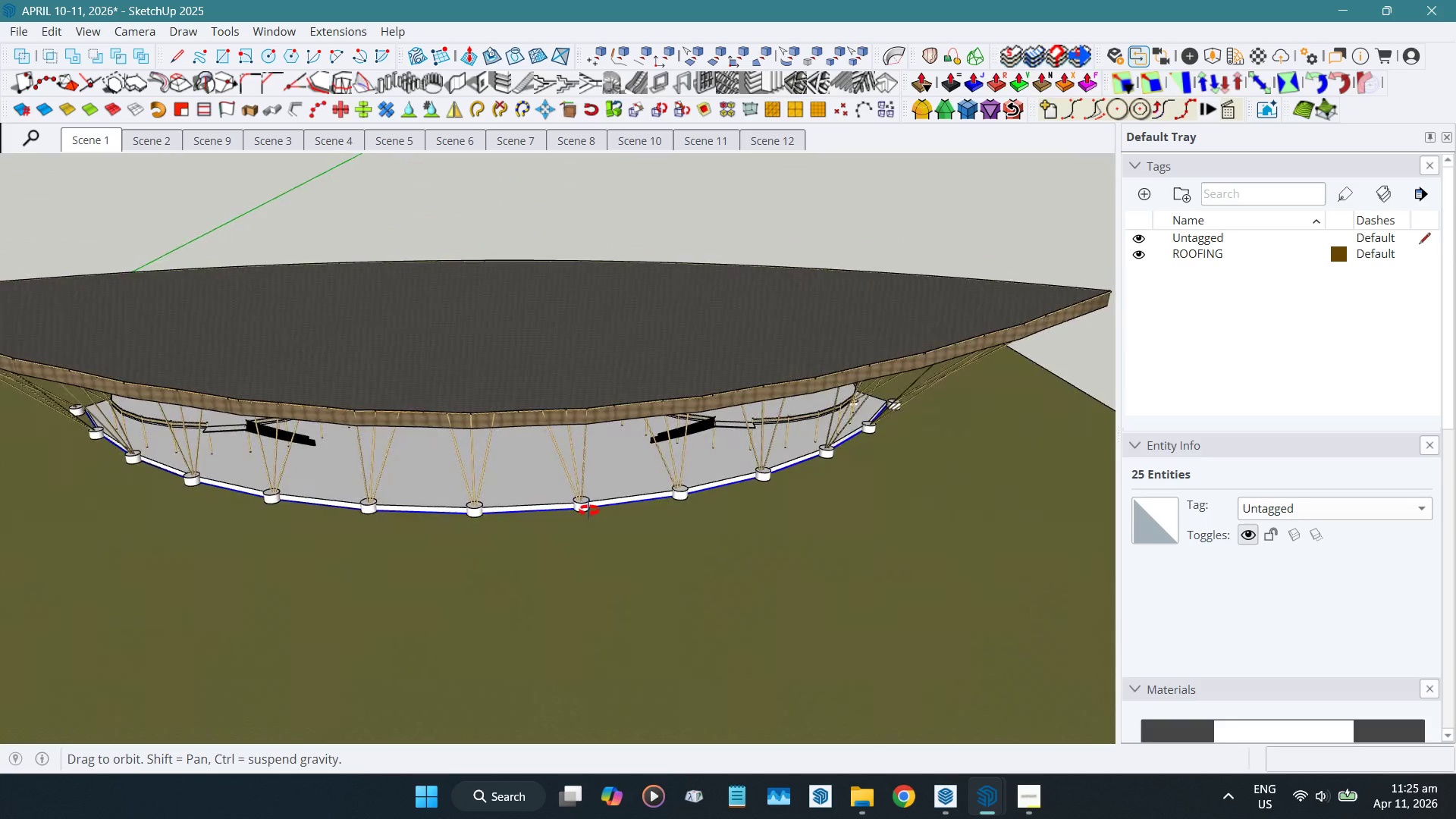 
scroll: coordinate [560, 531], scroll_direction: up, amount: 2.0
 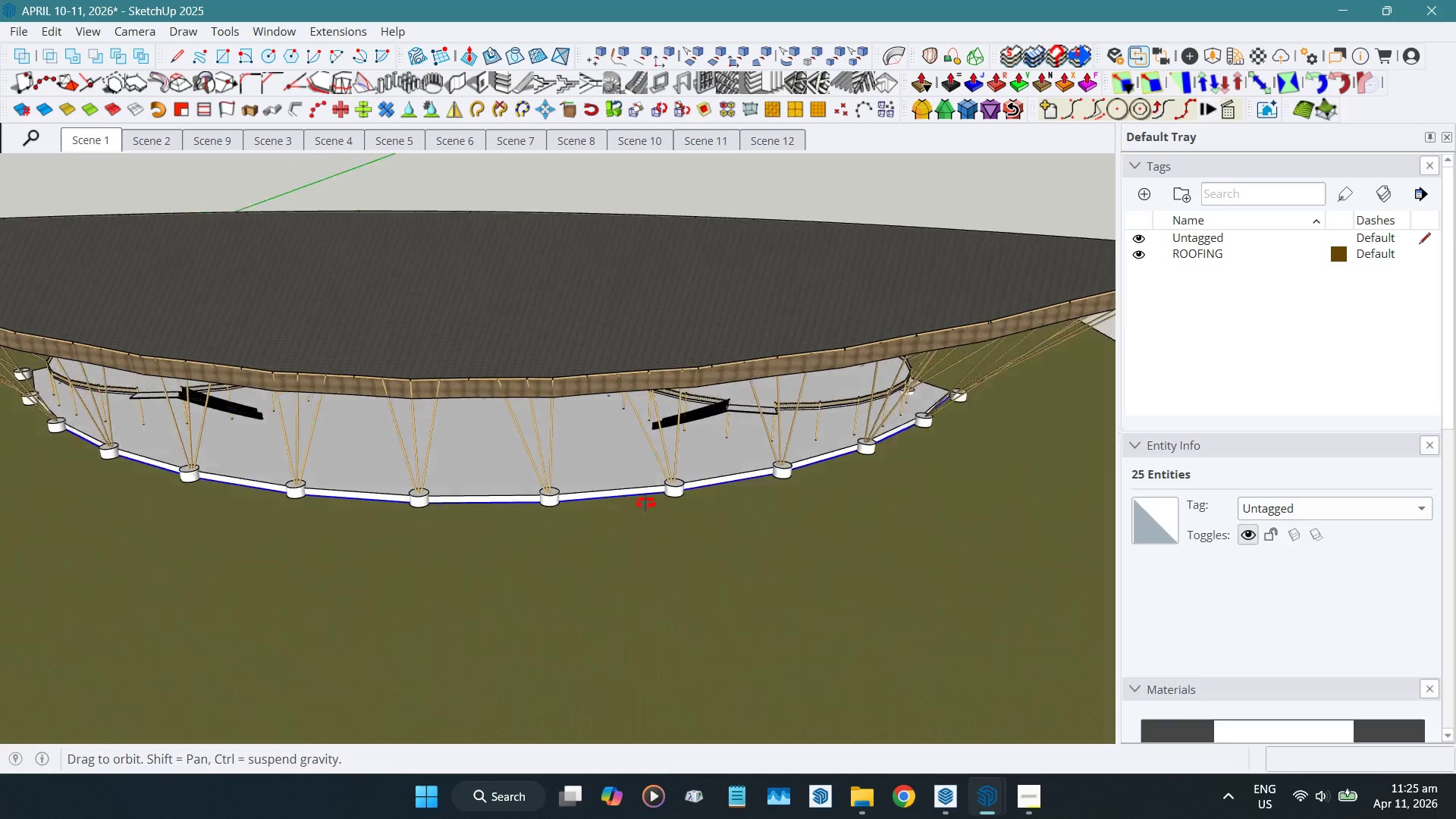 
wait(5.05)
 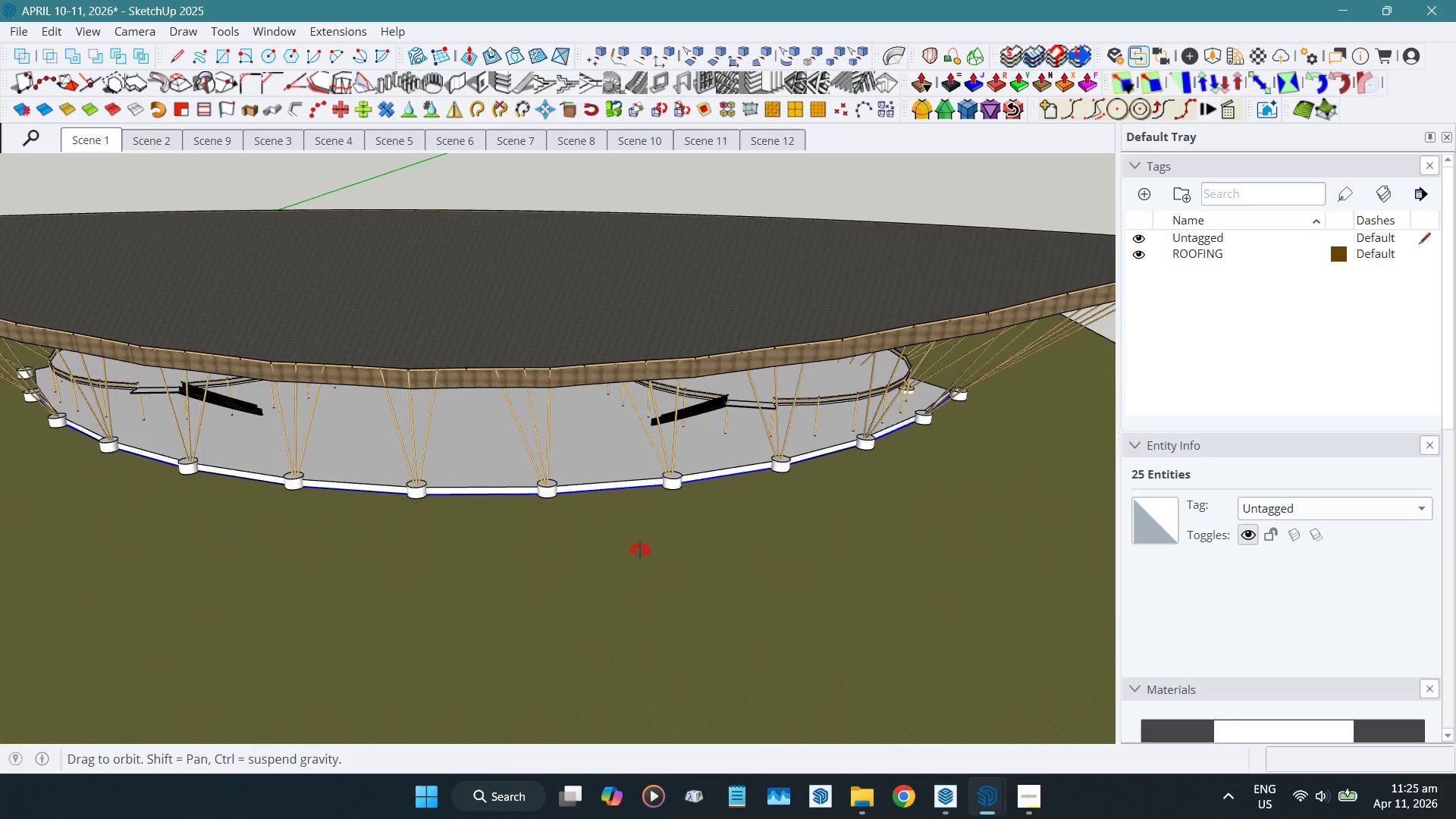 
left_click([614, 444])
 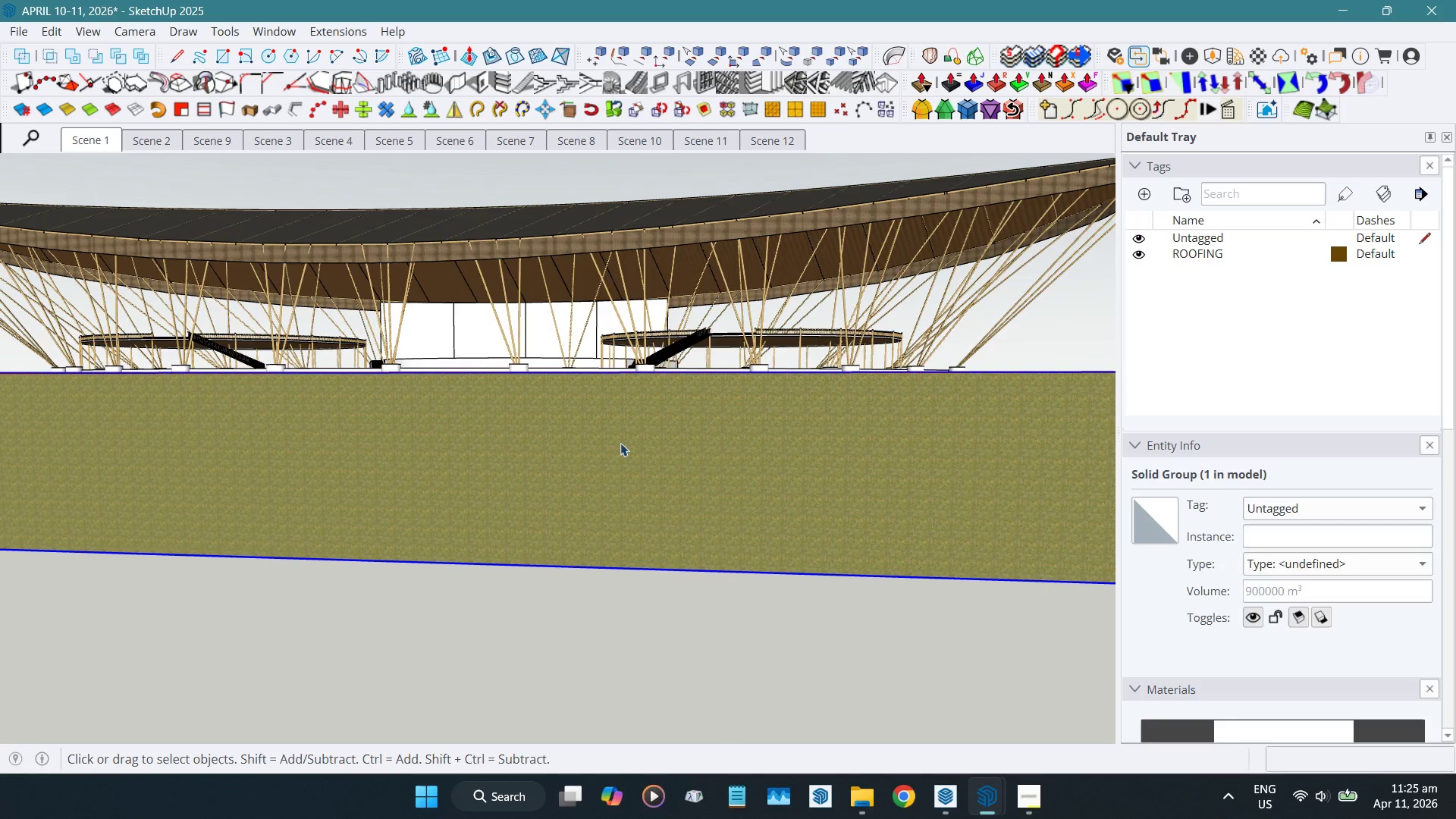 
key(H)
 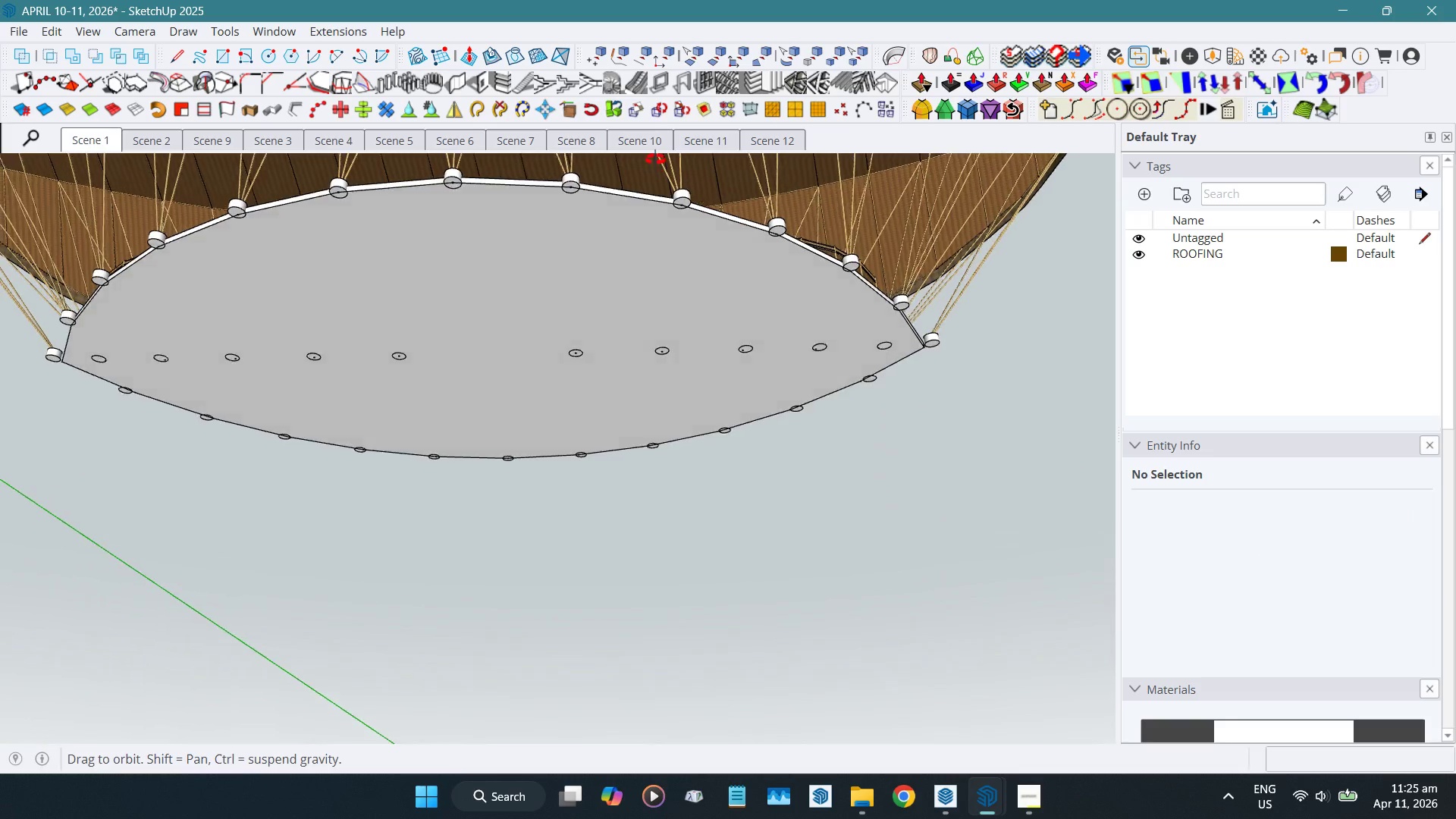 
hold_key(key=ShiftLeft, duration=0.42)
 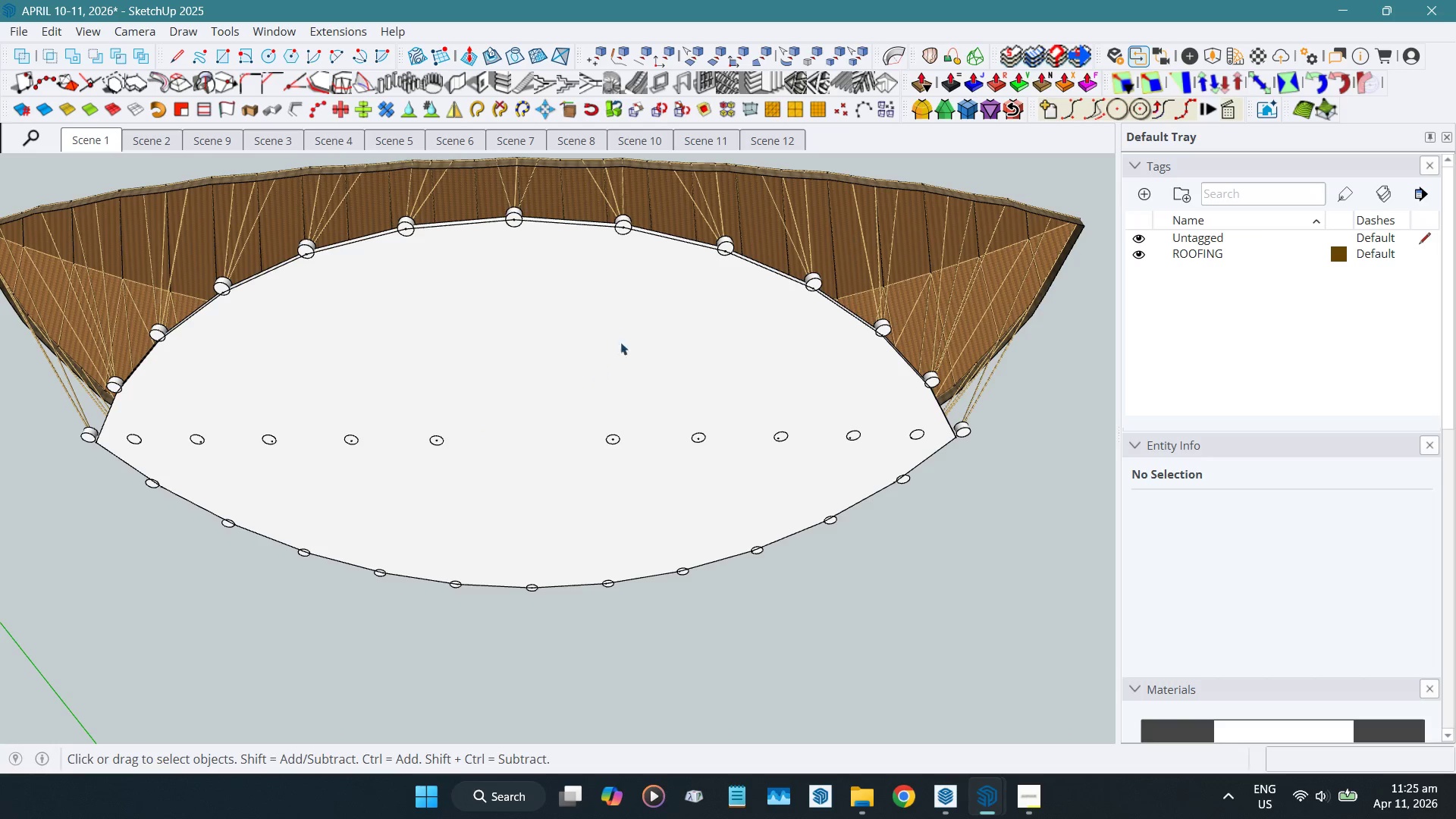 
wait(13.95)
 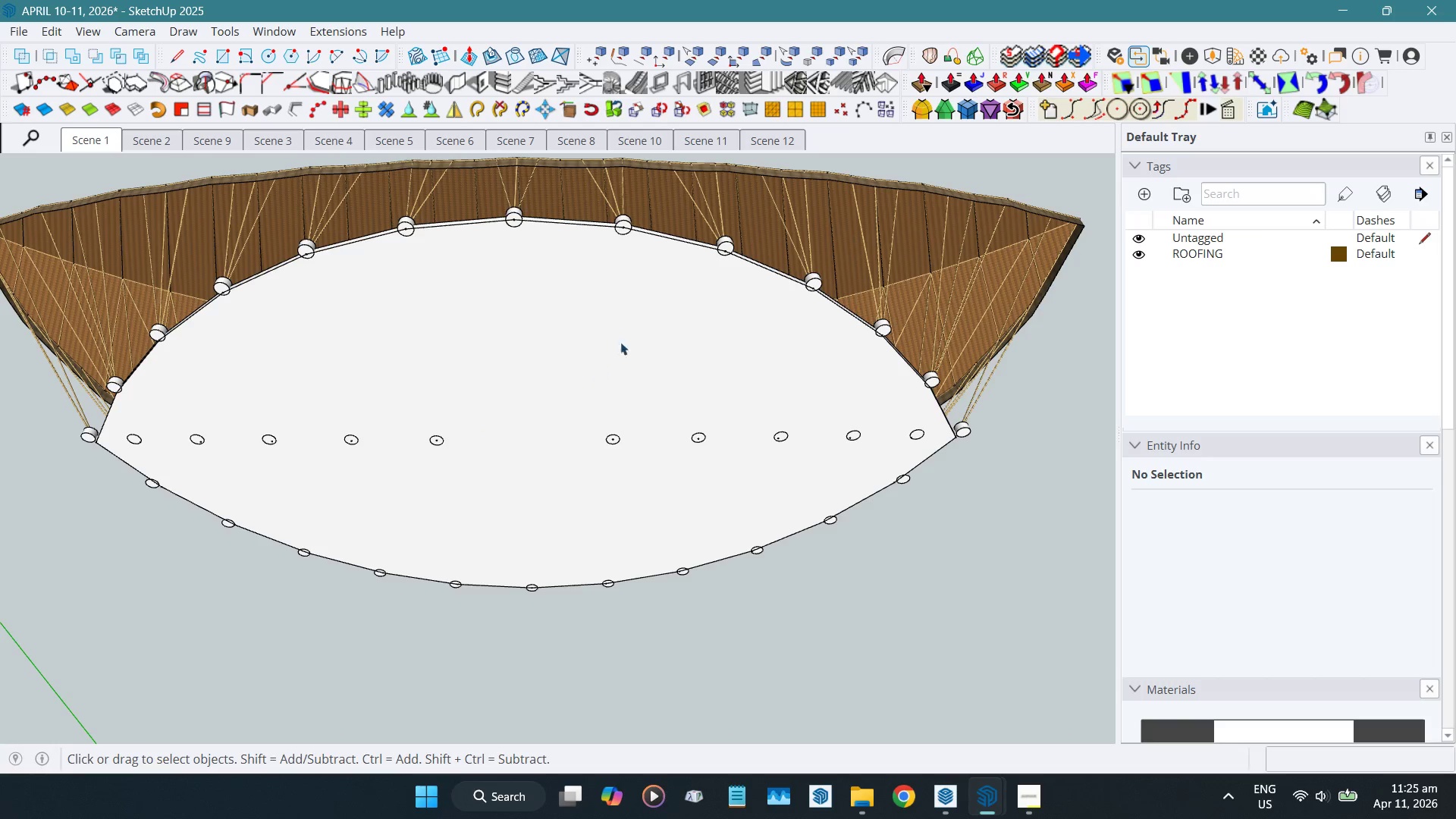 
scroll: coordinate [662, 254], scroll_direction: up, amount: 15.0
 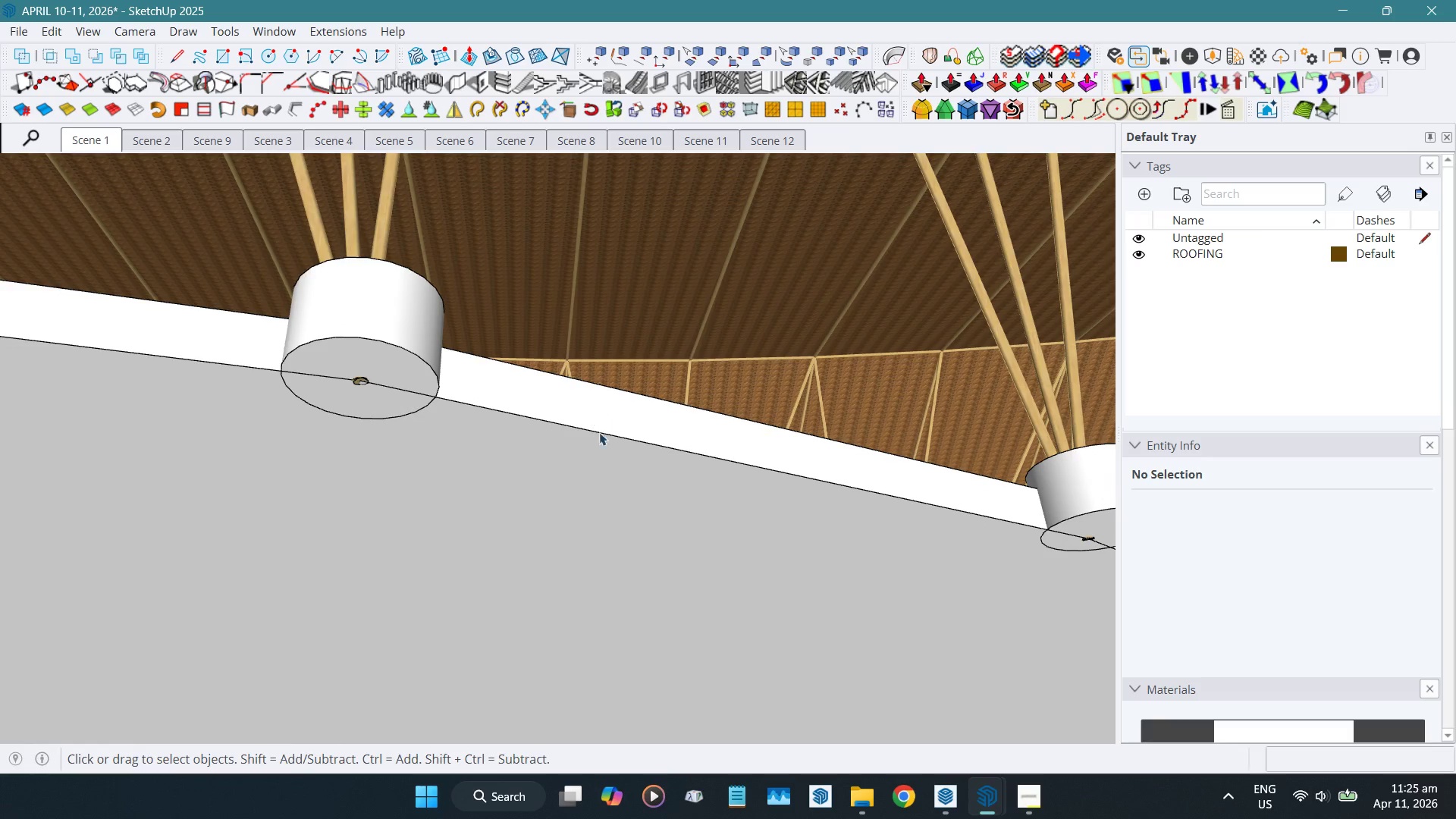 
key(T)
 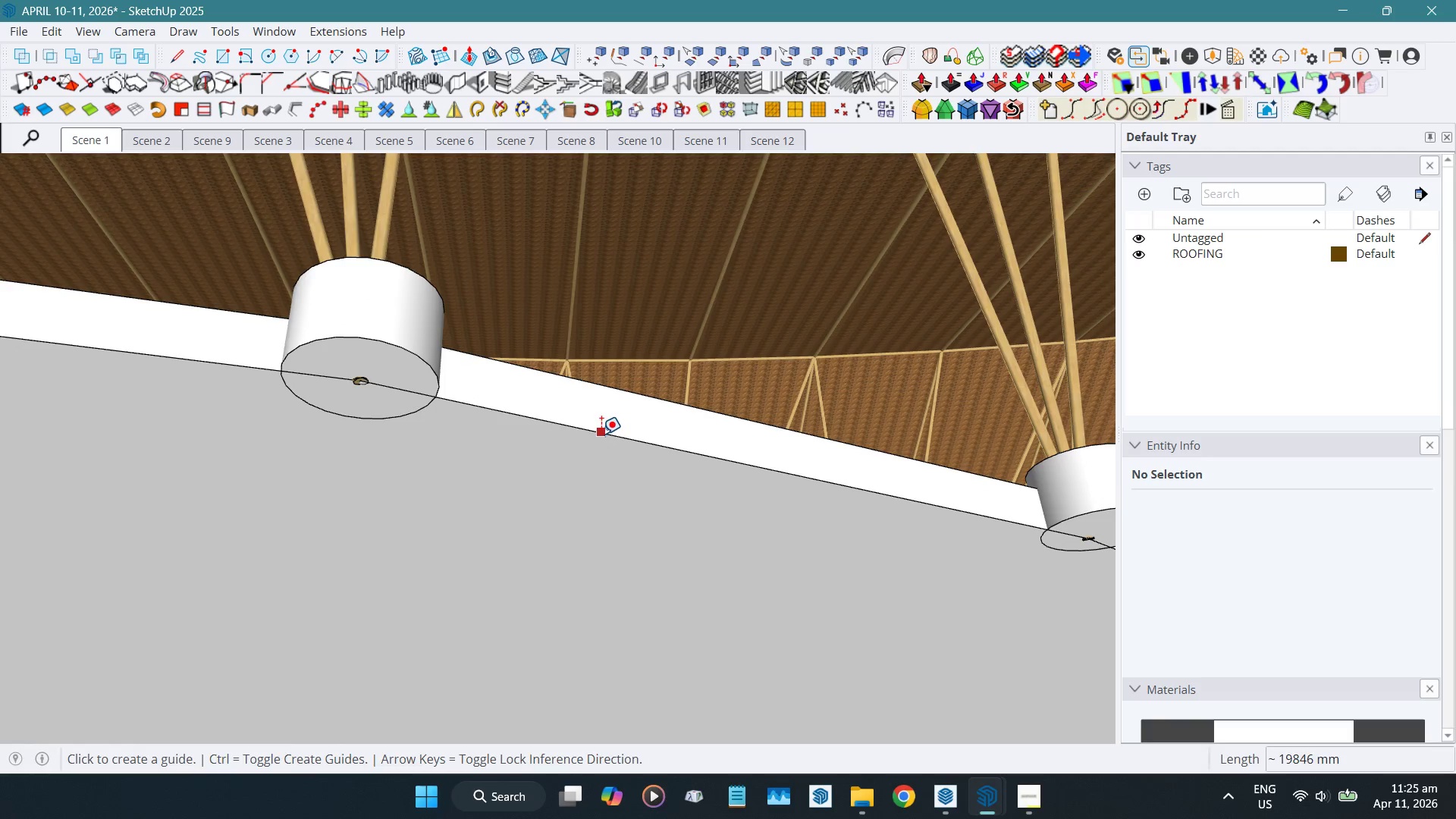 
left_click([601, 434])
 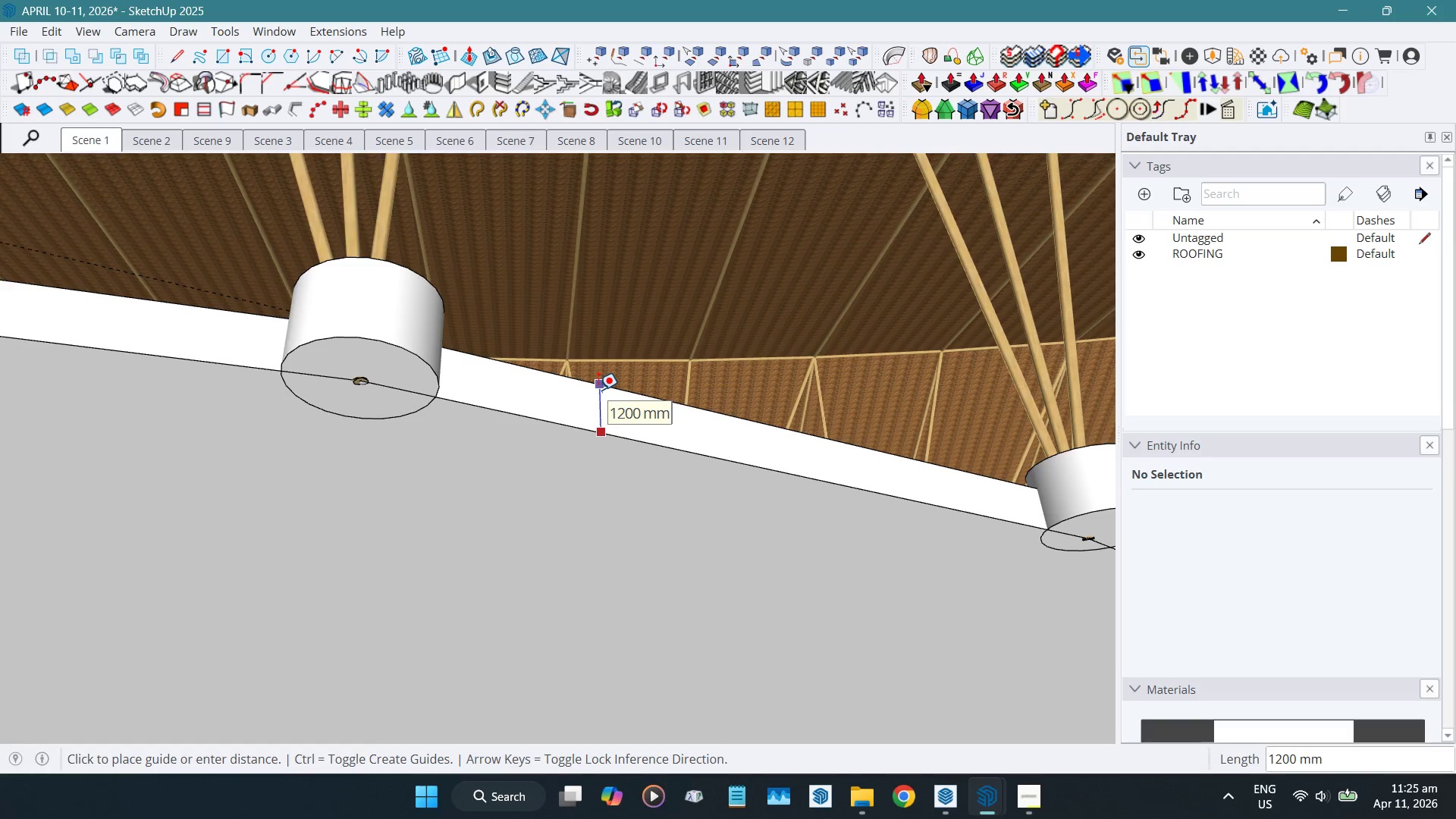 
key(Space)
 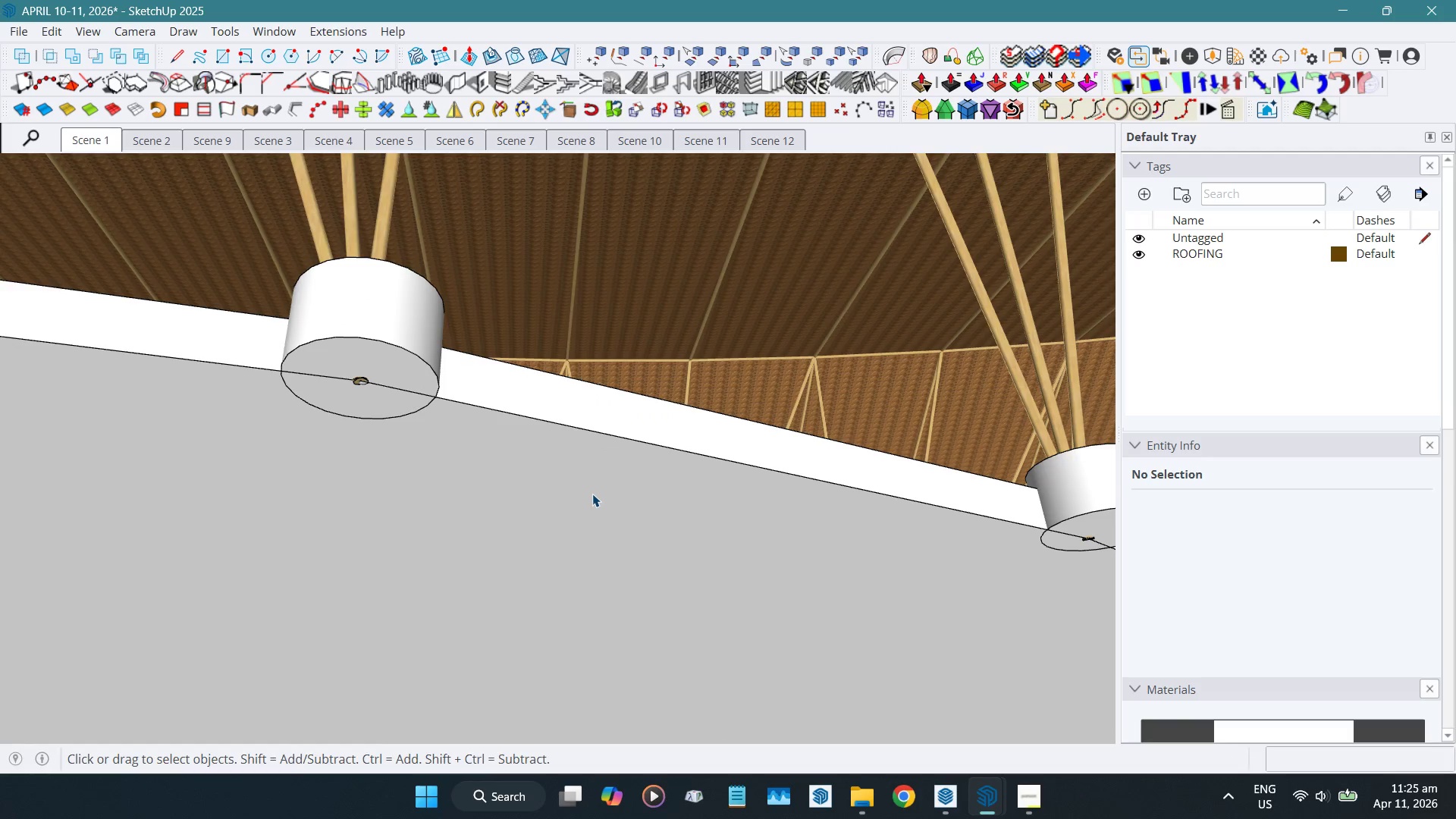 
left_click([592, 493])
 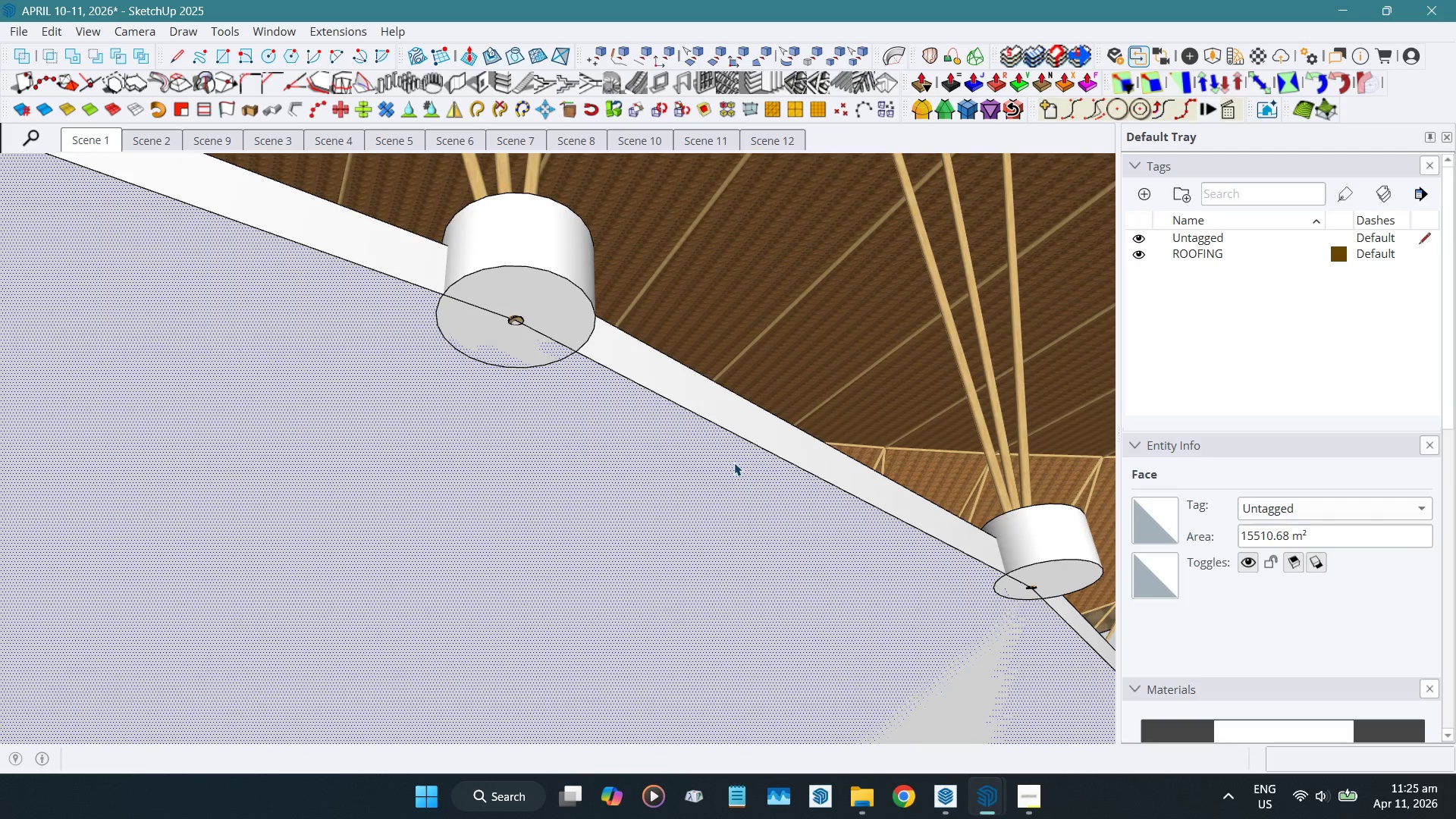 
key(Shift+D)
 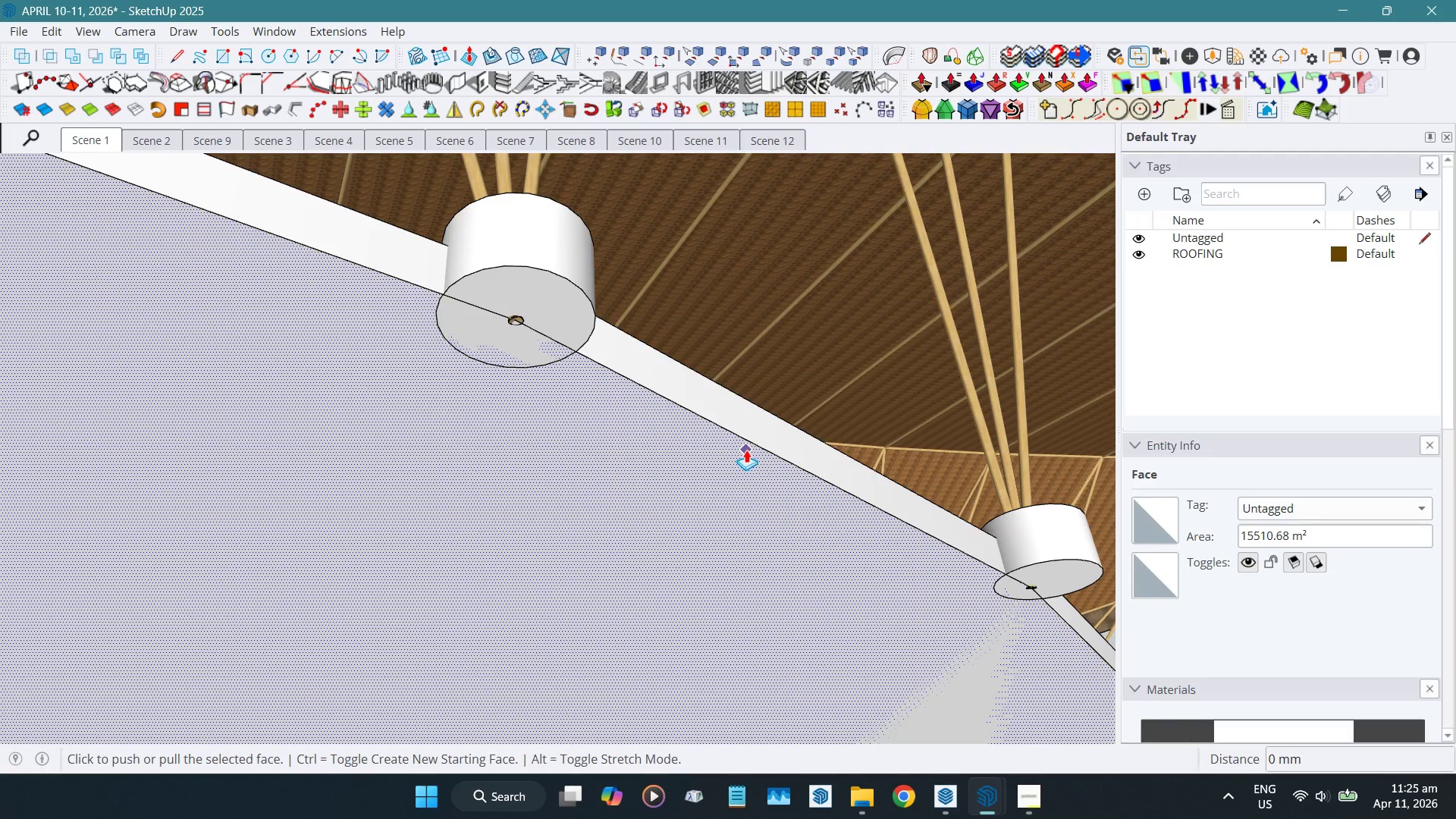 
left_click_drag(start_coordinate=[746, 450], to_coordinate=[751, 446])
 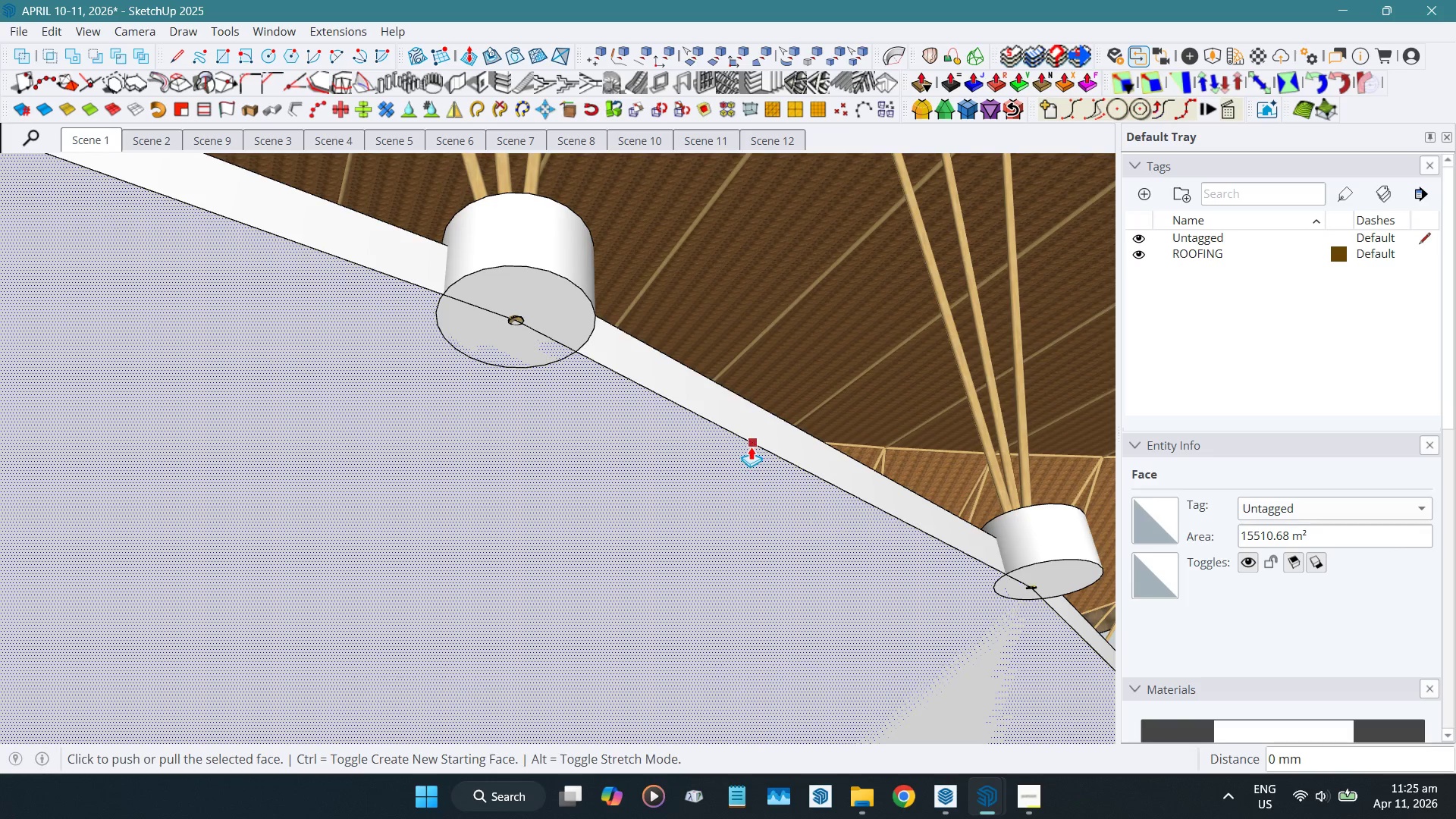 
key(Space)
 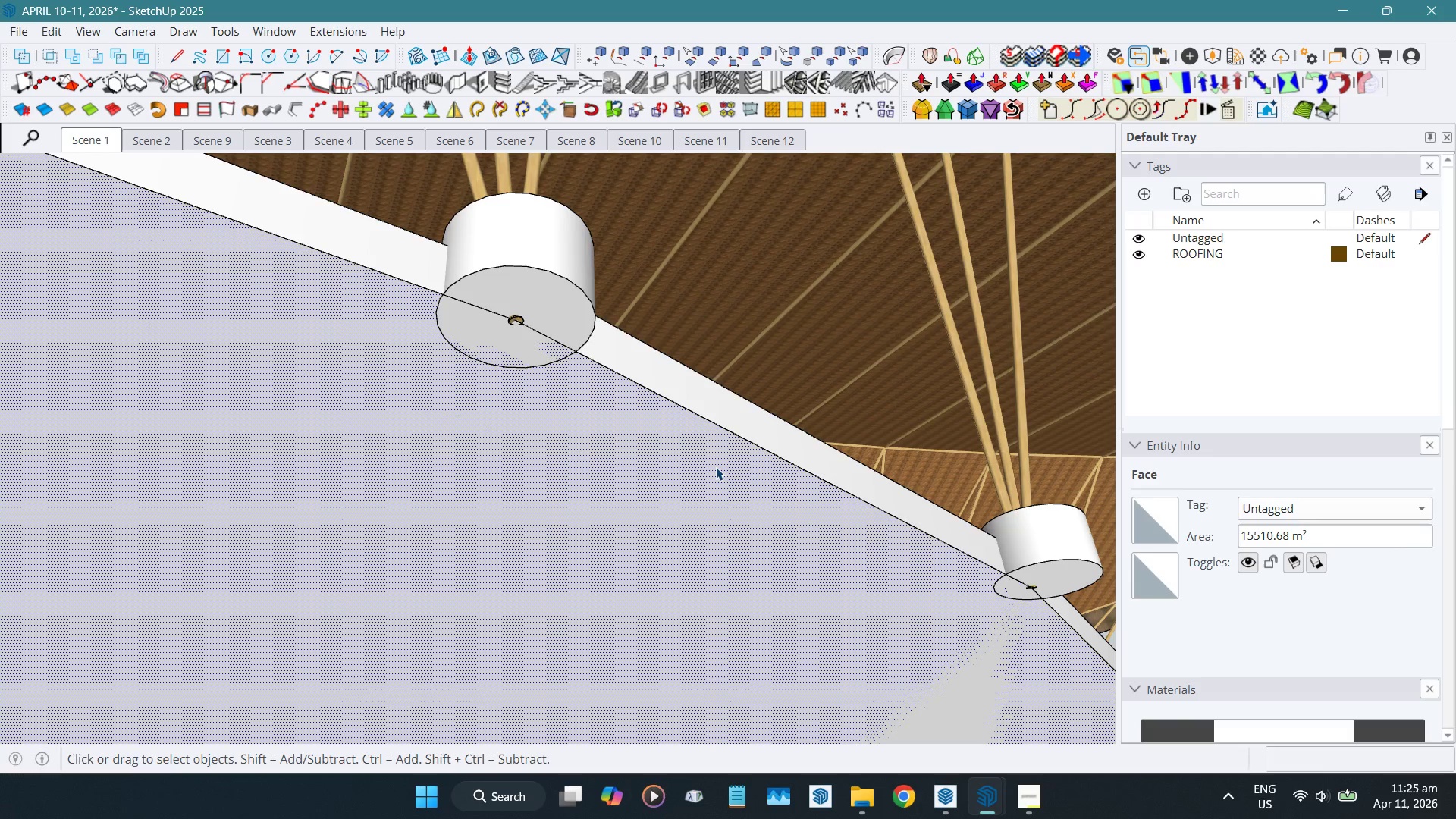 
key(Shift+ShiftLeft)
 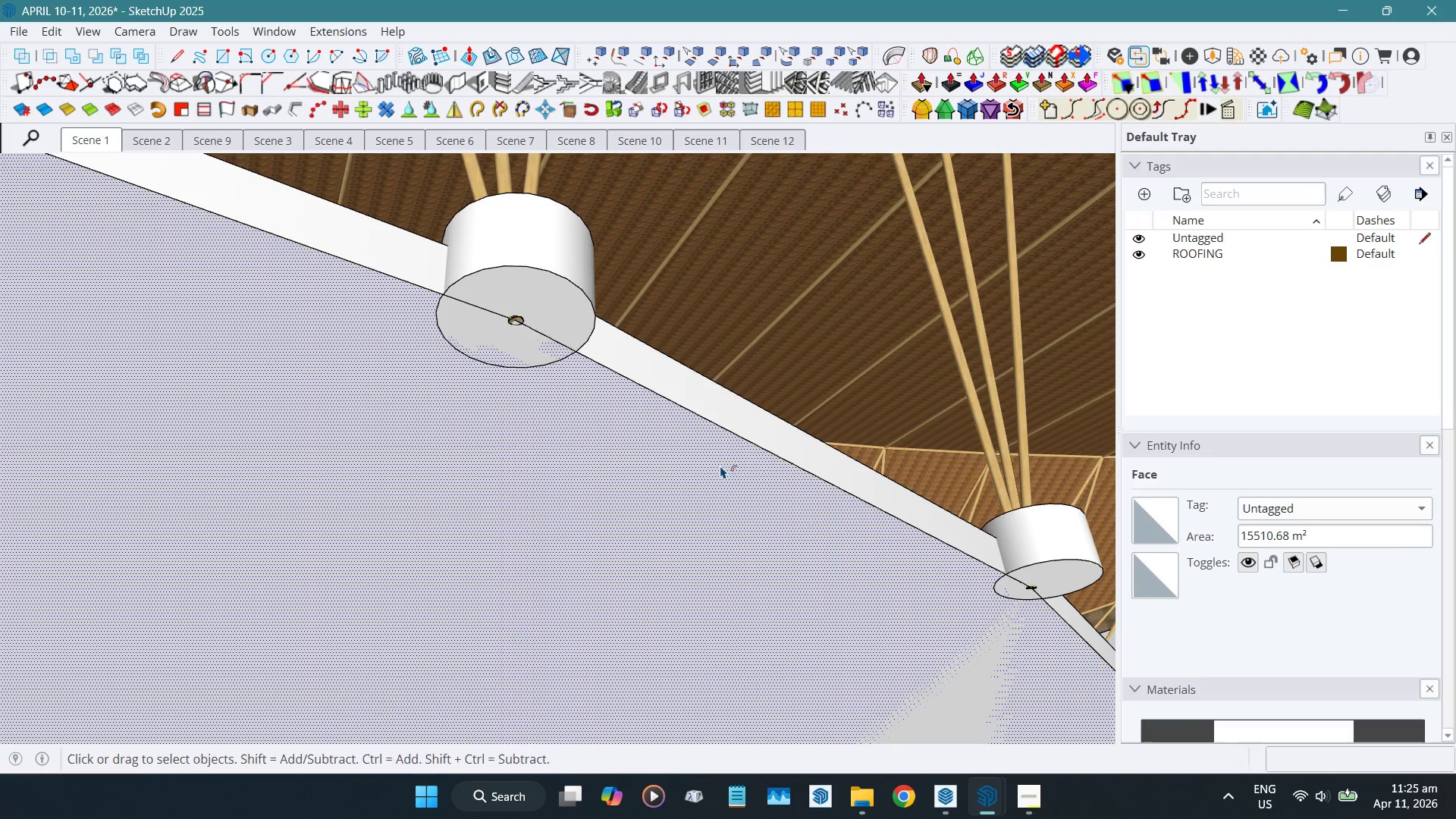 
key(Shift+X)
 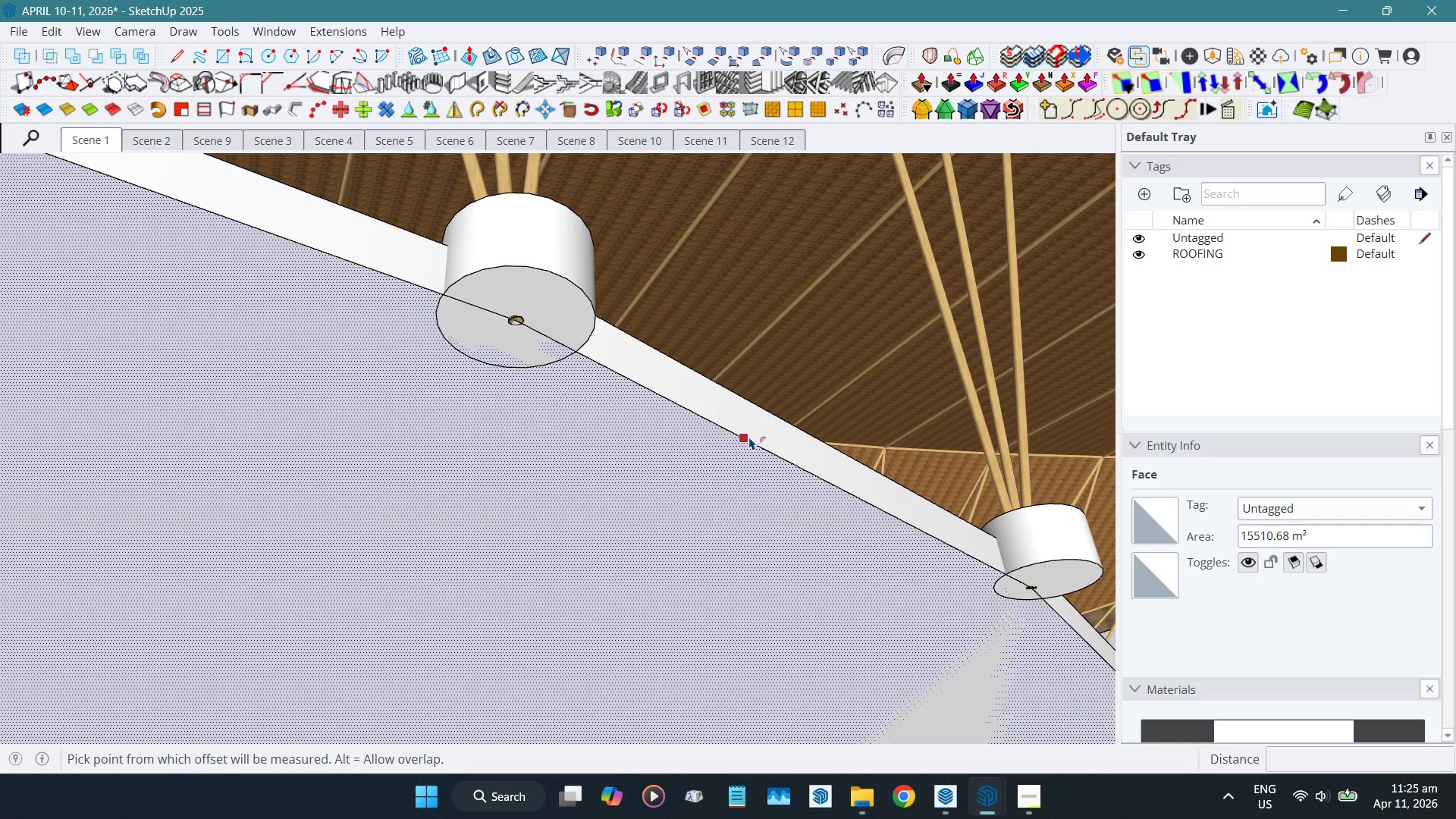 
left_click_drag(start_coordinate=[749, 437], to_coordinate=[848, 381])
 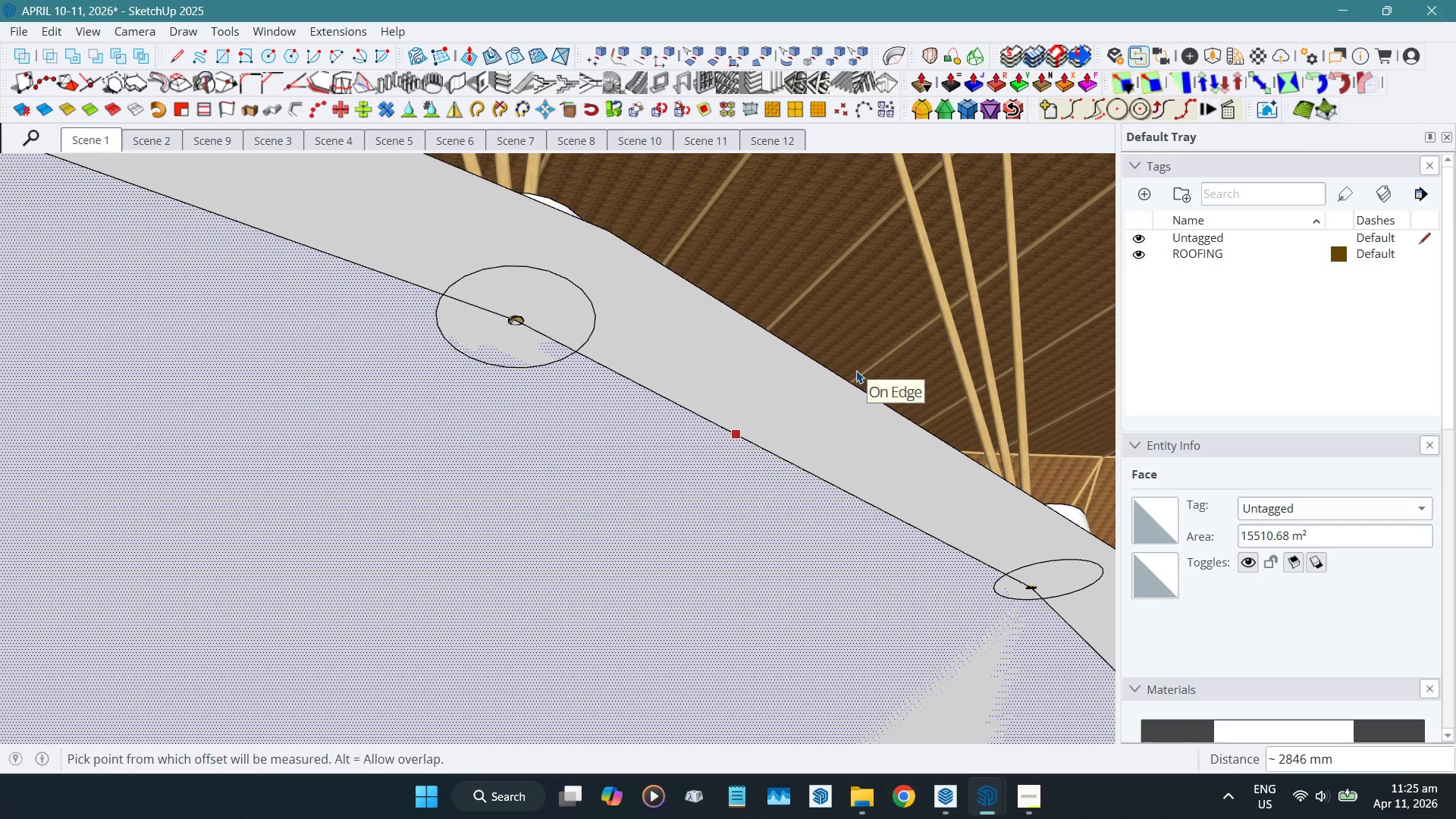 
key(Numpad1)
 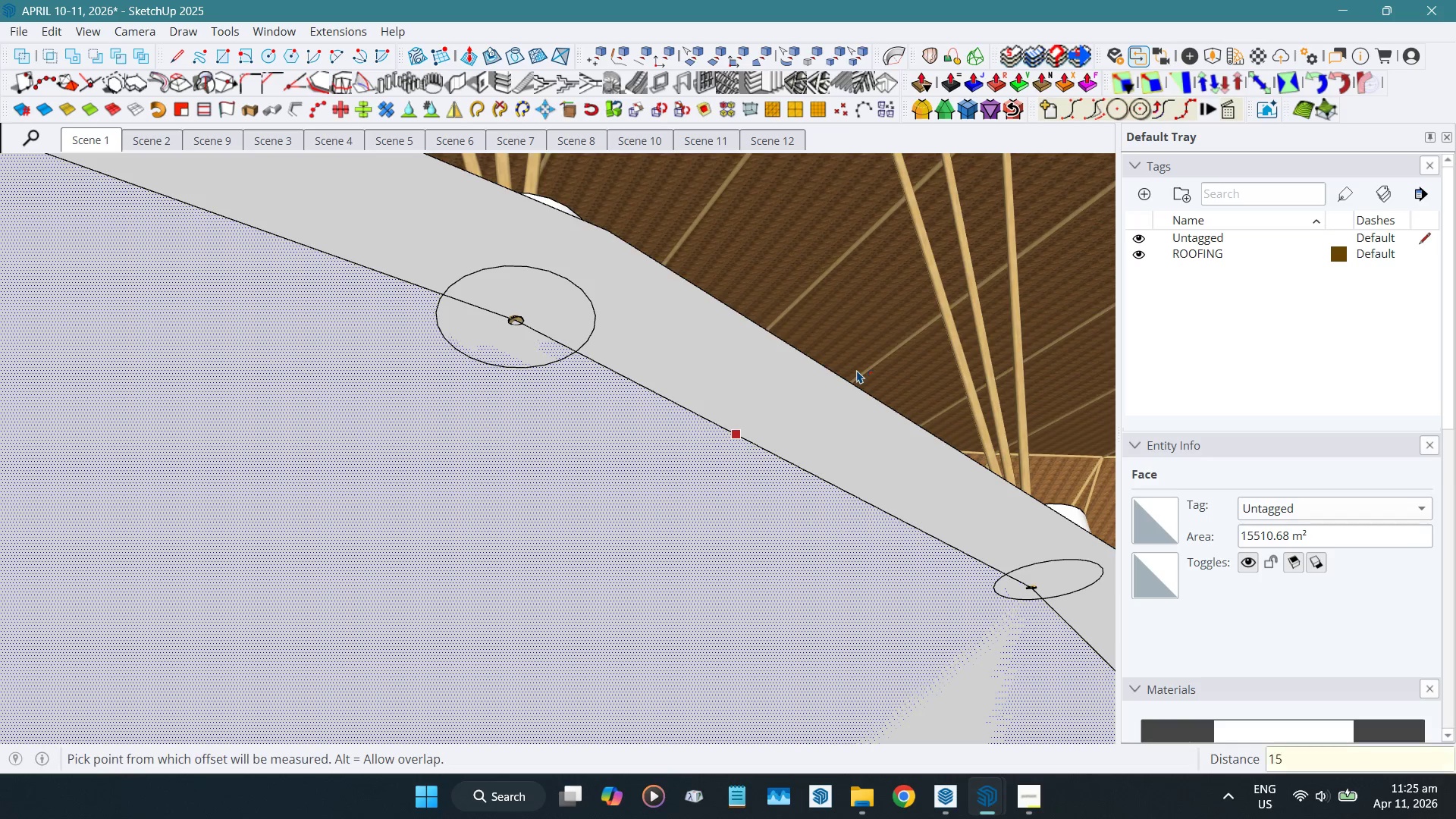 
key(Numpad5)
 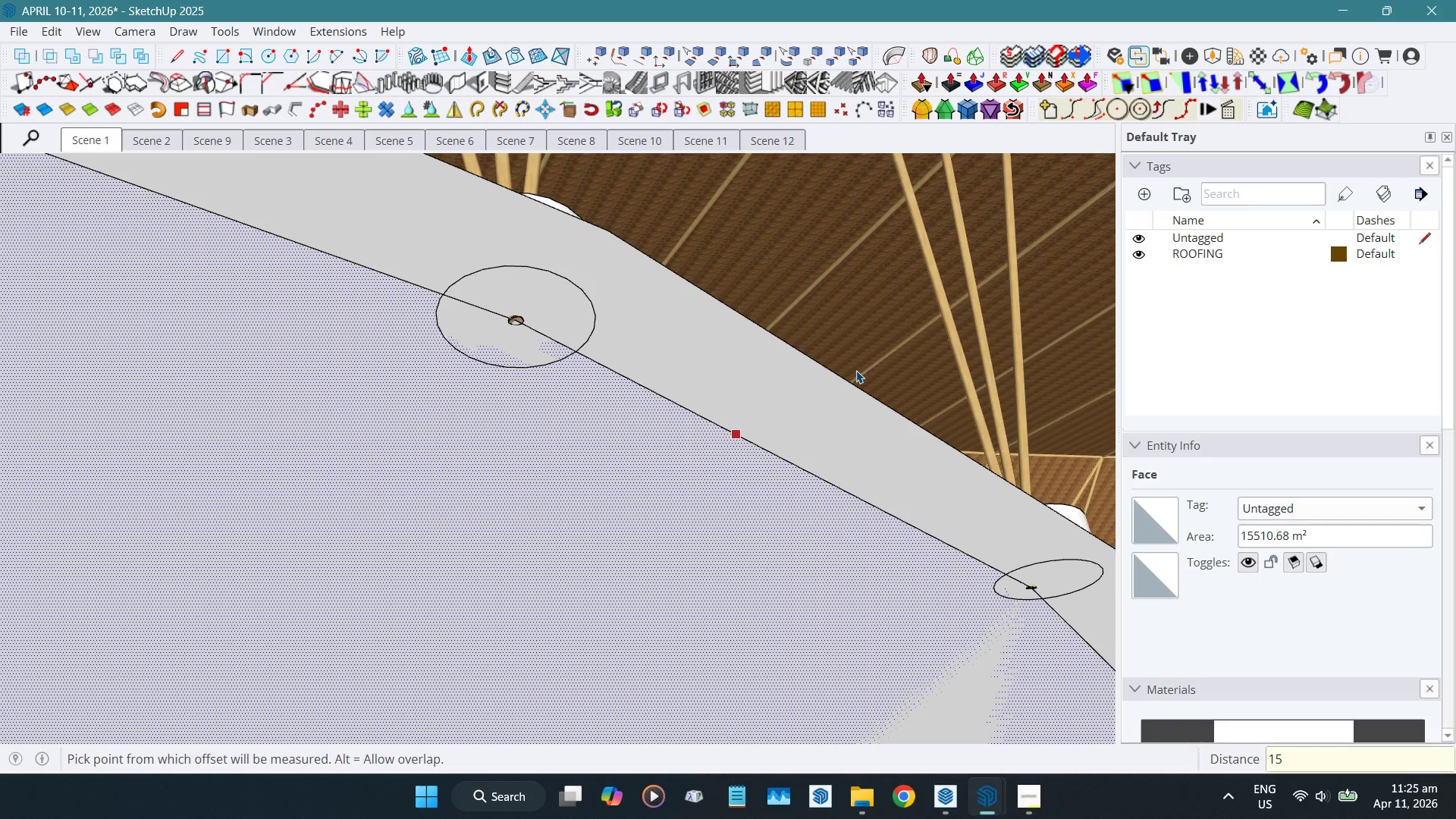 
key(Numpad0)
 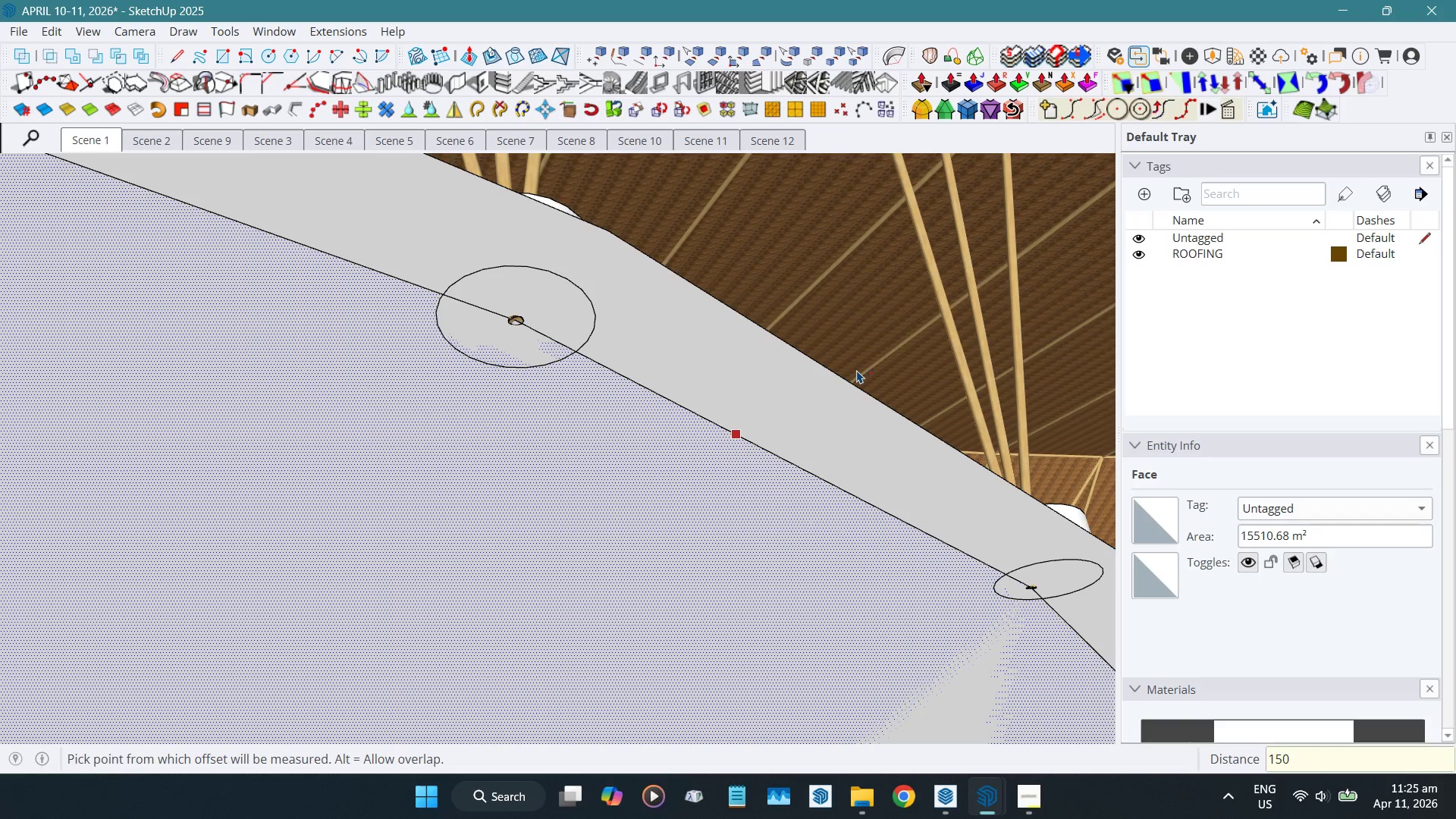 
key(Numpad0)
 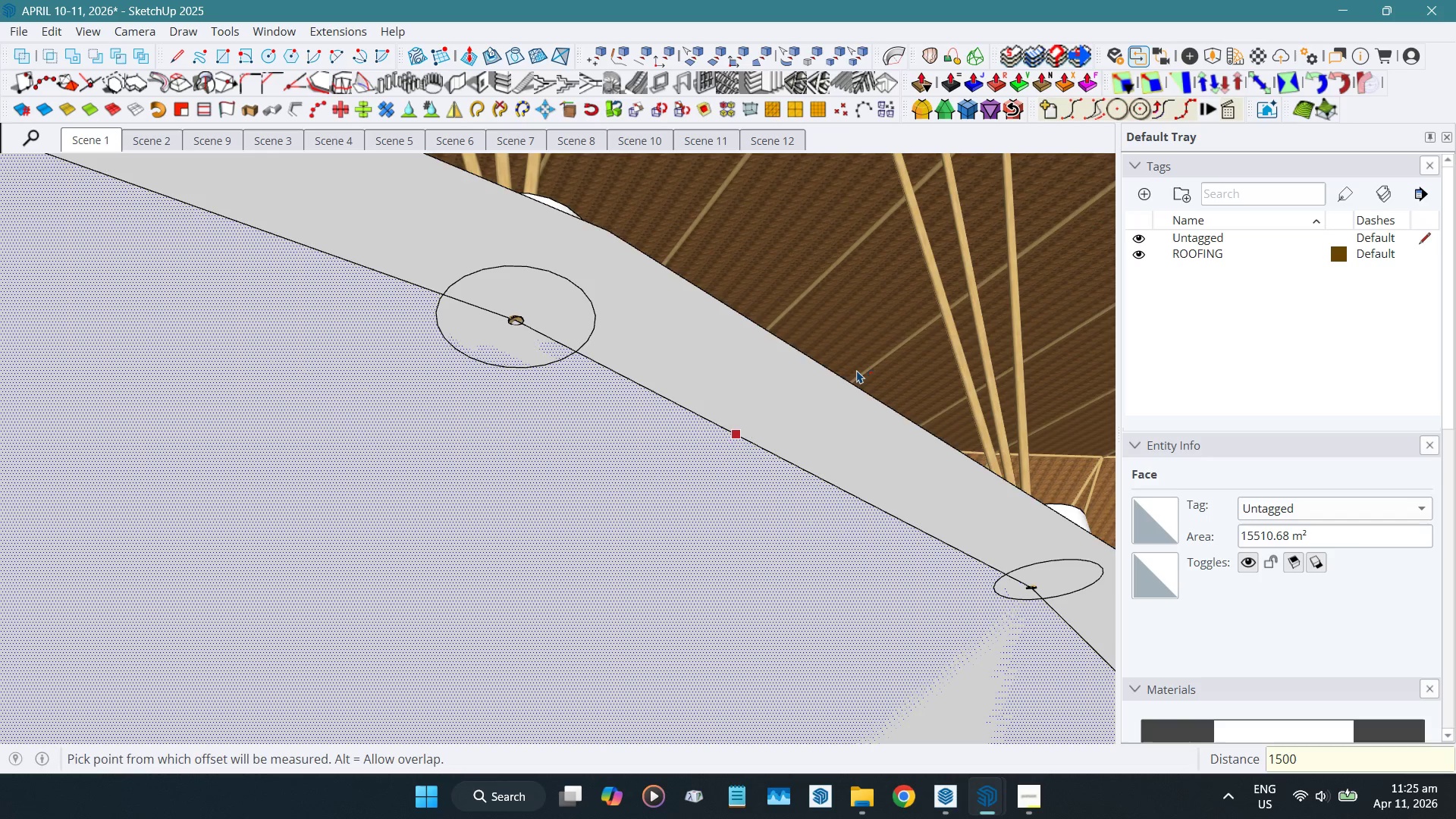 
key(NumpadEnter)
 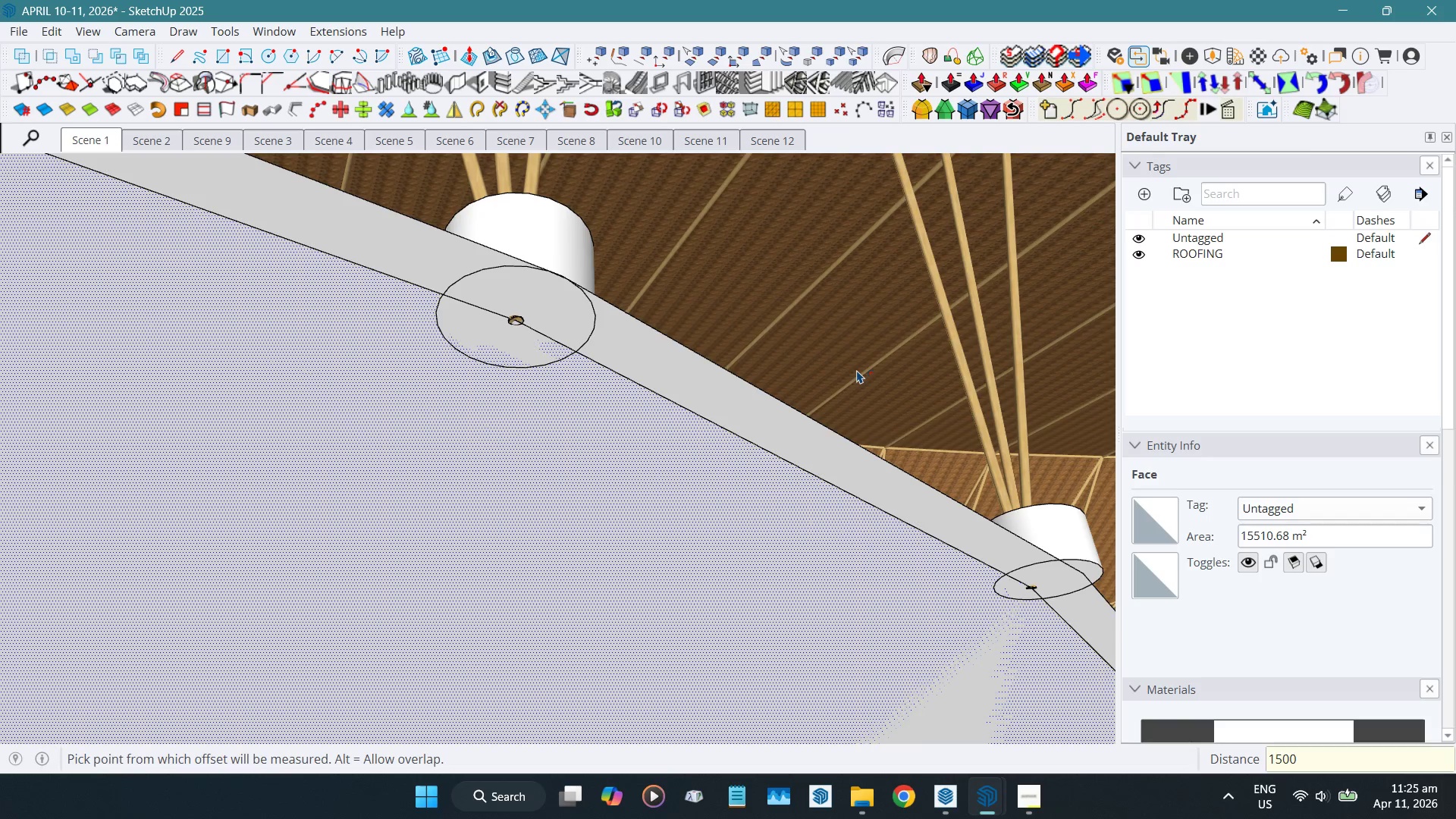 
key(Numpad3)
 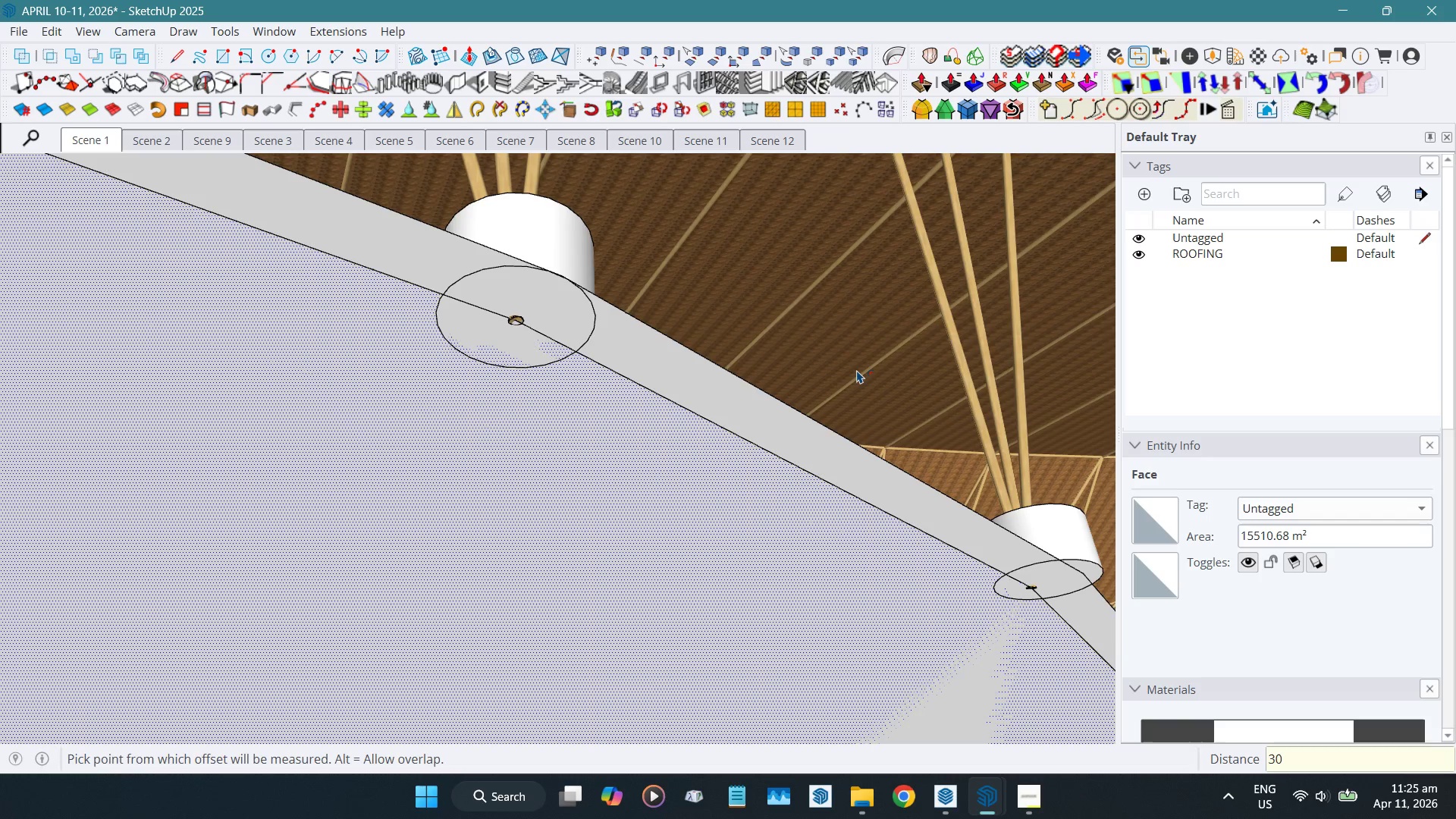 
key(Numpad0)
 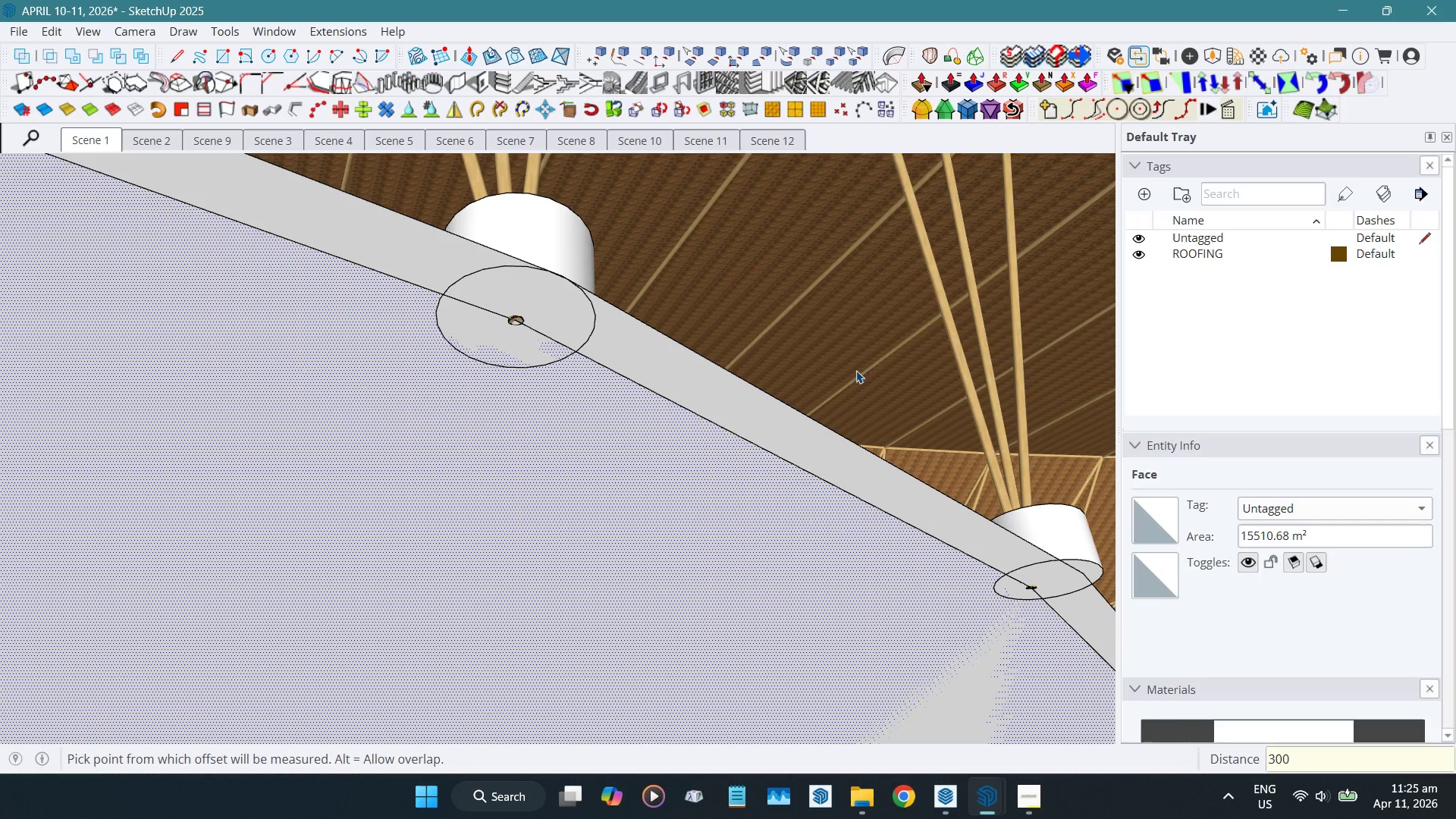 
key(Numpad0)
 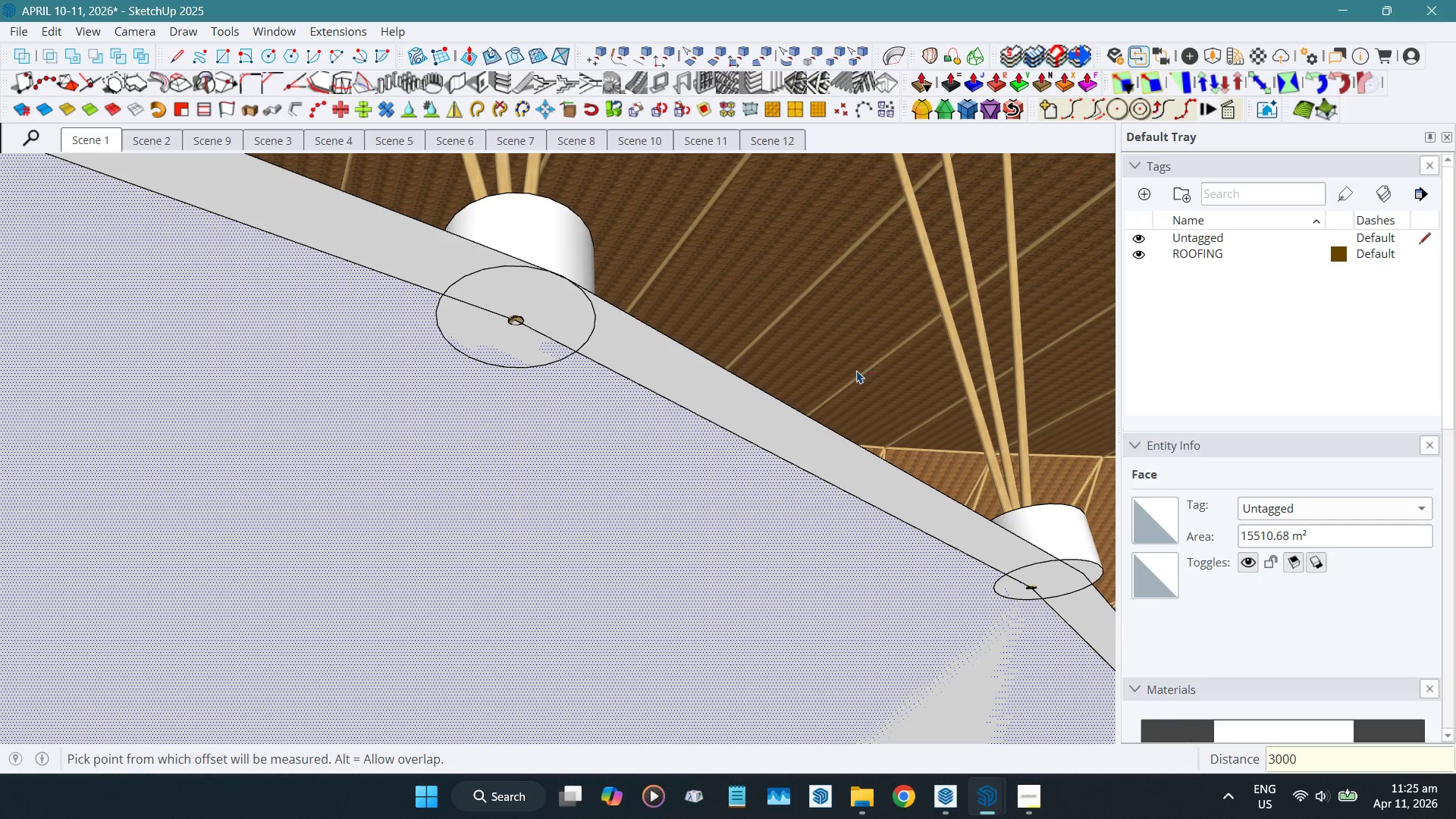 
key(Numpad0)
 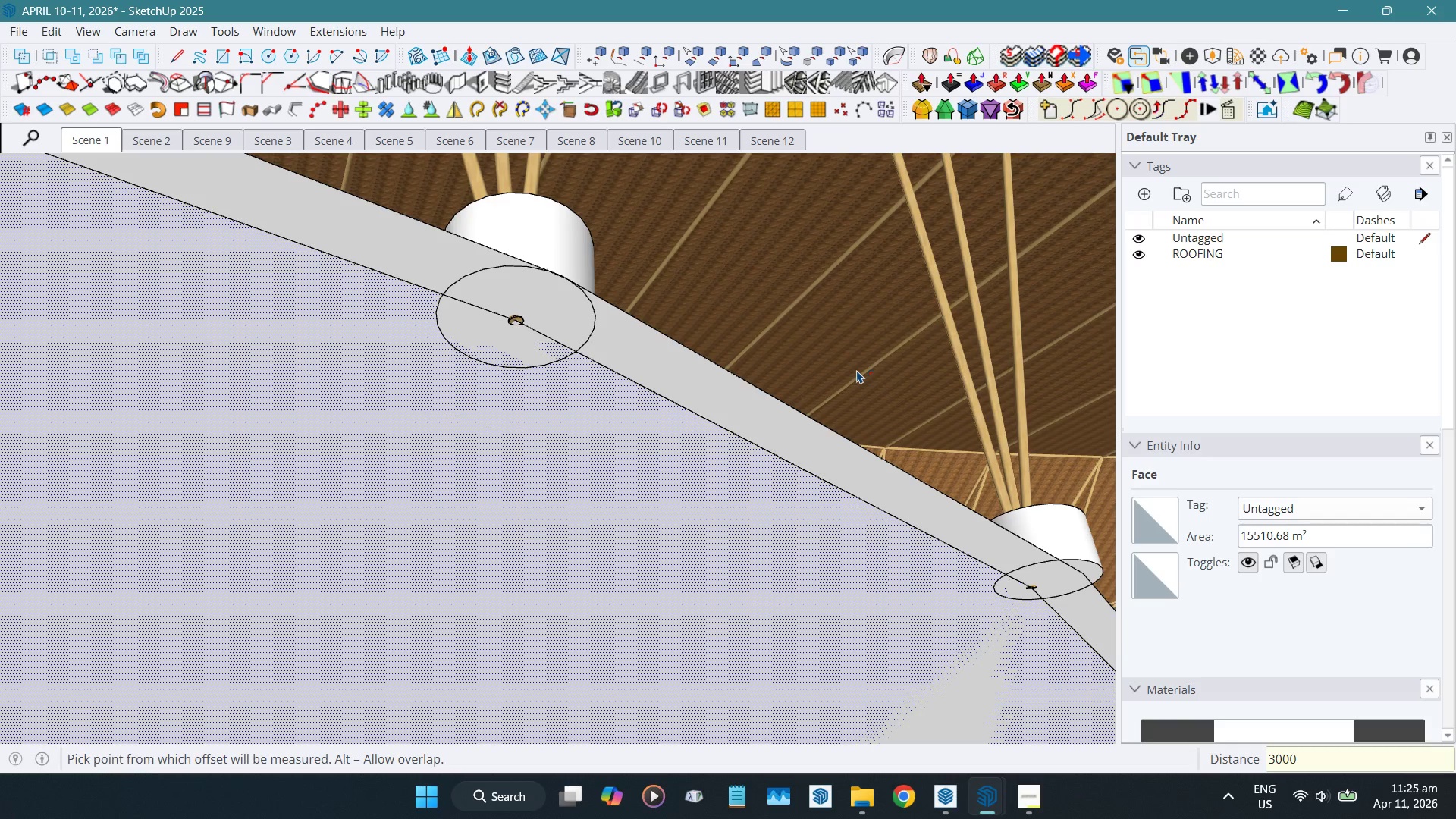 
key(NumpadEnter)
 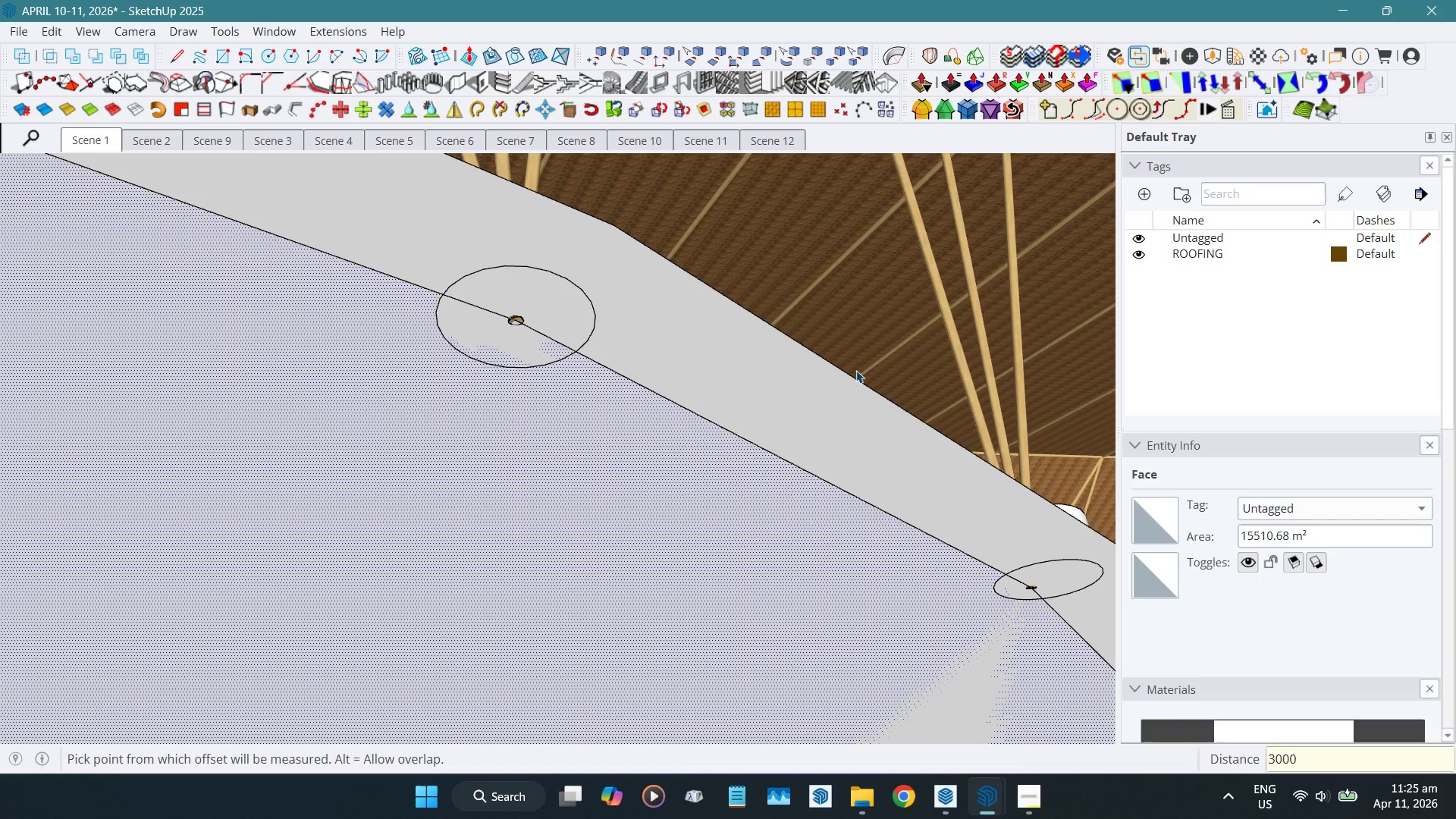 
key(Space)
 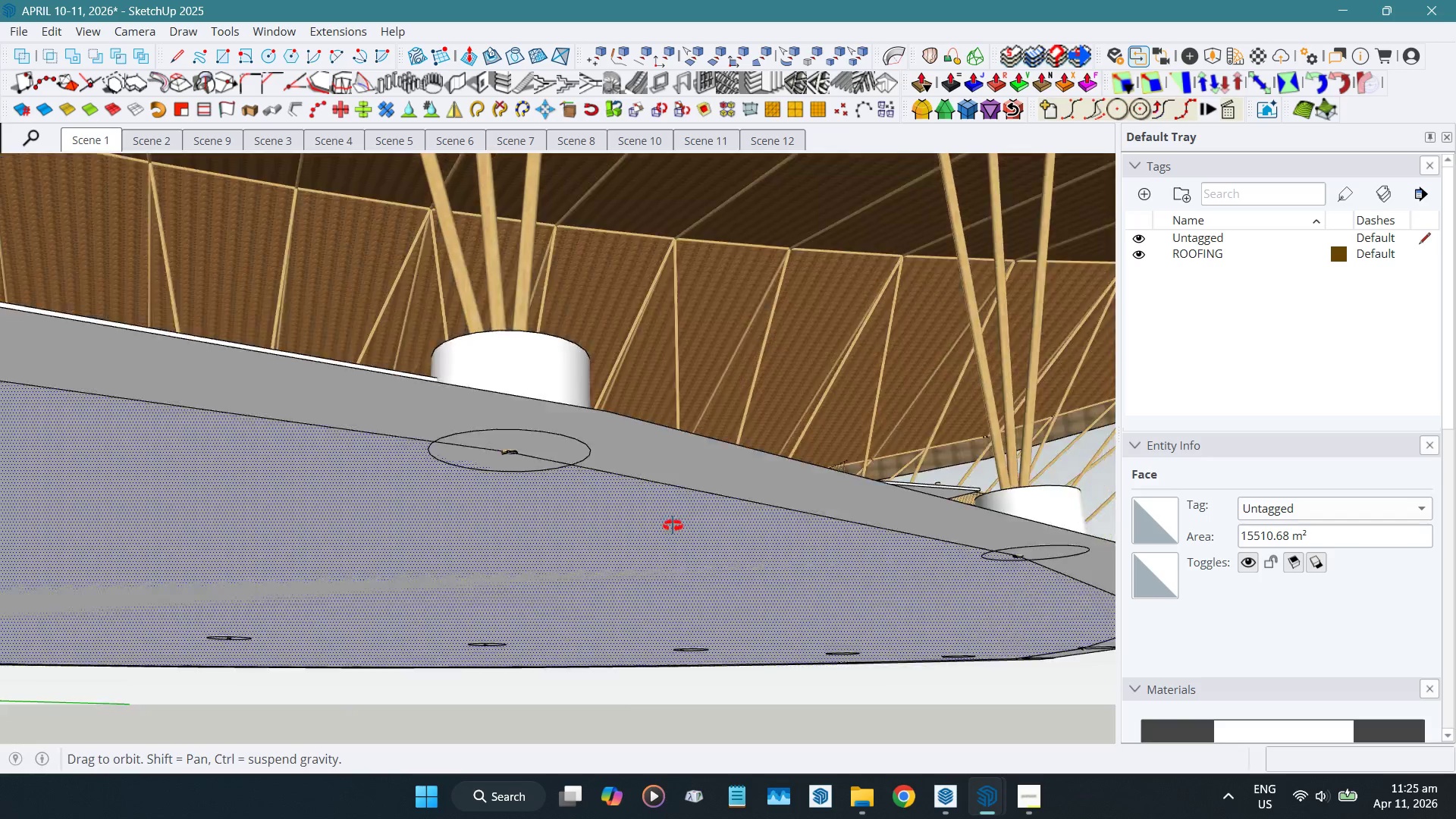 
hold_key(key=ShiftLeft, duration=0.53)
 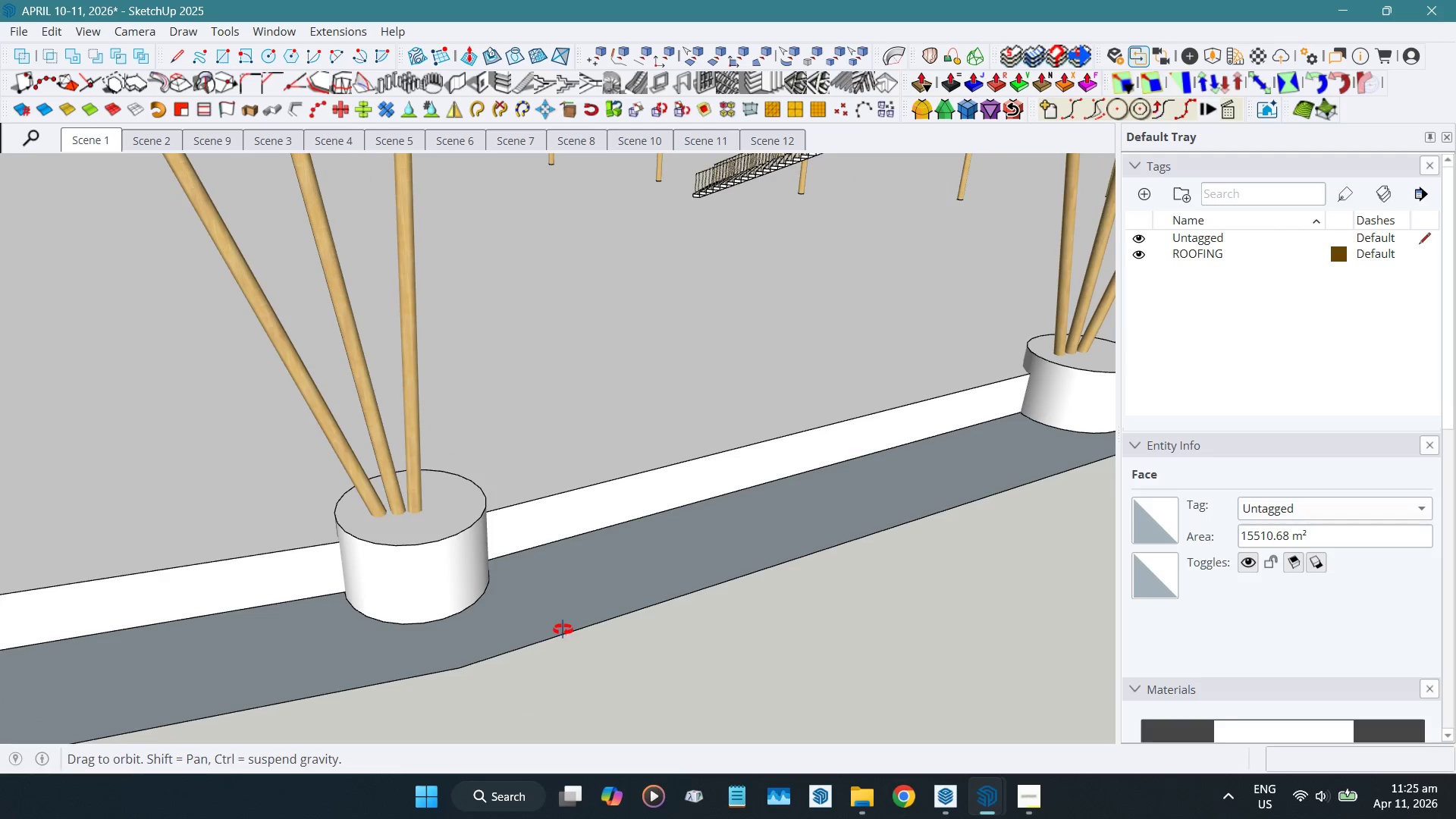 
left_click([726, 541])
 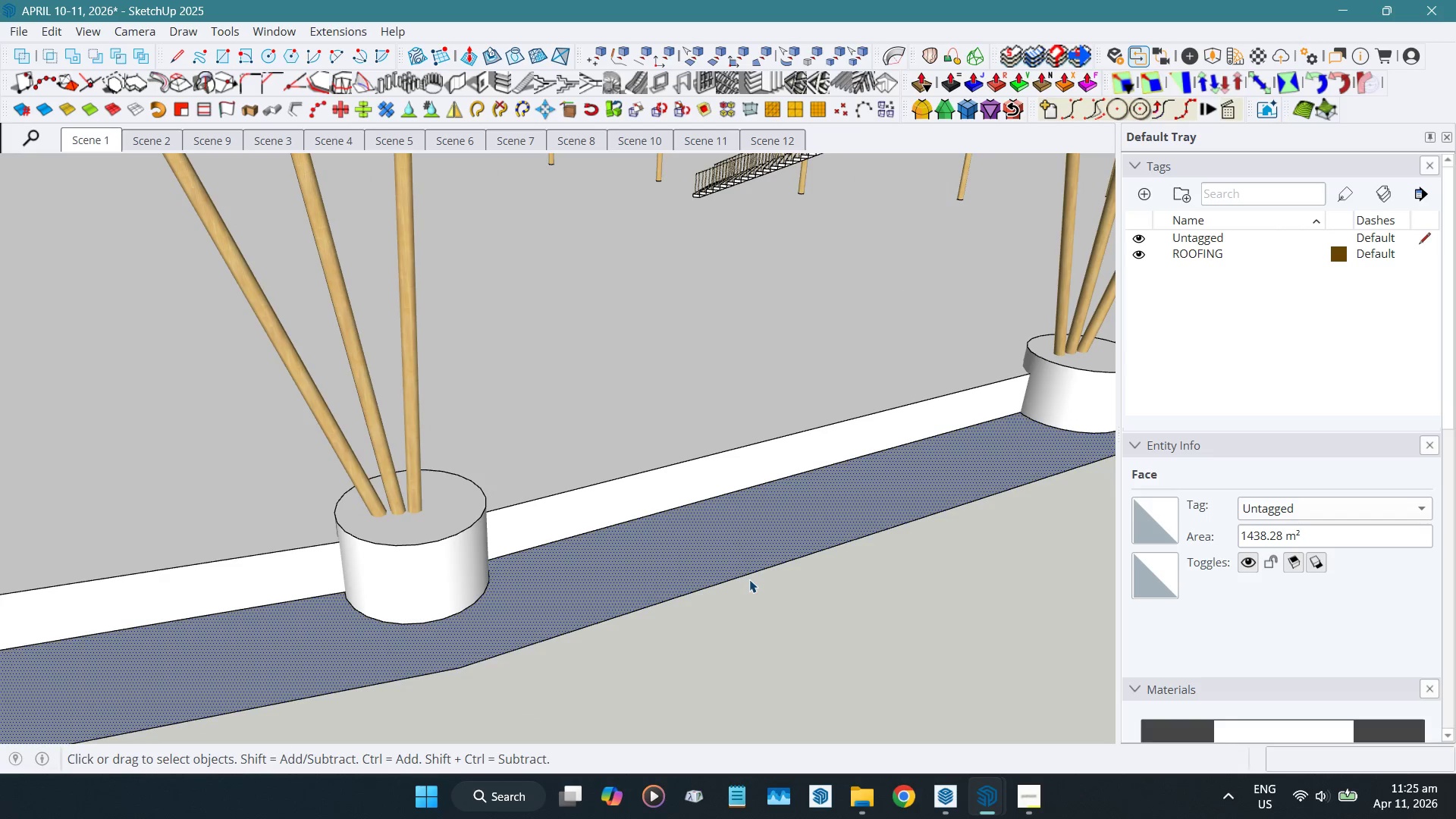 
key(Shift+ShiftLeft)
 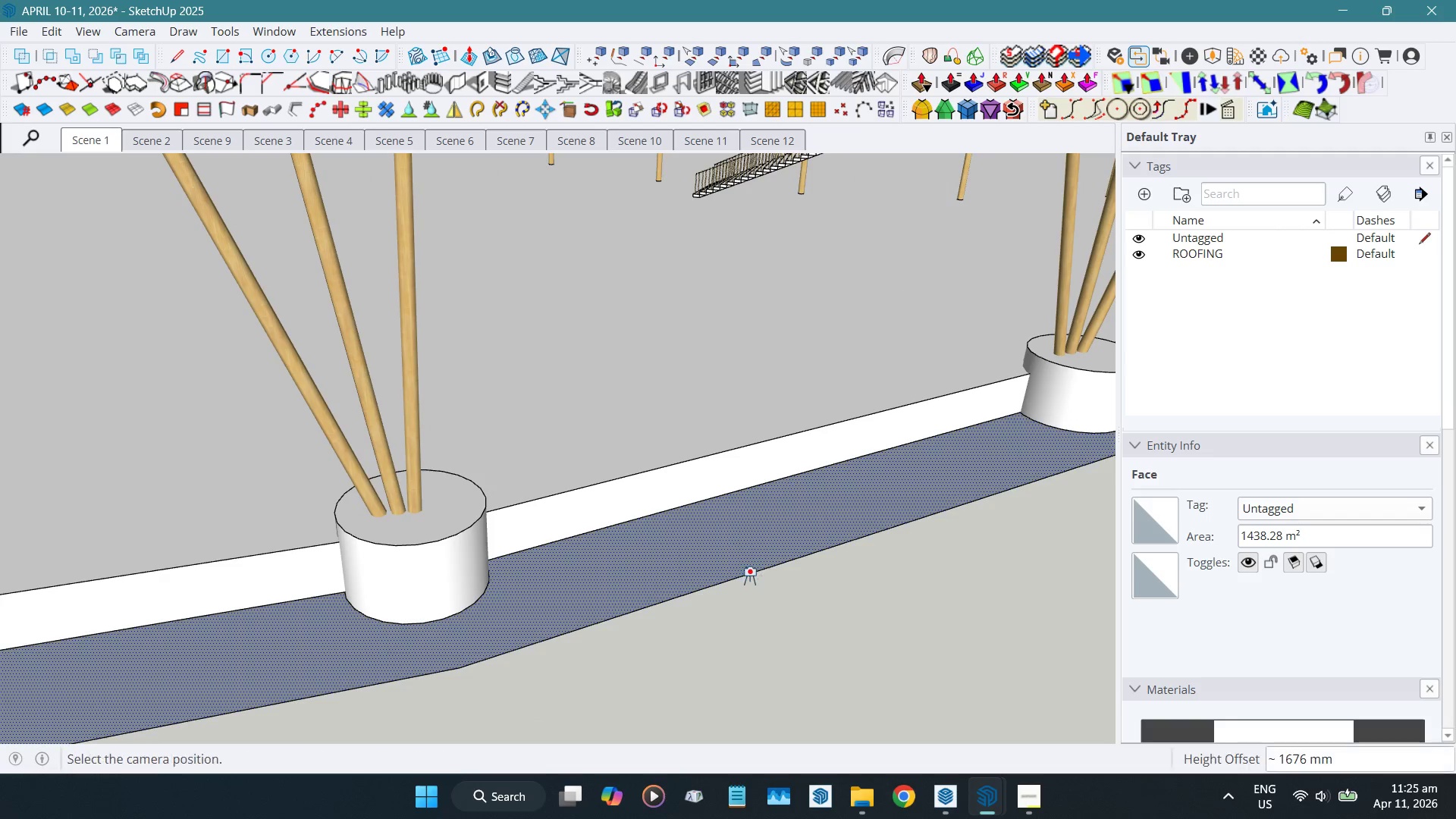 
key(Shift+C)
 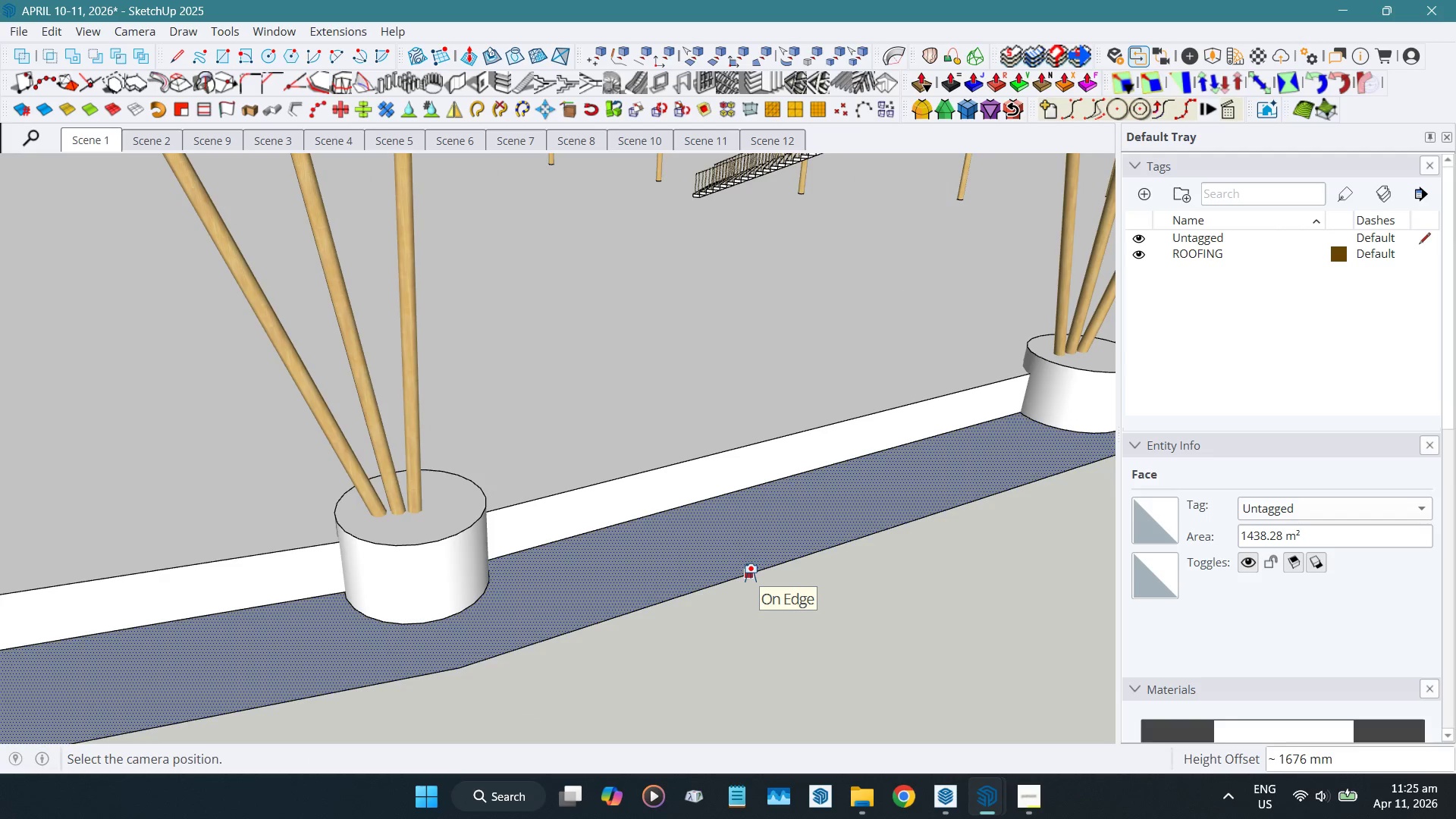 
key(Shift+ShiftLeft)
 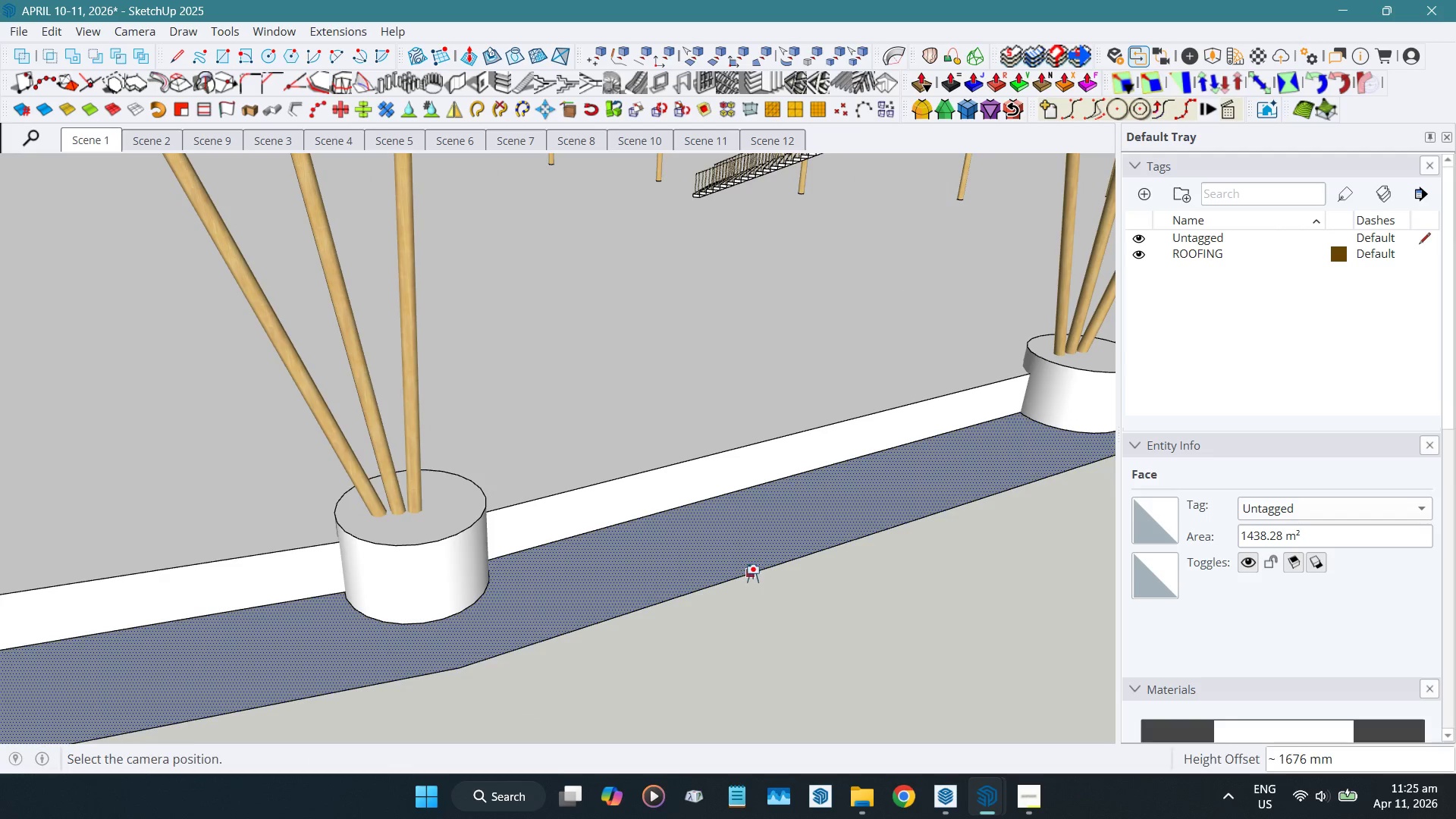 
key(Shift+X)
 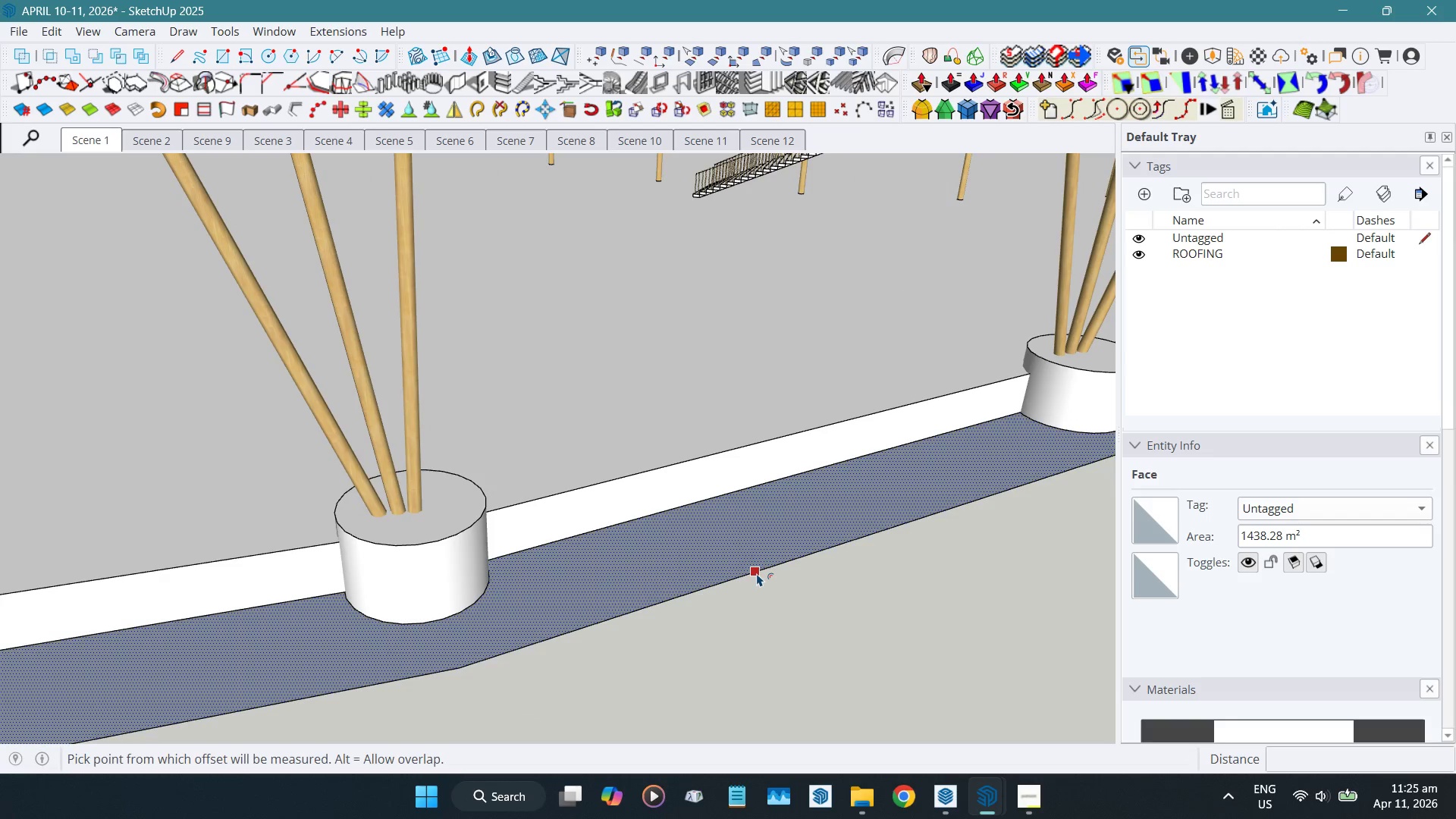 
left_click_drag(start_coordinate=[757, 573], to_coordinate=[752, 561])
 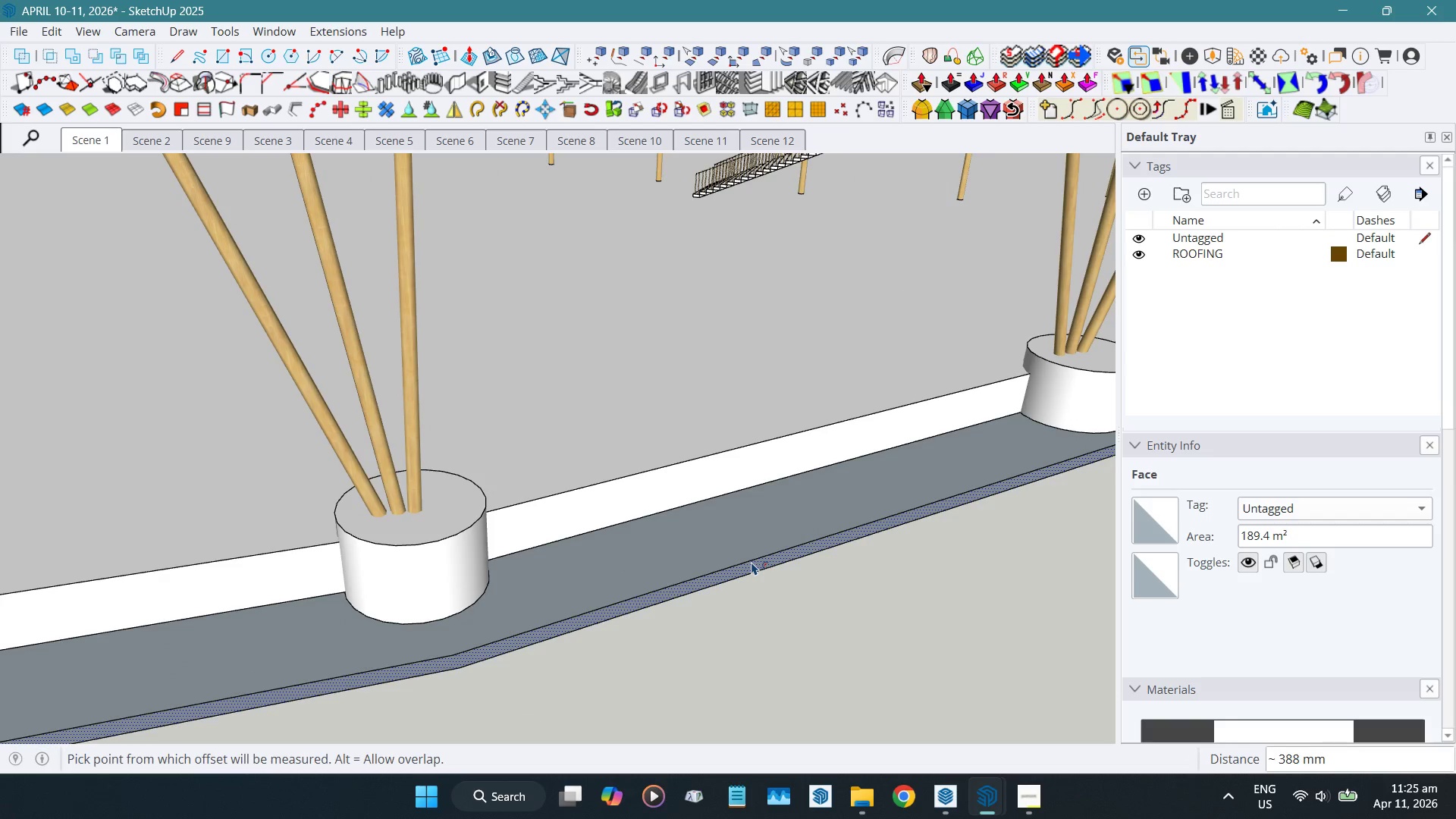 
key(Numpad3)
 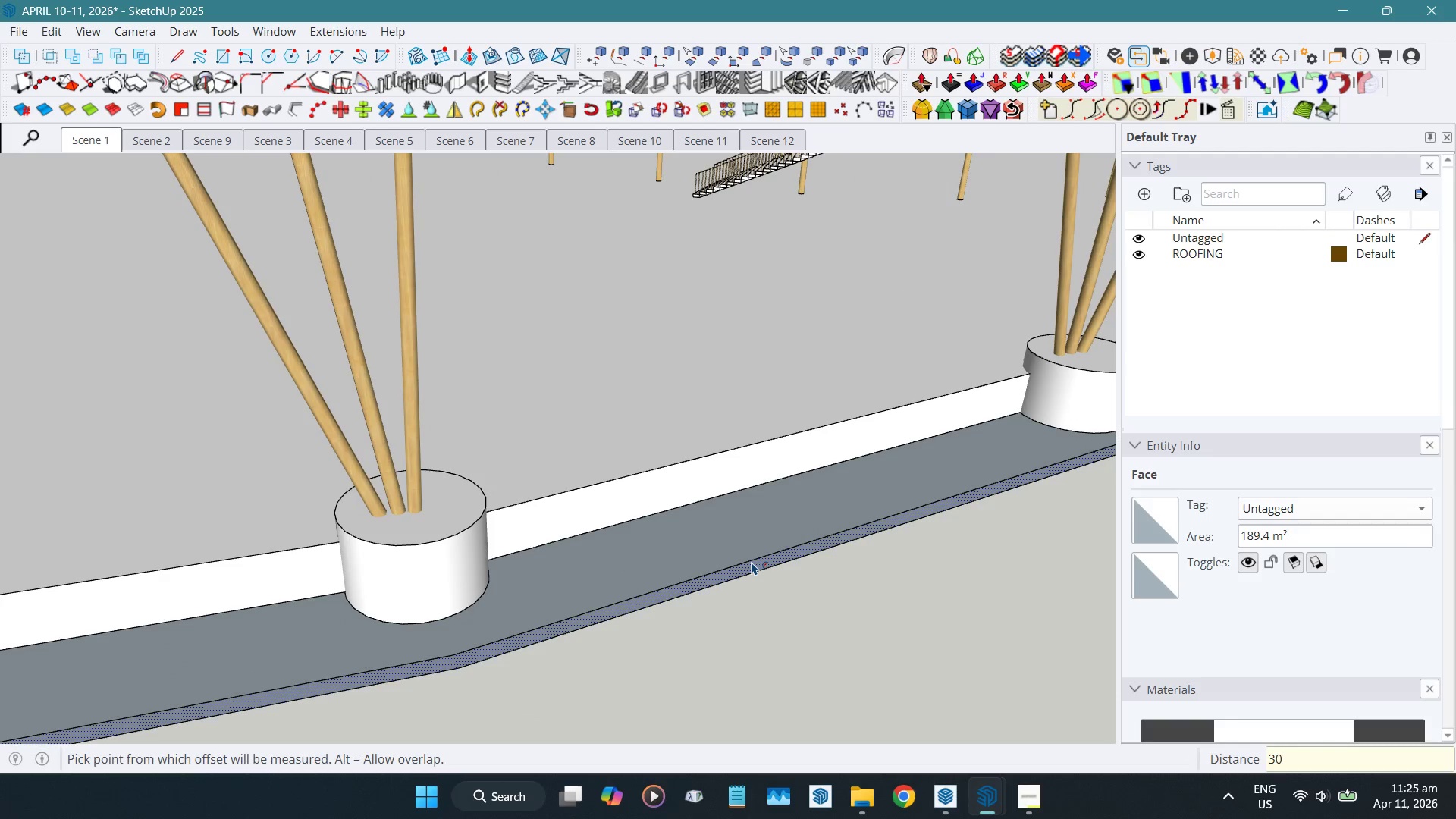 
key(Numpad0)
 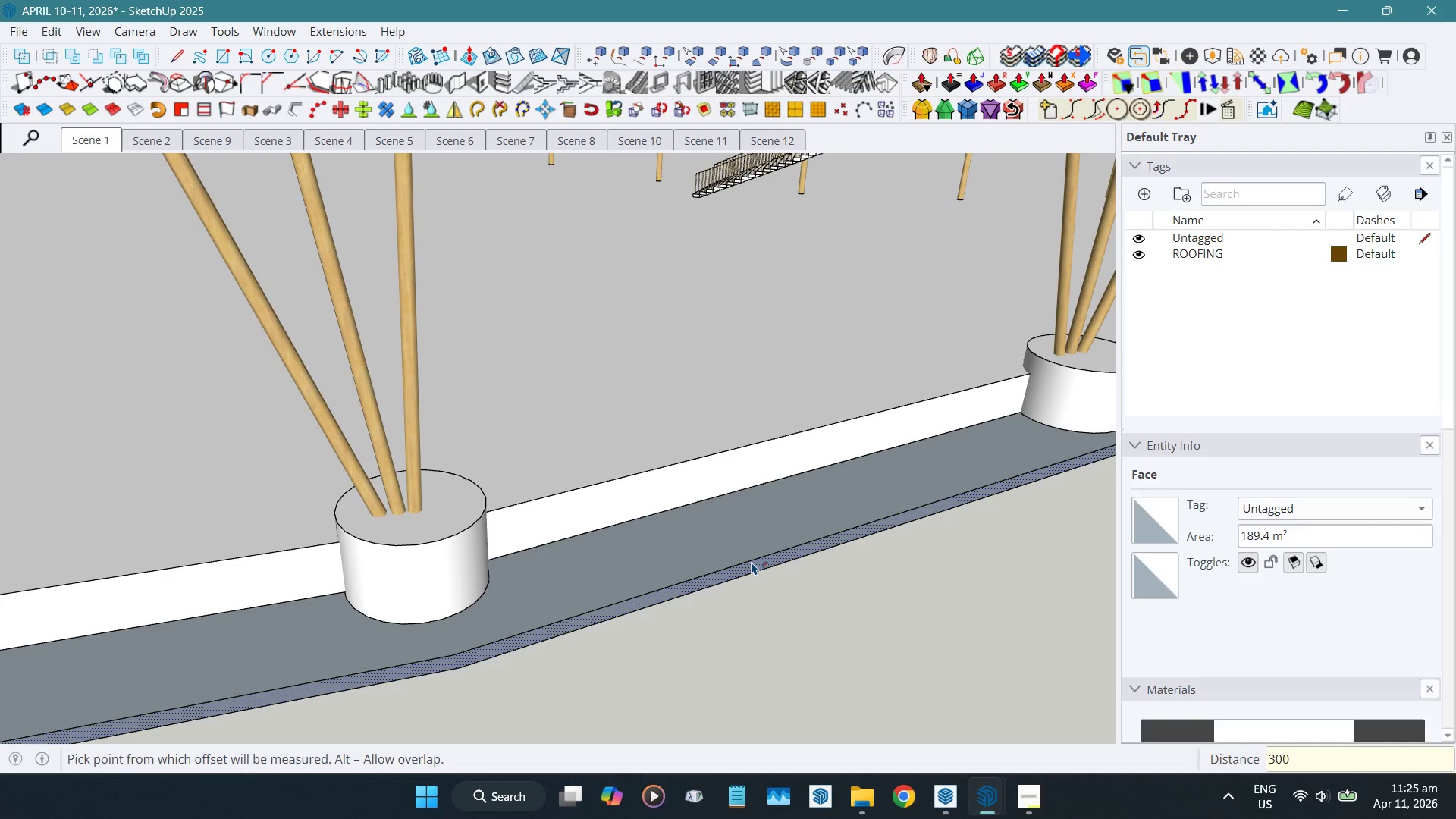 
key(Numpad0)
 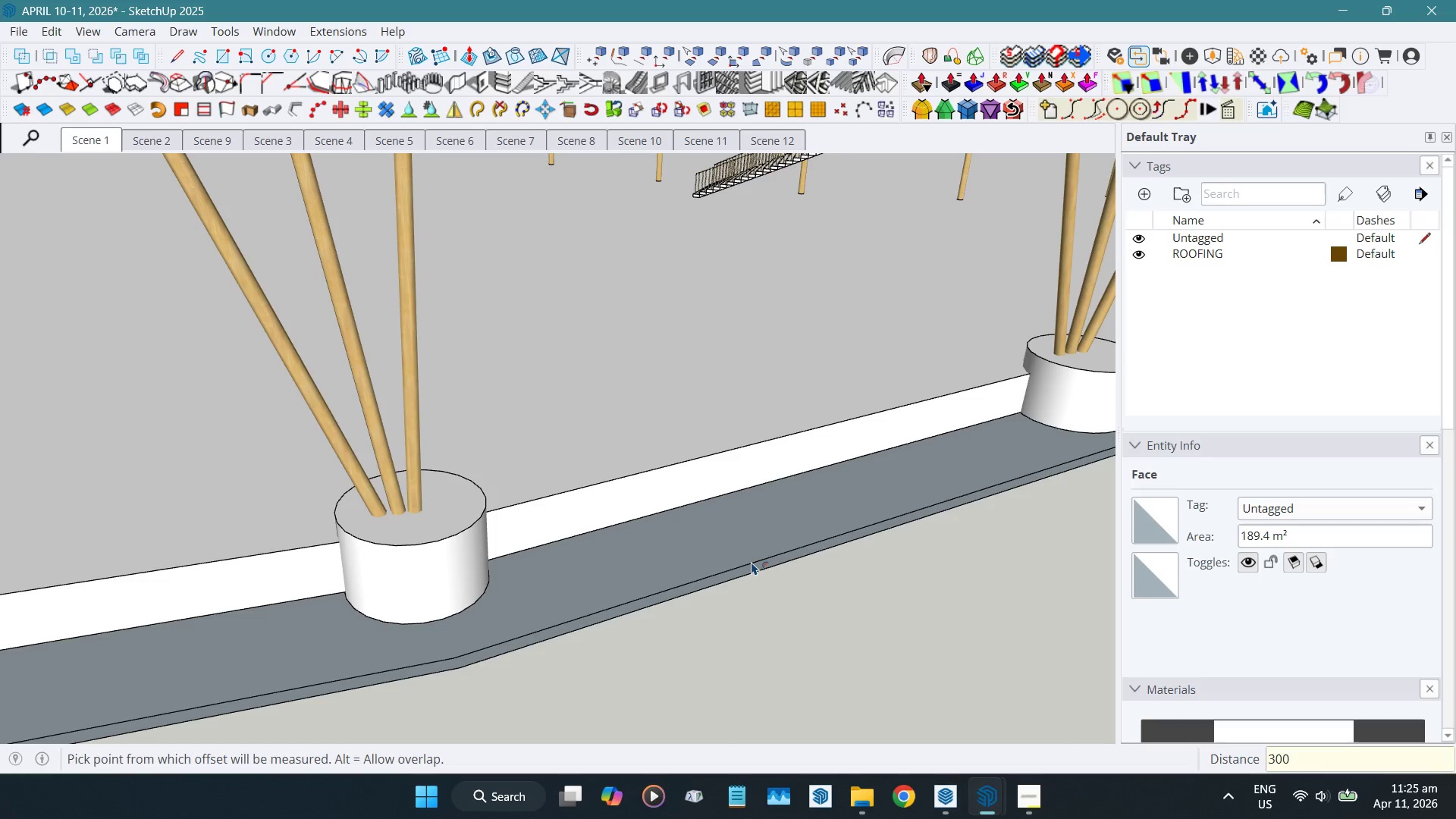 
key(NumpadEnter)
 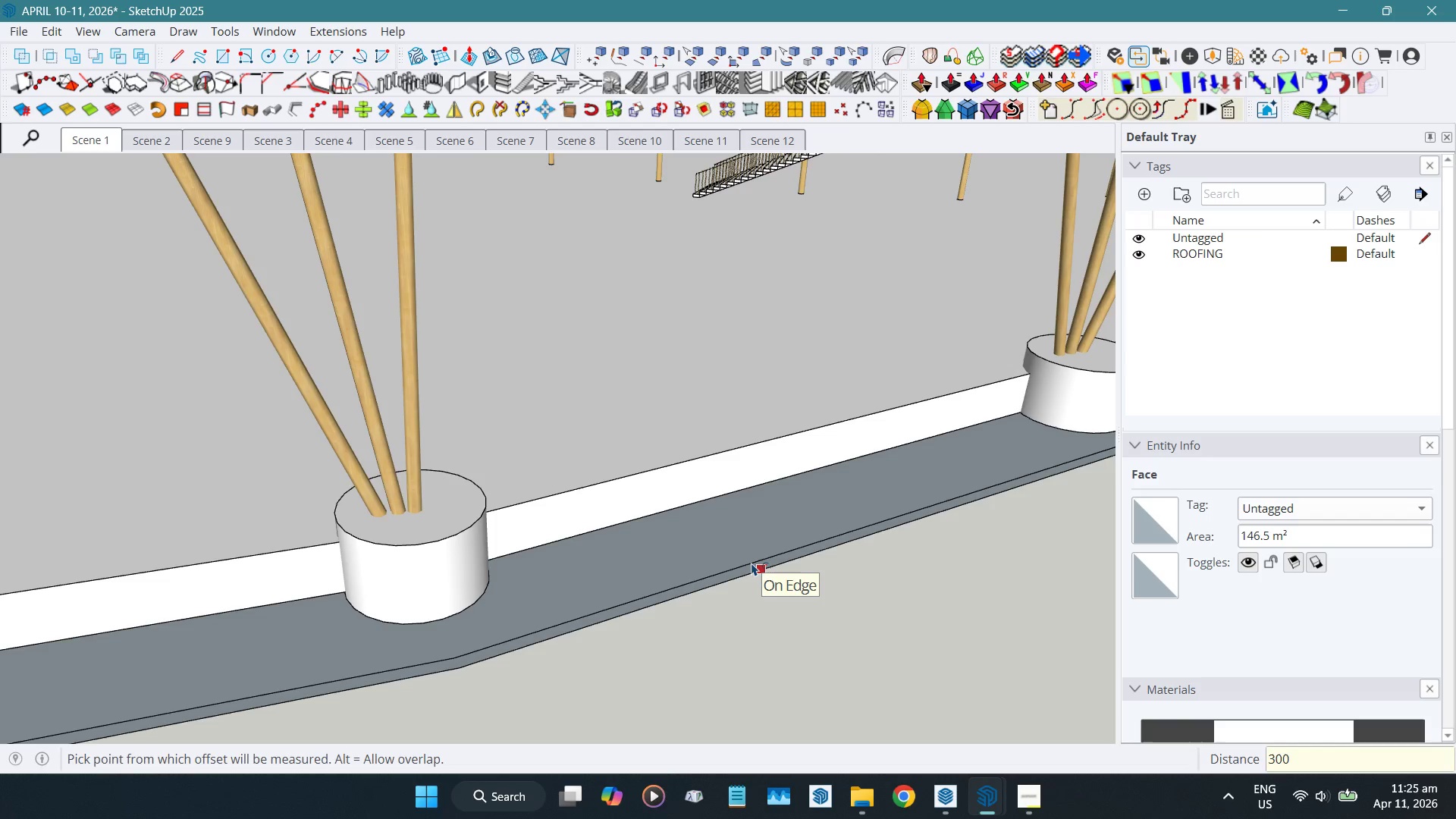 
key(Space)
 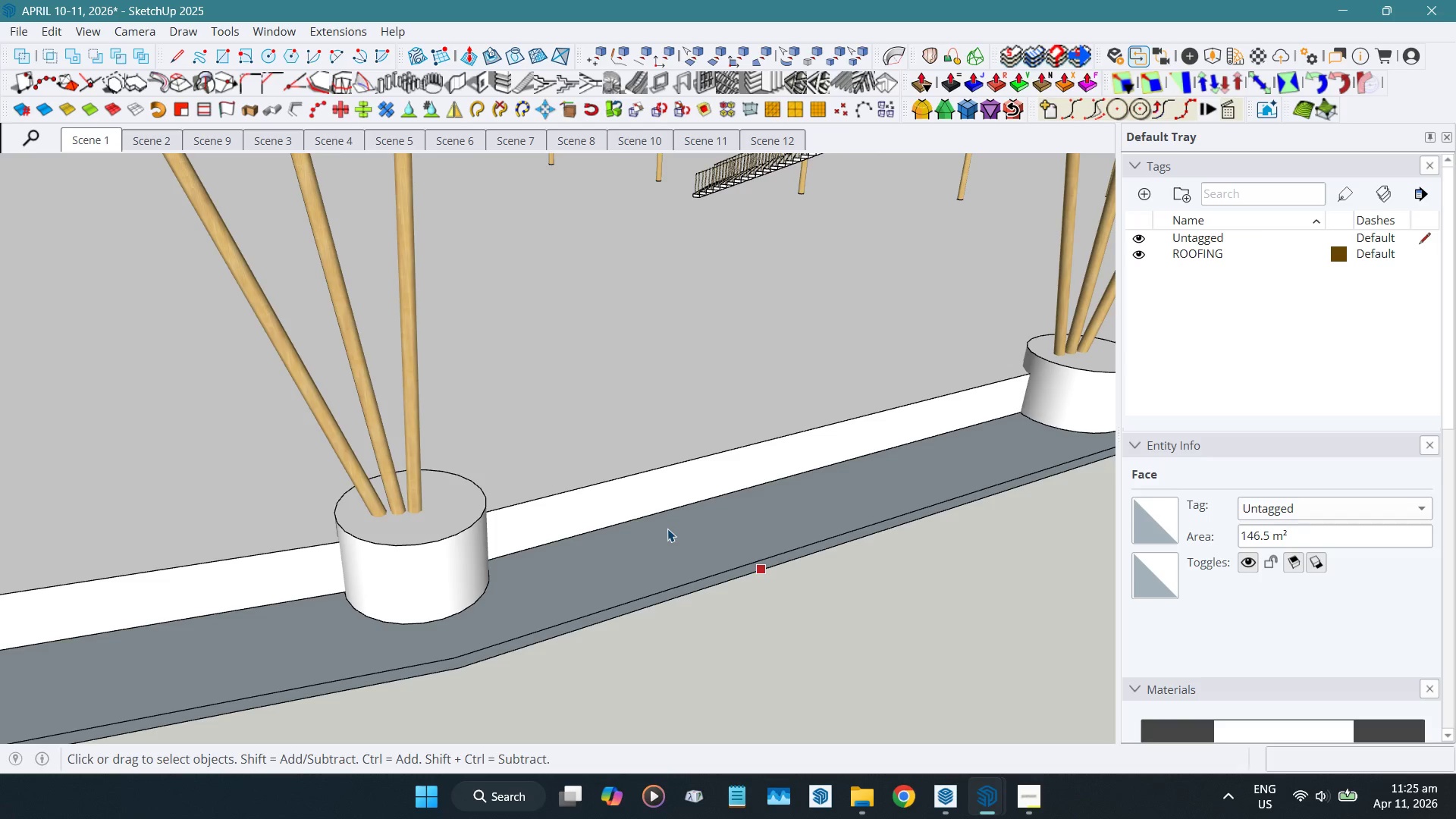 
double_click([667, 529])
 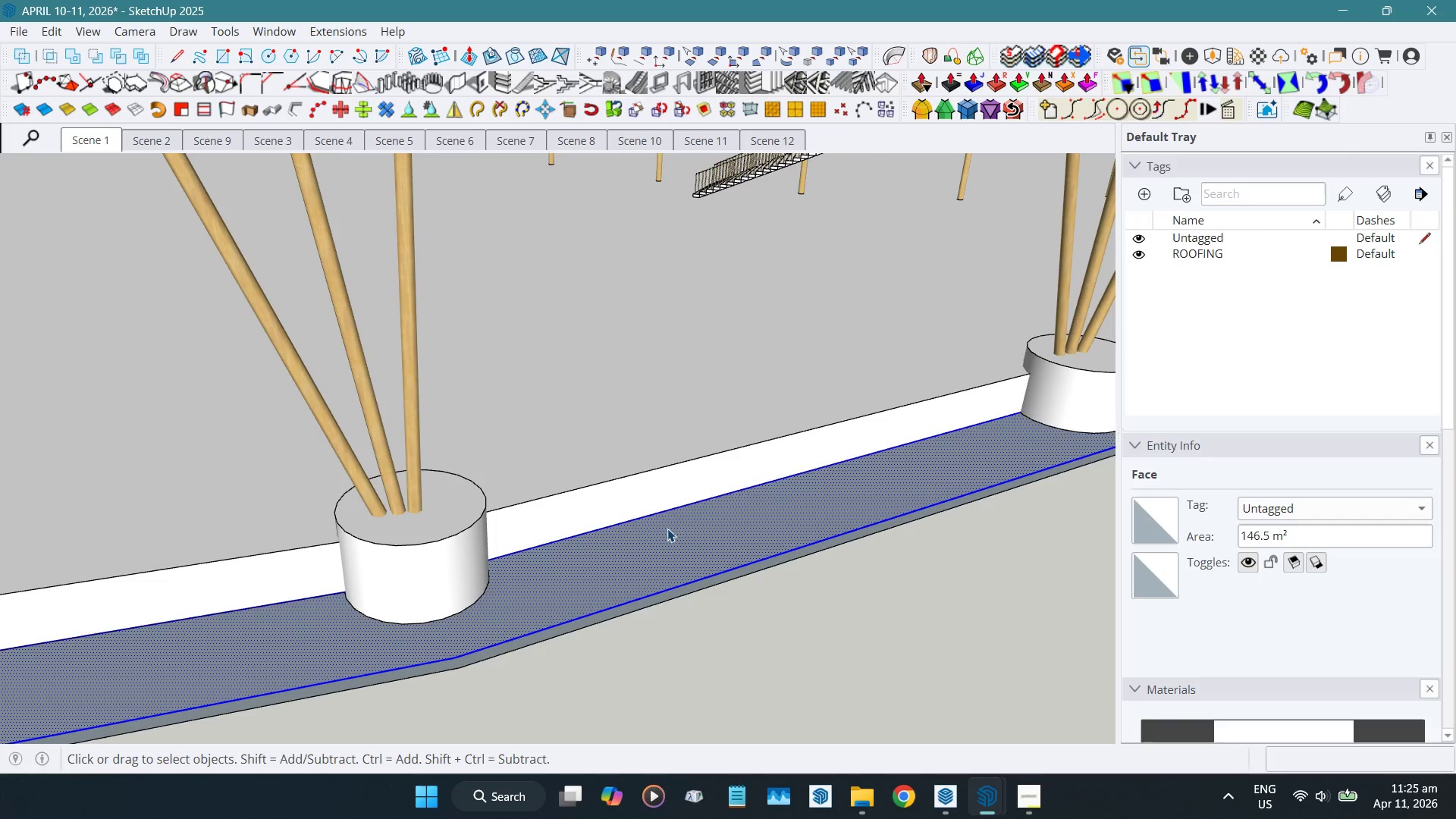 
triple_click([667, 529])
 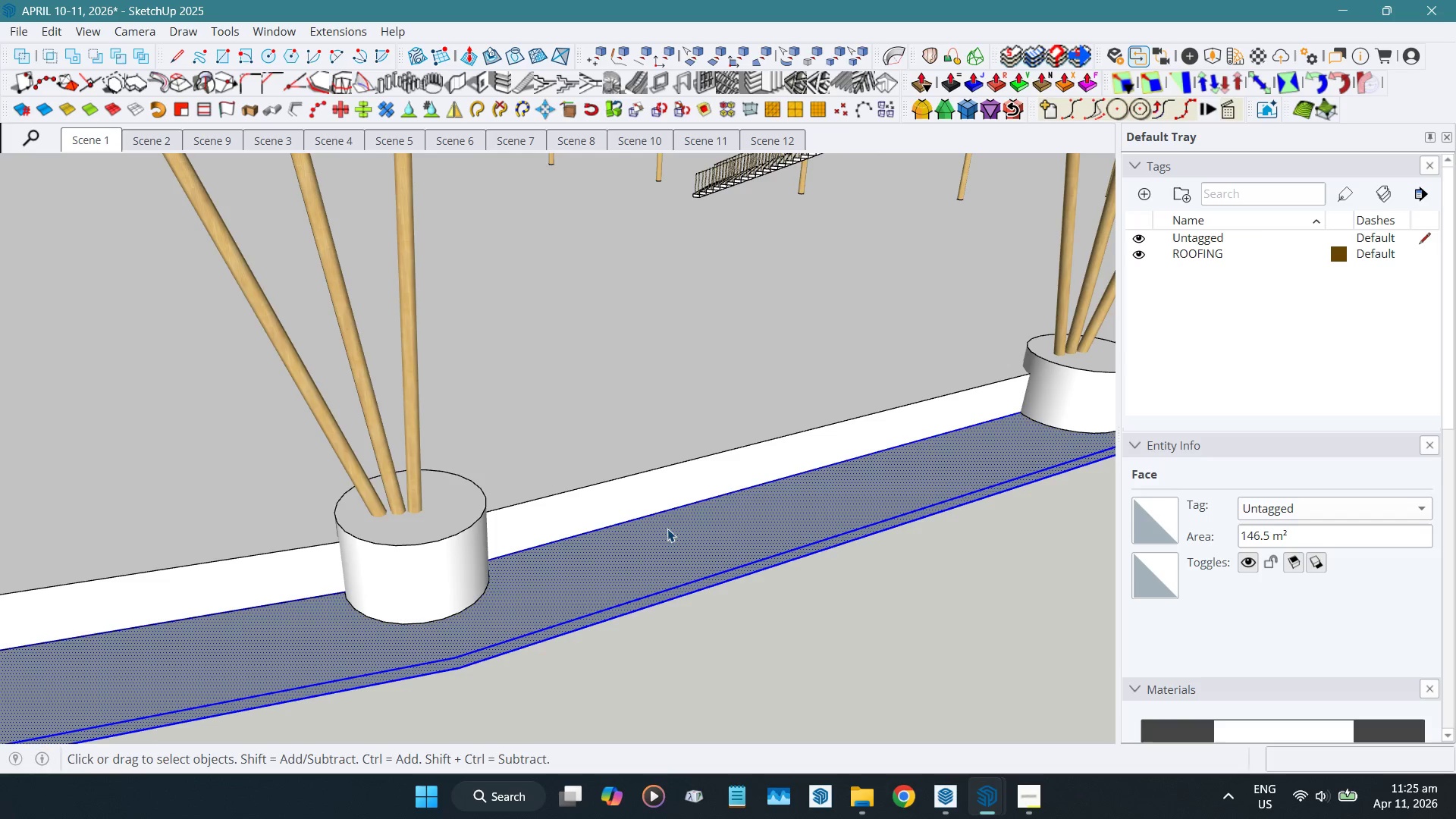 
triple_click([667, 529])
 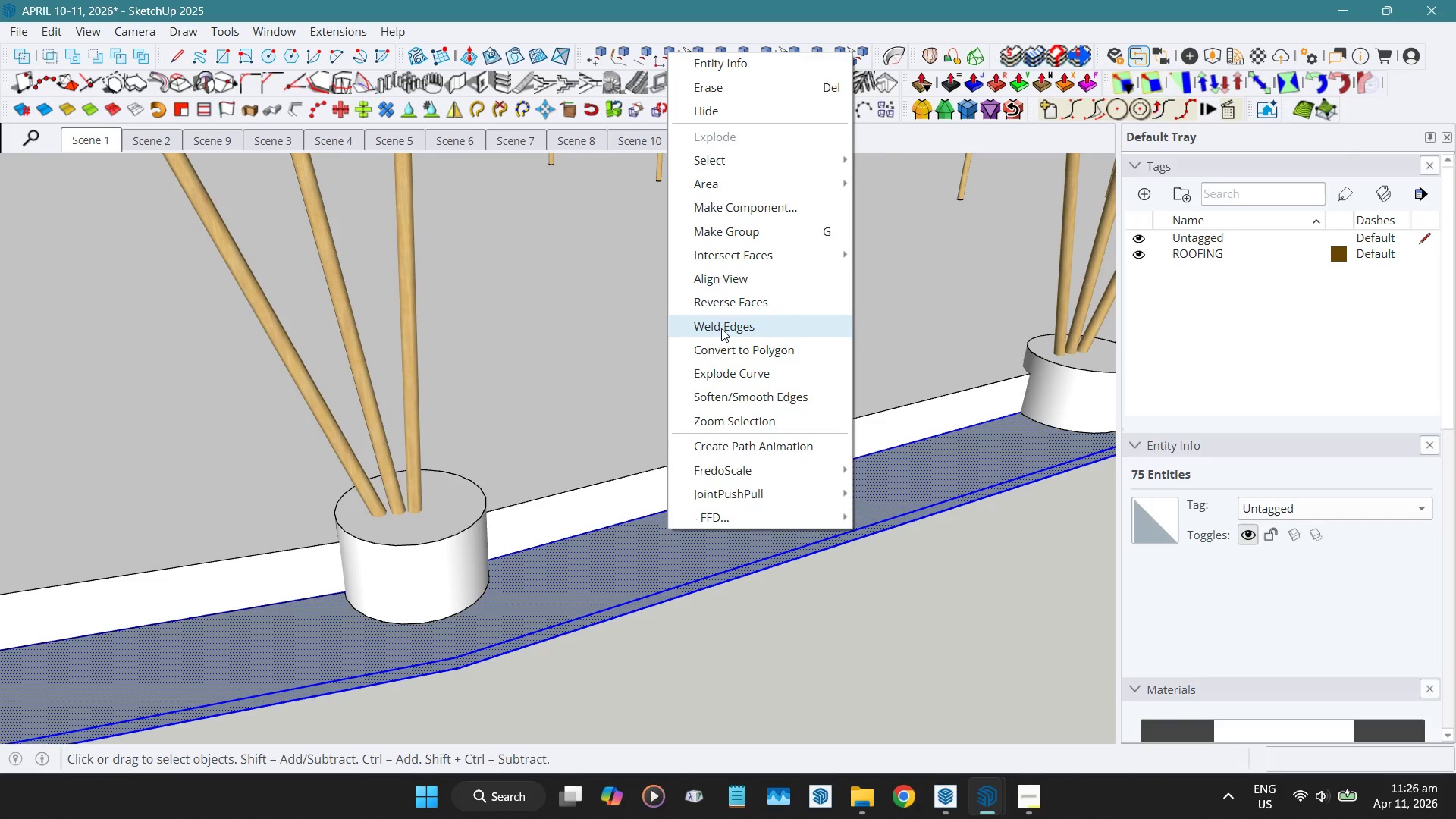 
left_click([720, 303])
 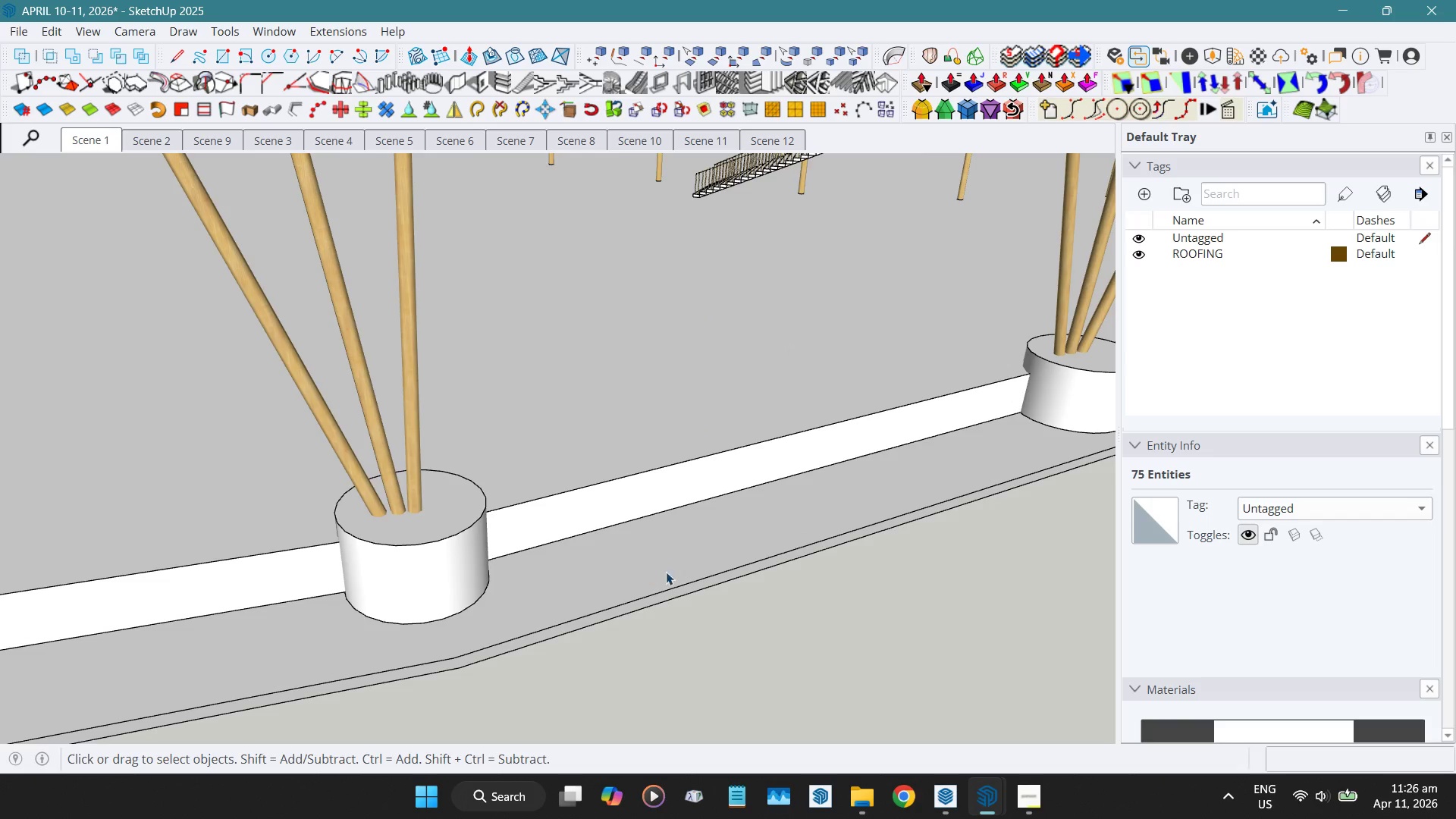 
scroll: coordinate [681, 573], scroll_direction: up, amount: 4.0
 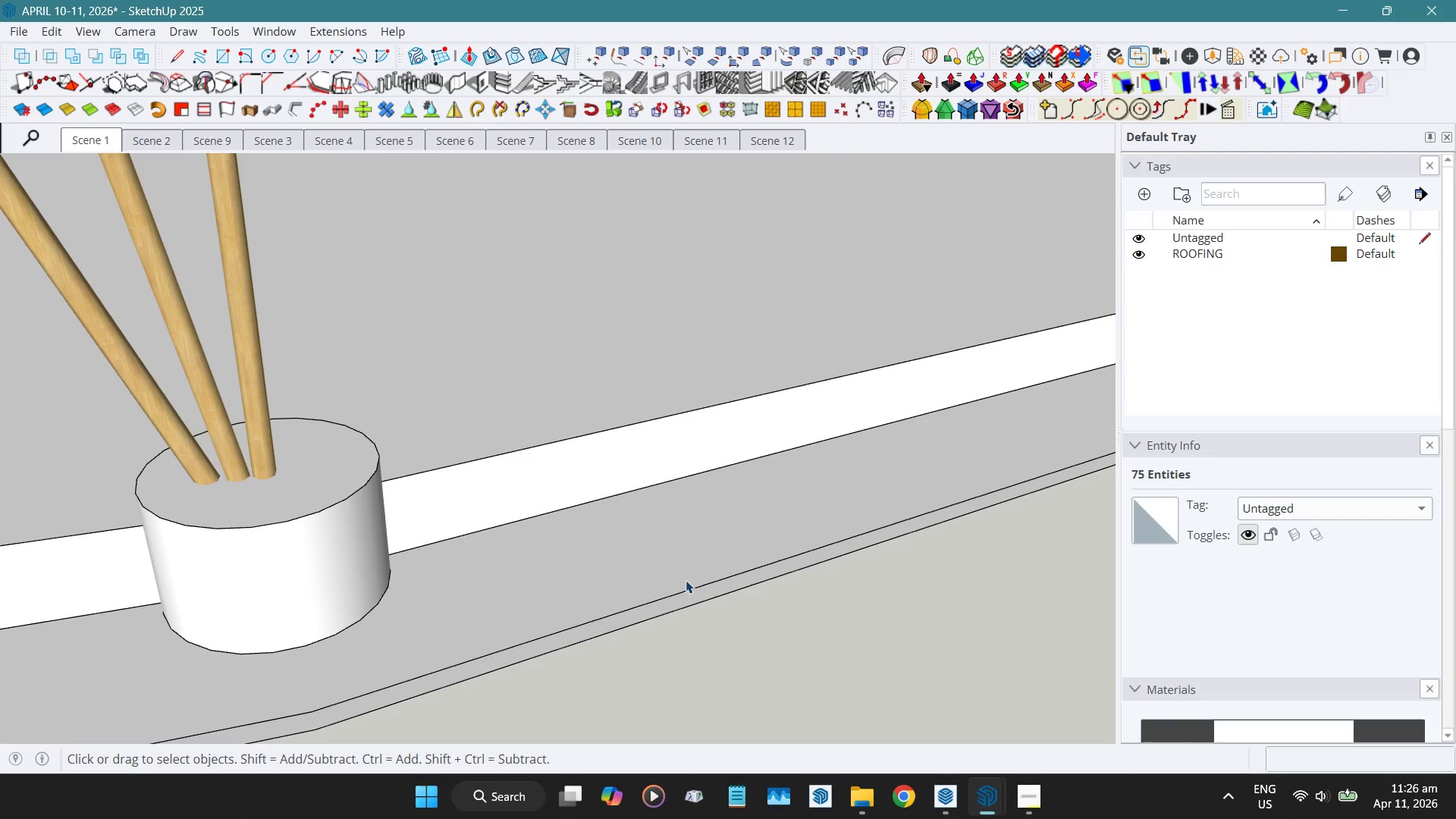 
left_click([686, 577])
 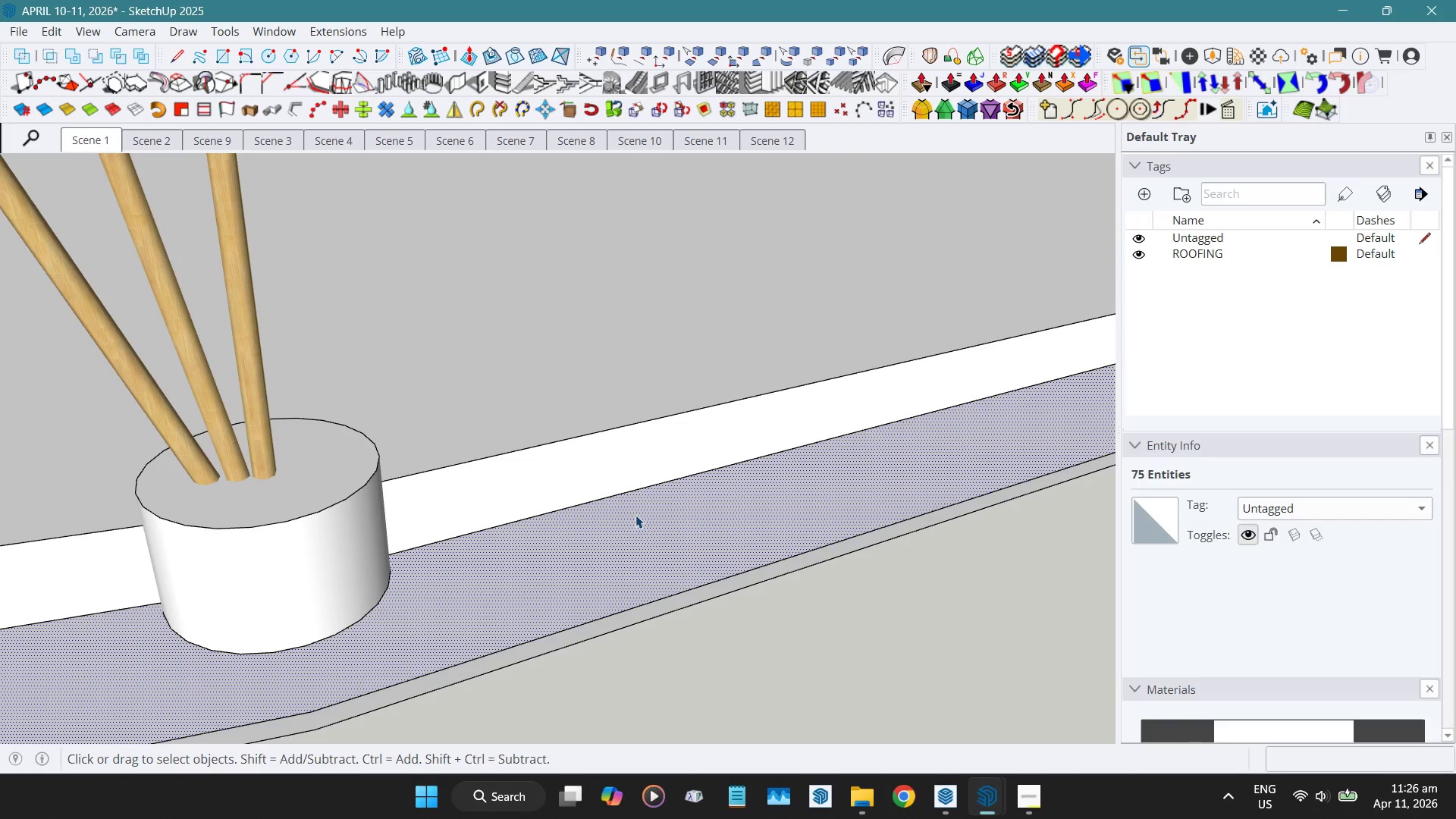 
left_click([635, 515])
 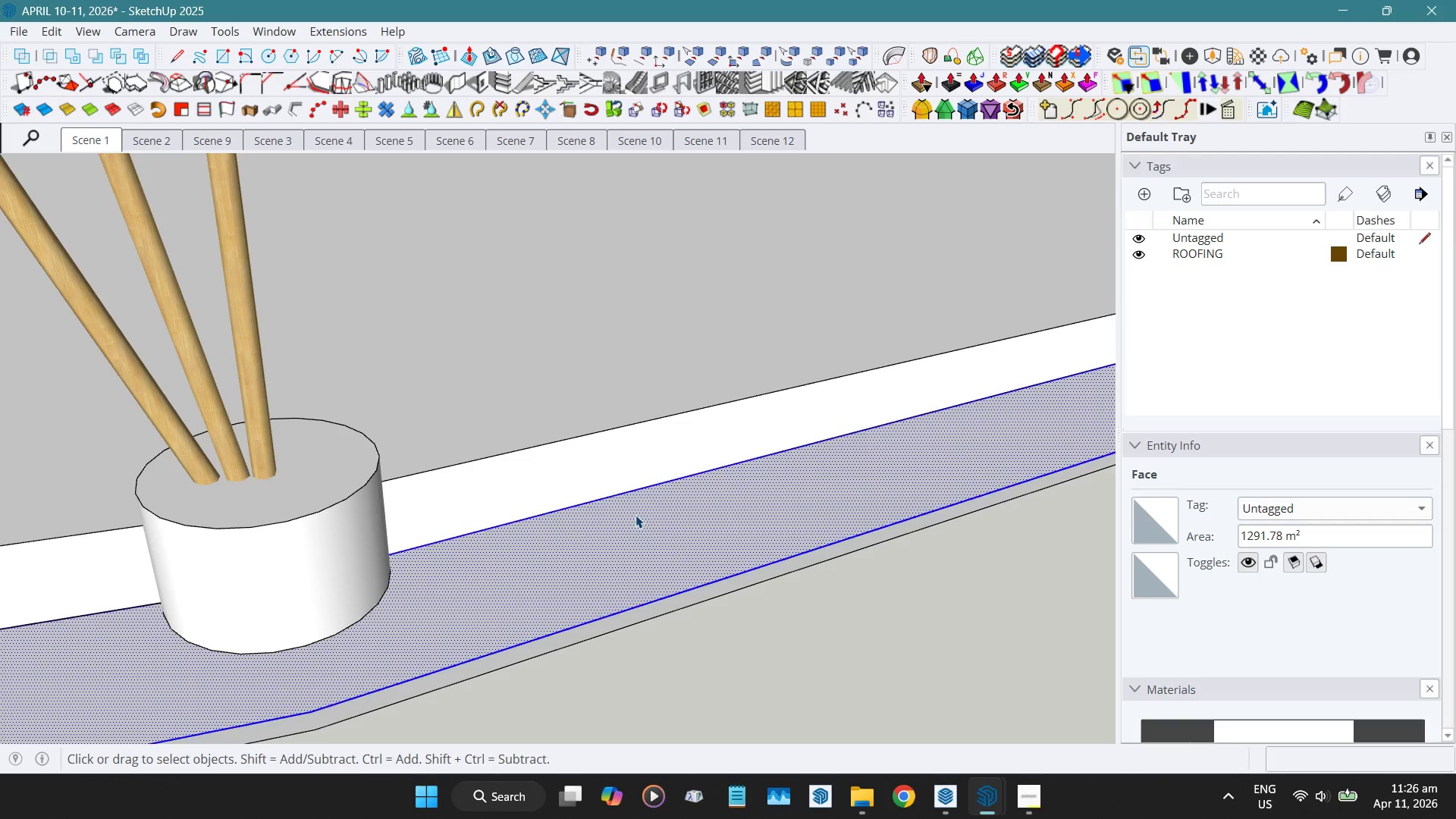 
left_click_drag(start_coordinate=[635, 515], to_coordinate=[642, 516])
 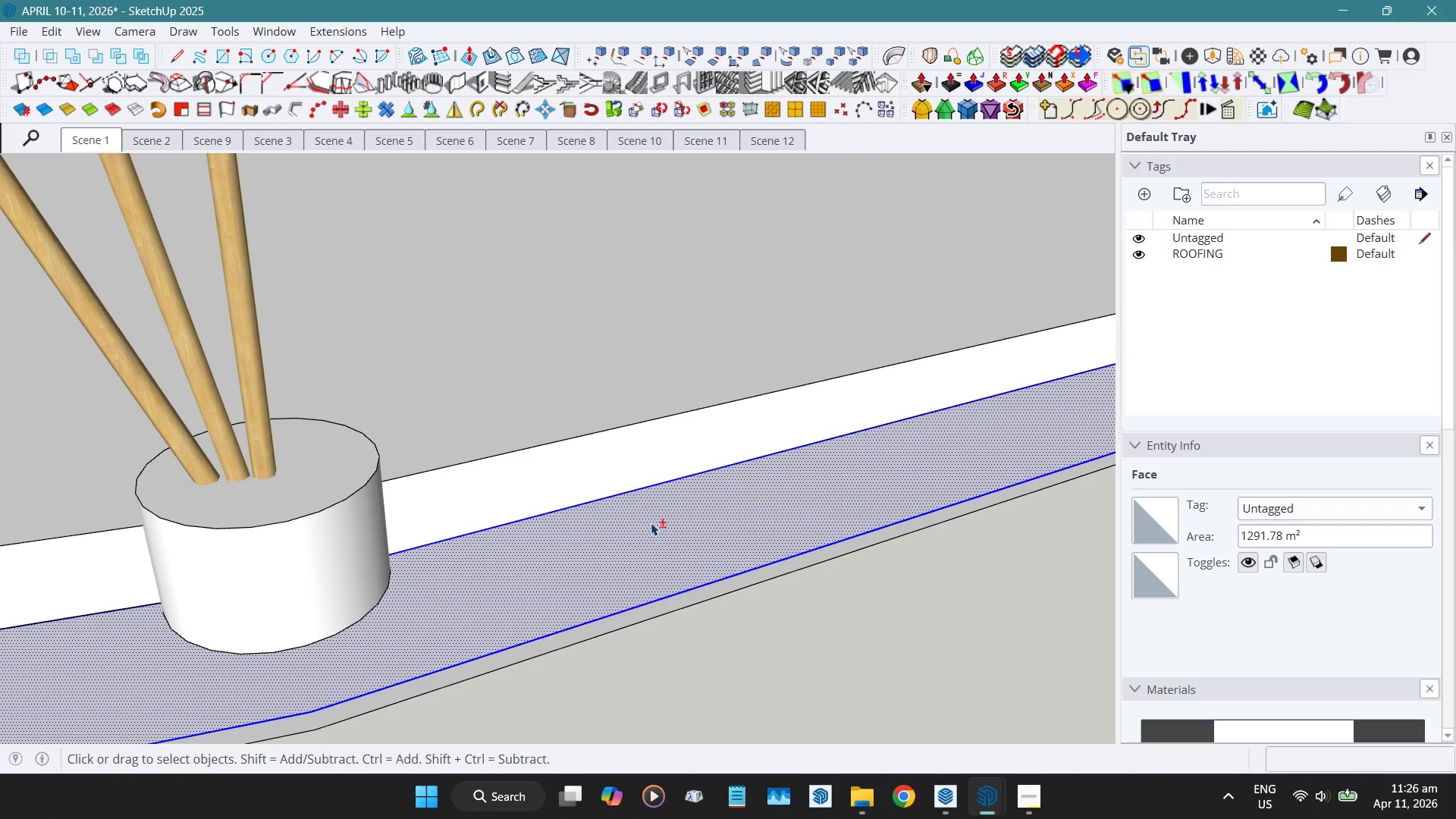 
hold_key(key=ShiftLeft, duration=0.5)
triple_click([651, 522])
 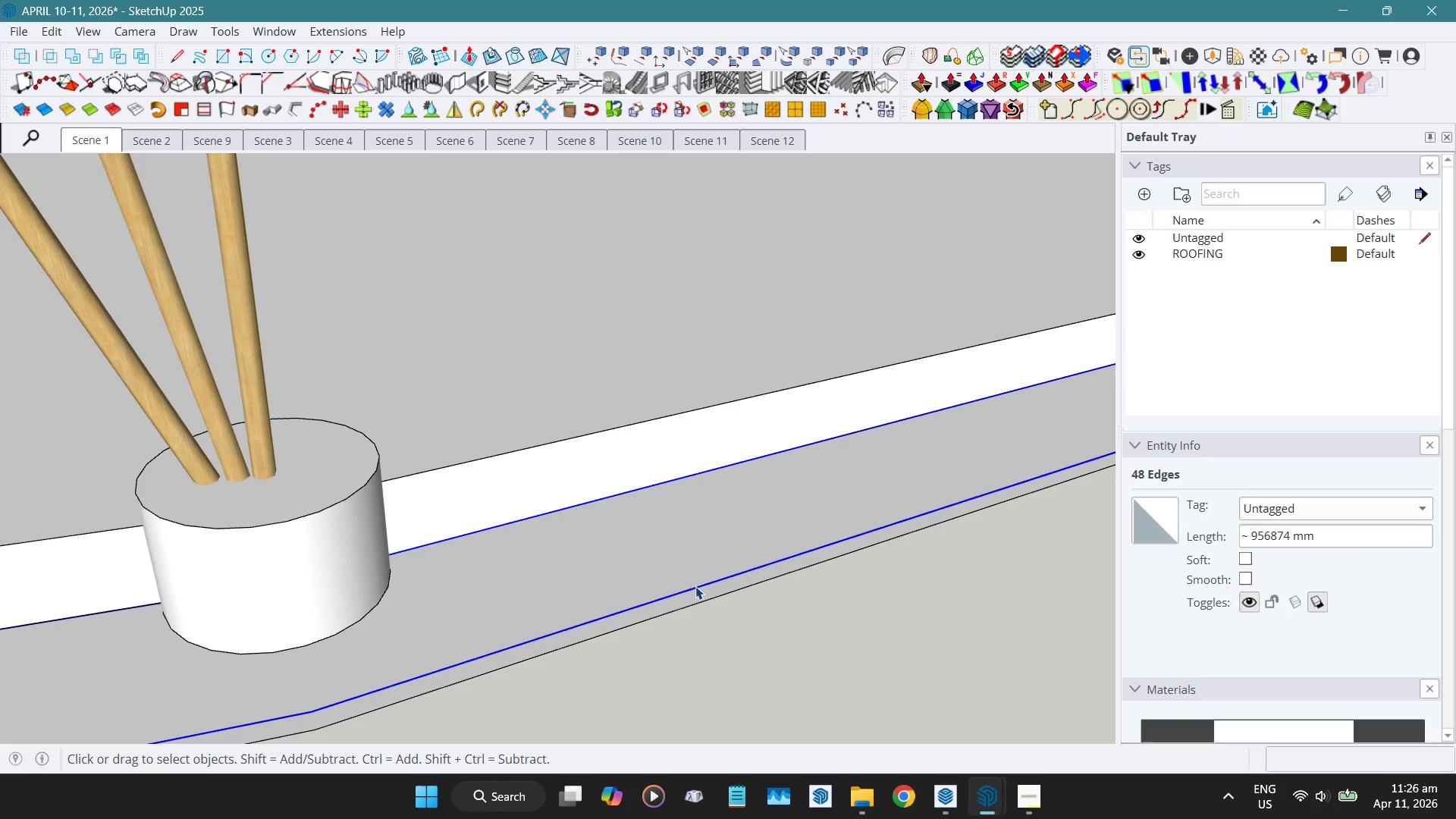 
key(Shift+ShiftLeft)
 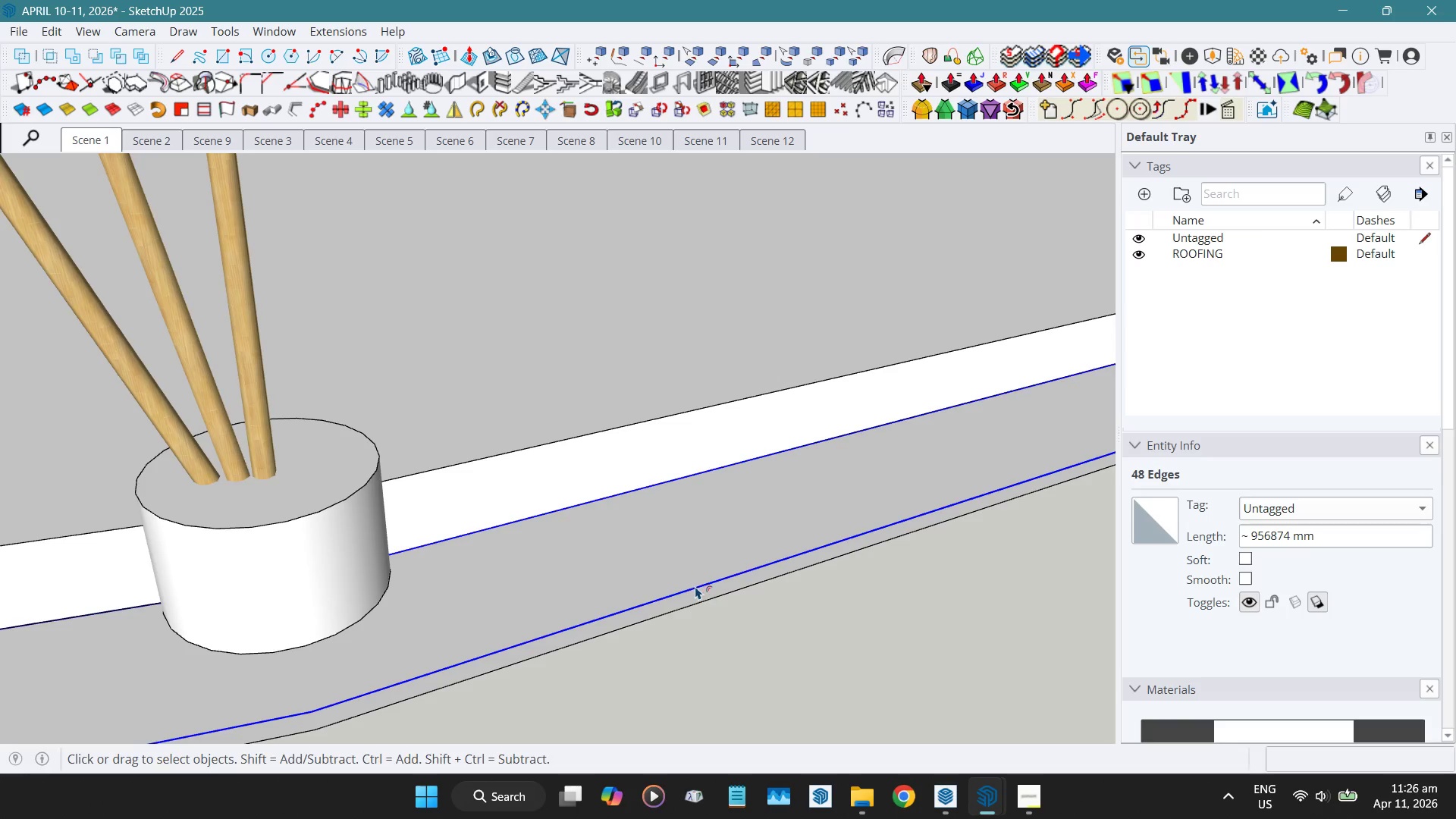 
key(Shift+X)
 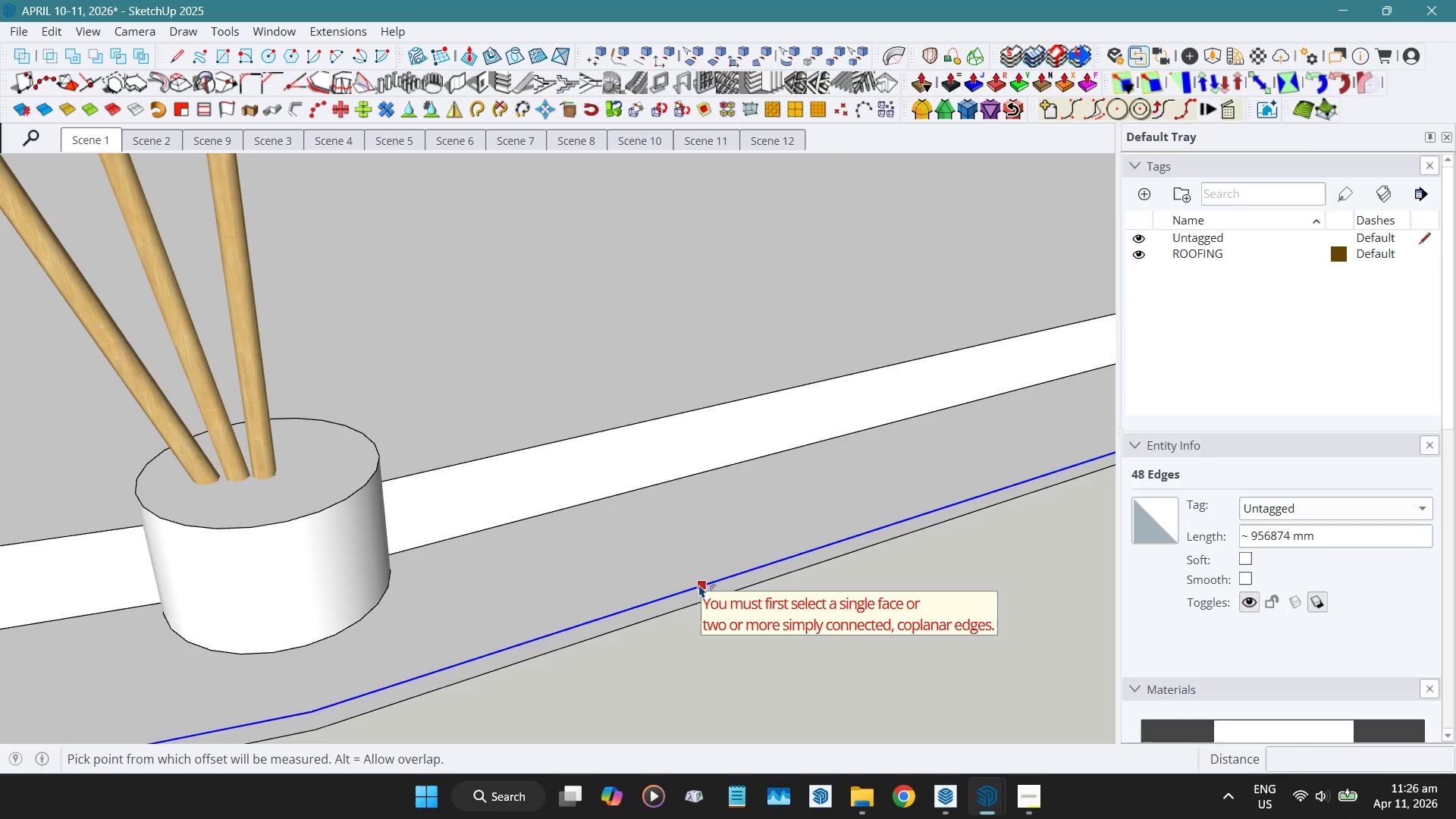 
left_click_drag(start_coordinate=[699, 585], to_coordinate=[690, 563])
 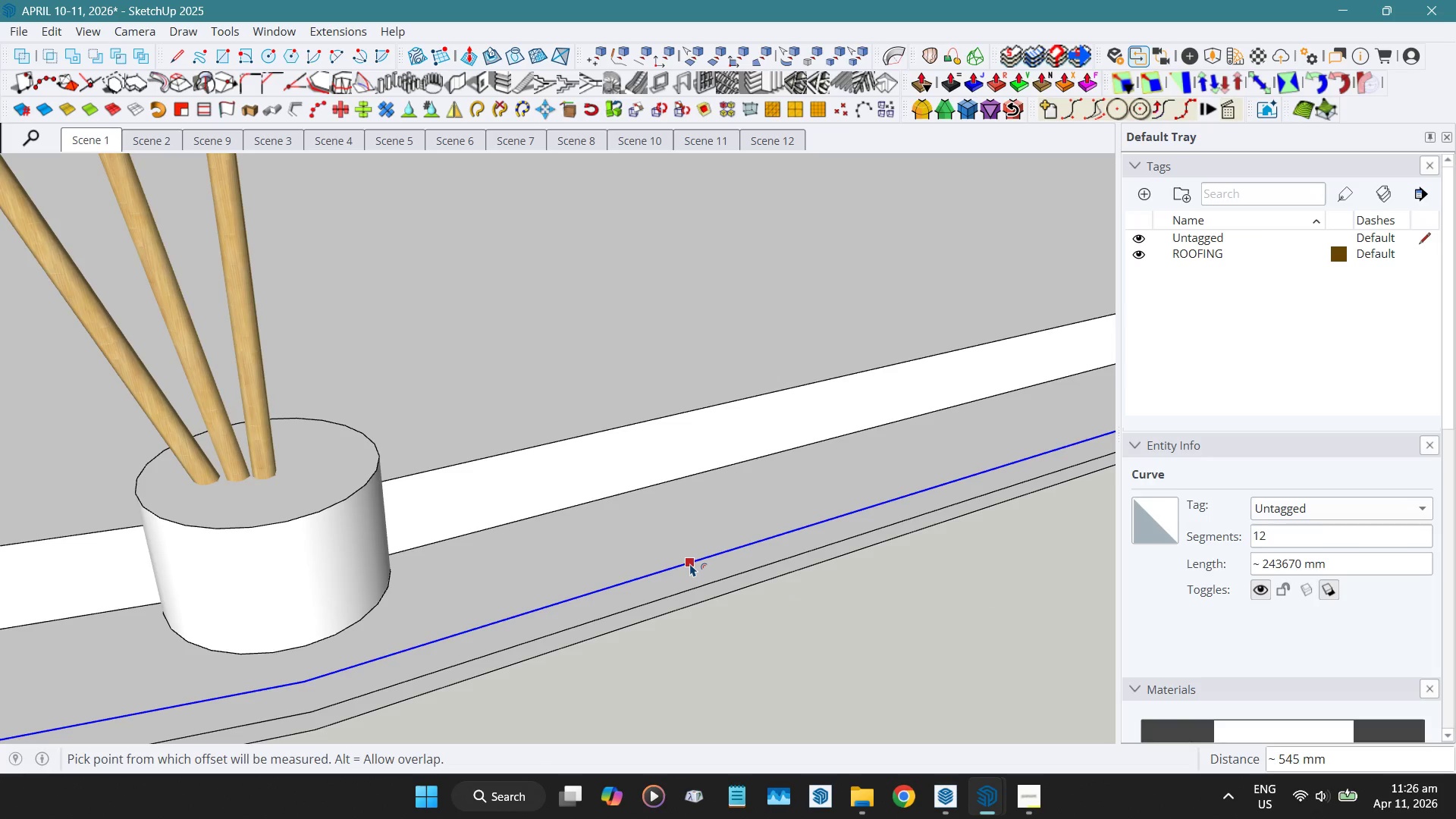 
key(Numpad3)
 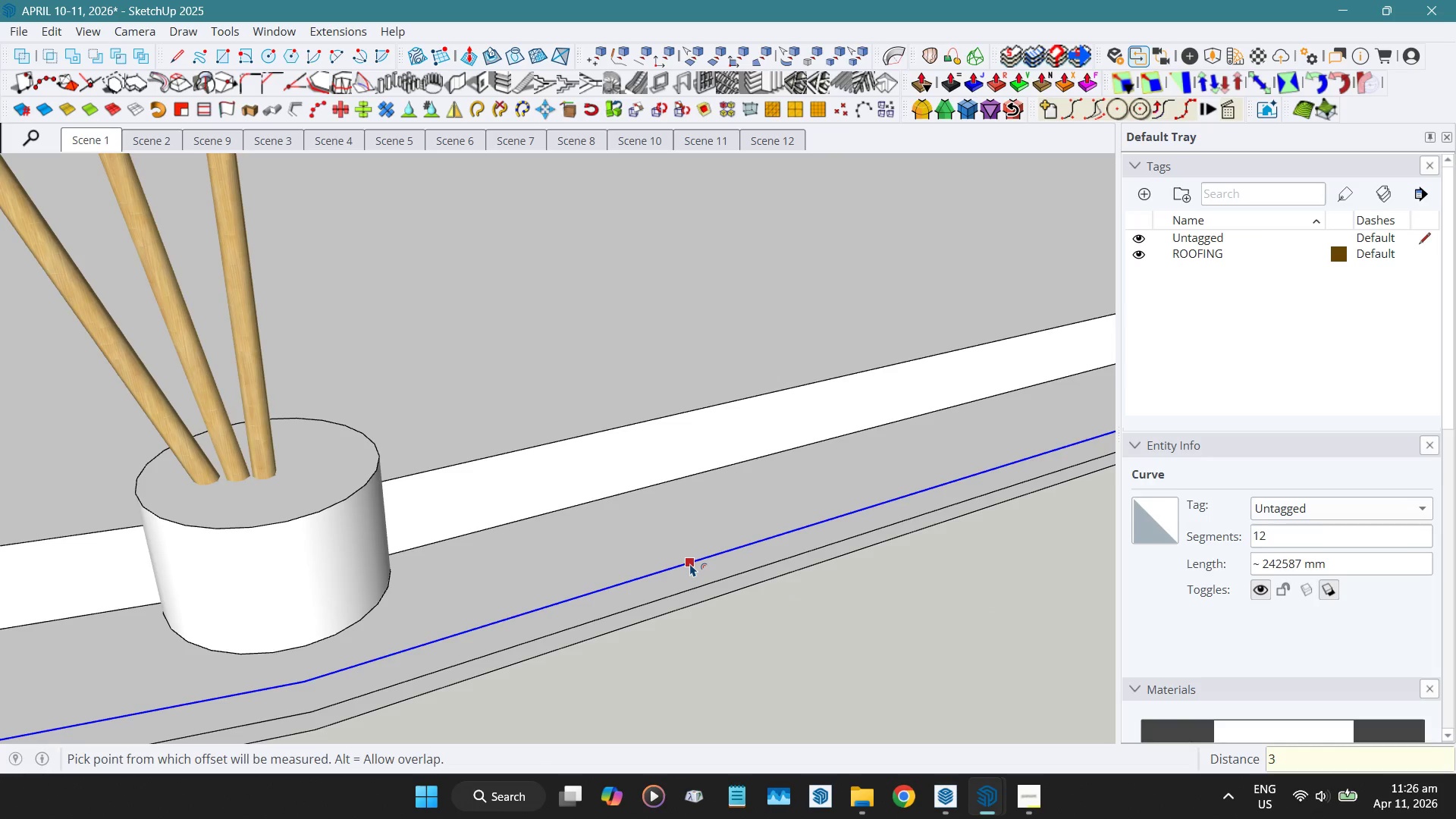 
key(Numpad0)
 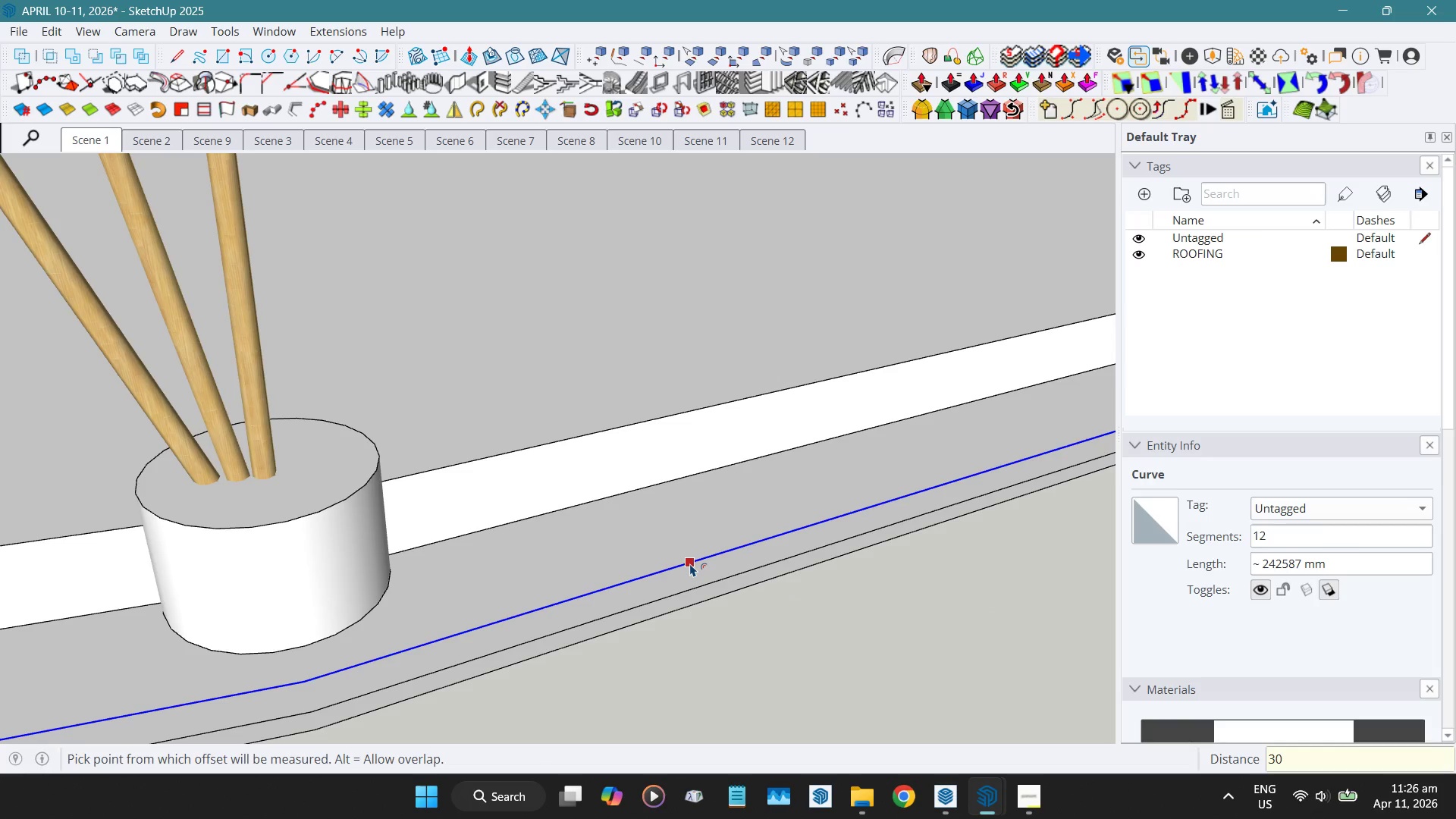 
key(Numpad0)
 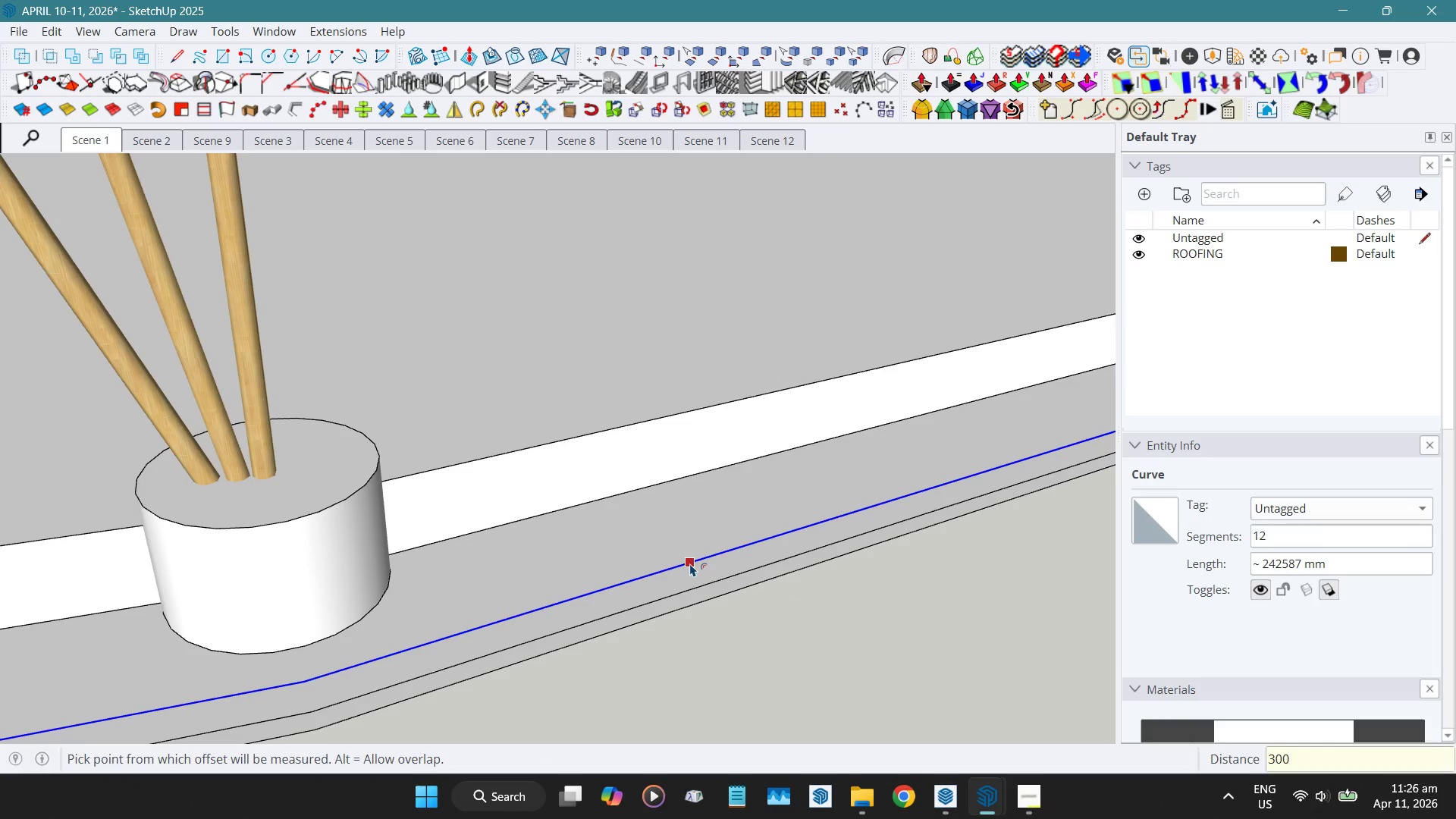 
key(NumpadEnter)
 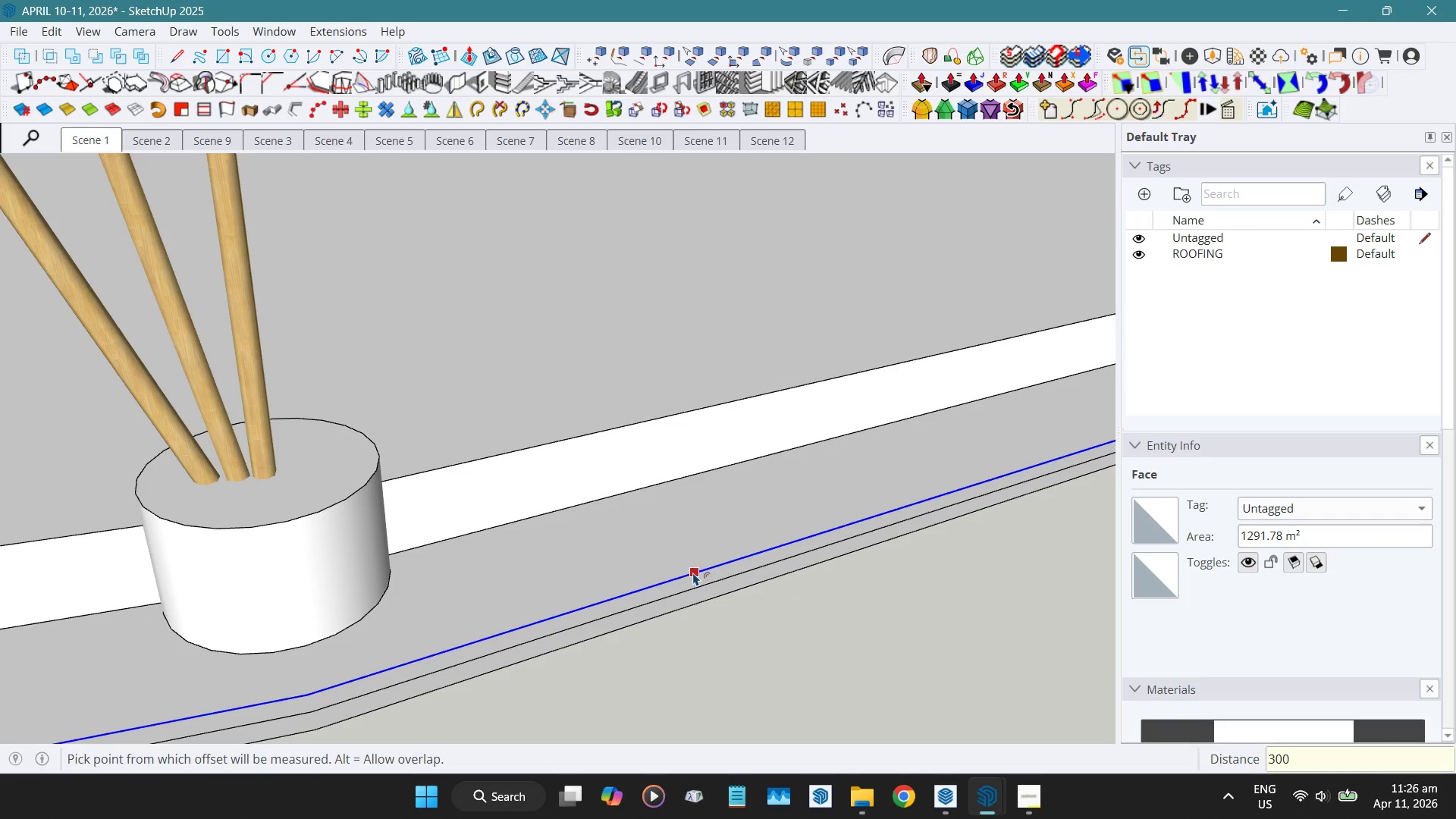 
left_click_drag(start_coordinate=[693, 573], to_coordinate=[688, 562])
 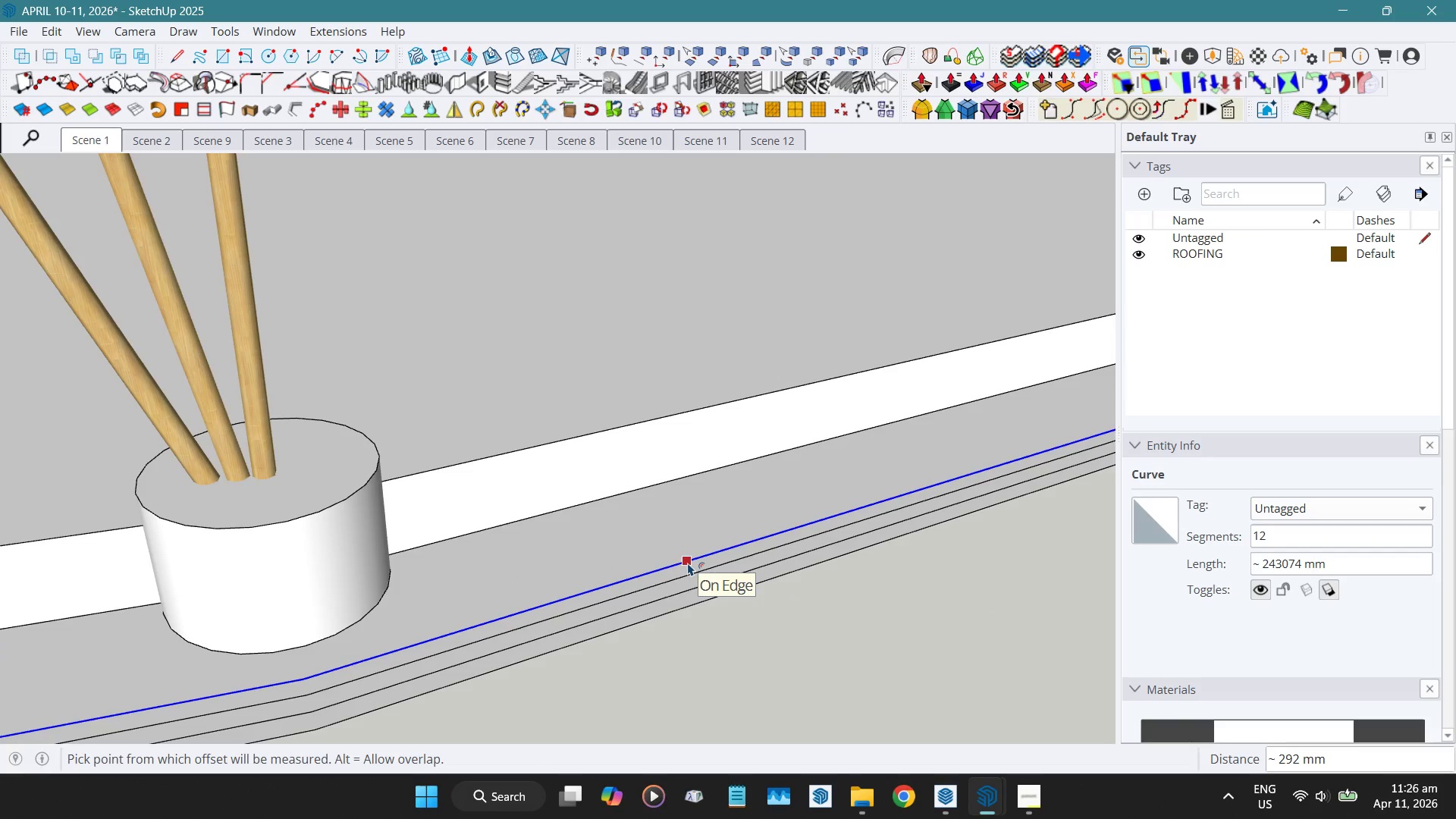 
key(Numpad3)
 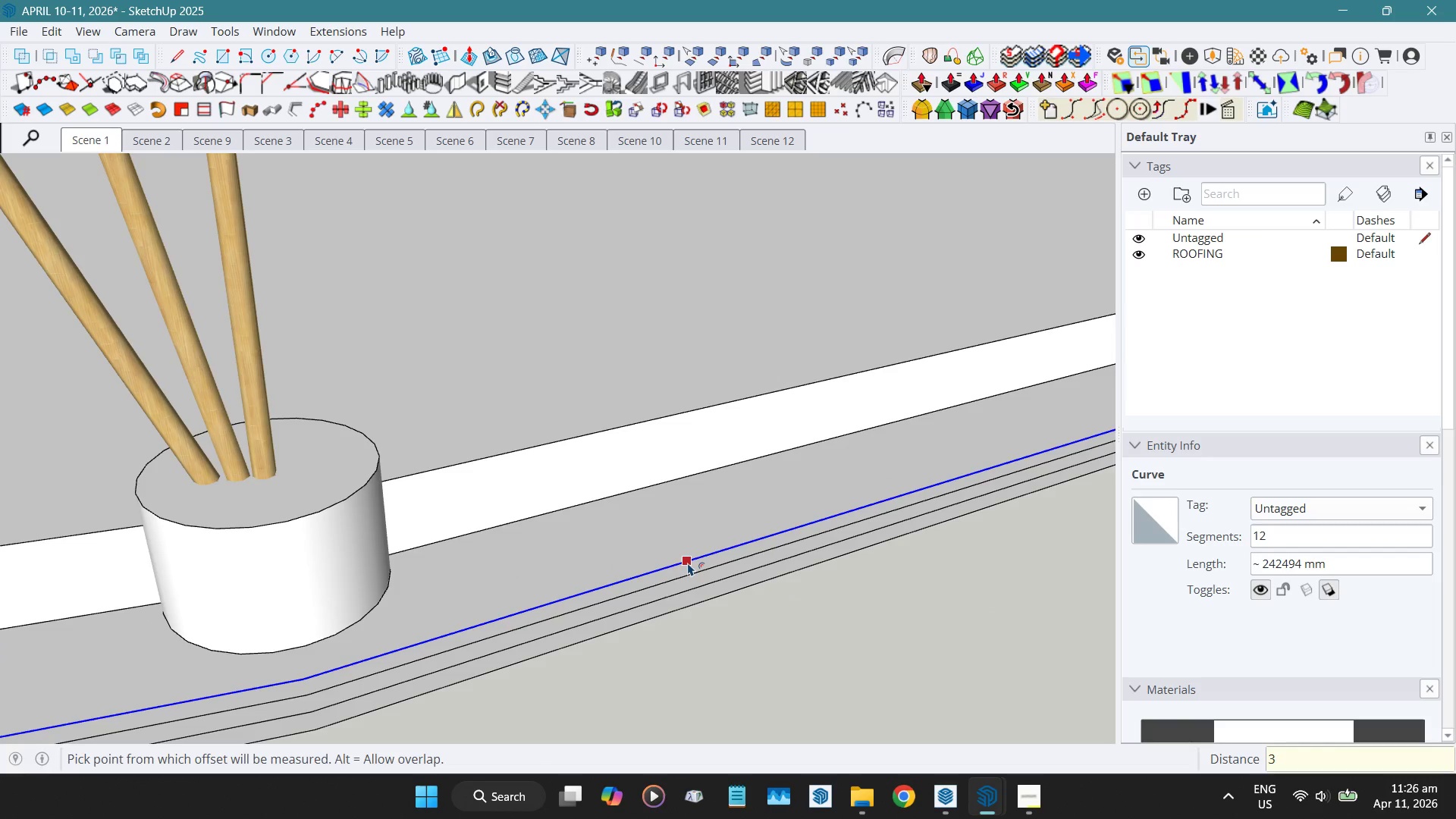 
key(Numpad0)
 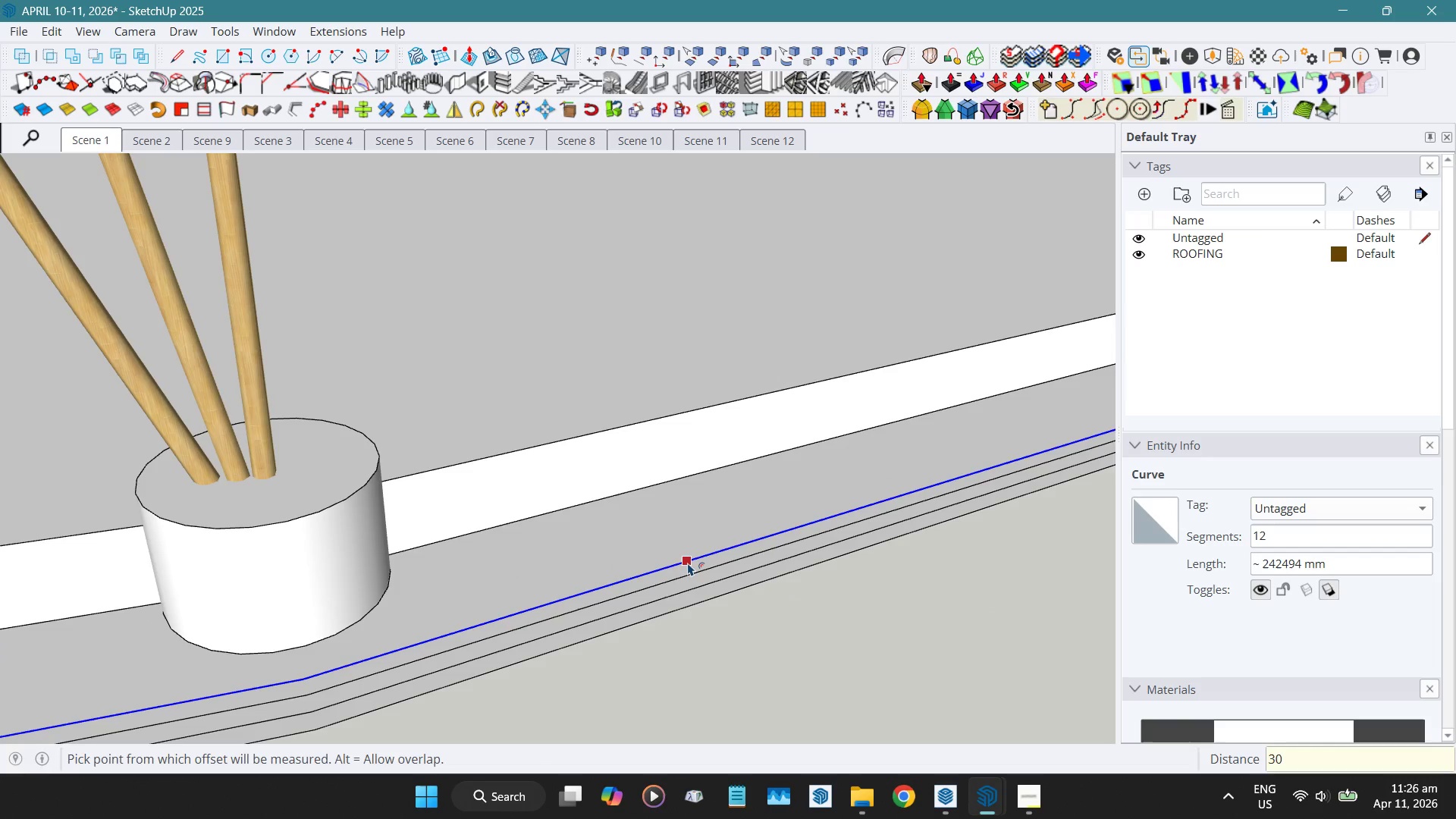 
key(Numpad0)
 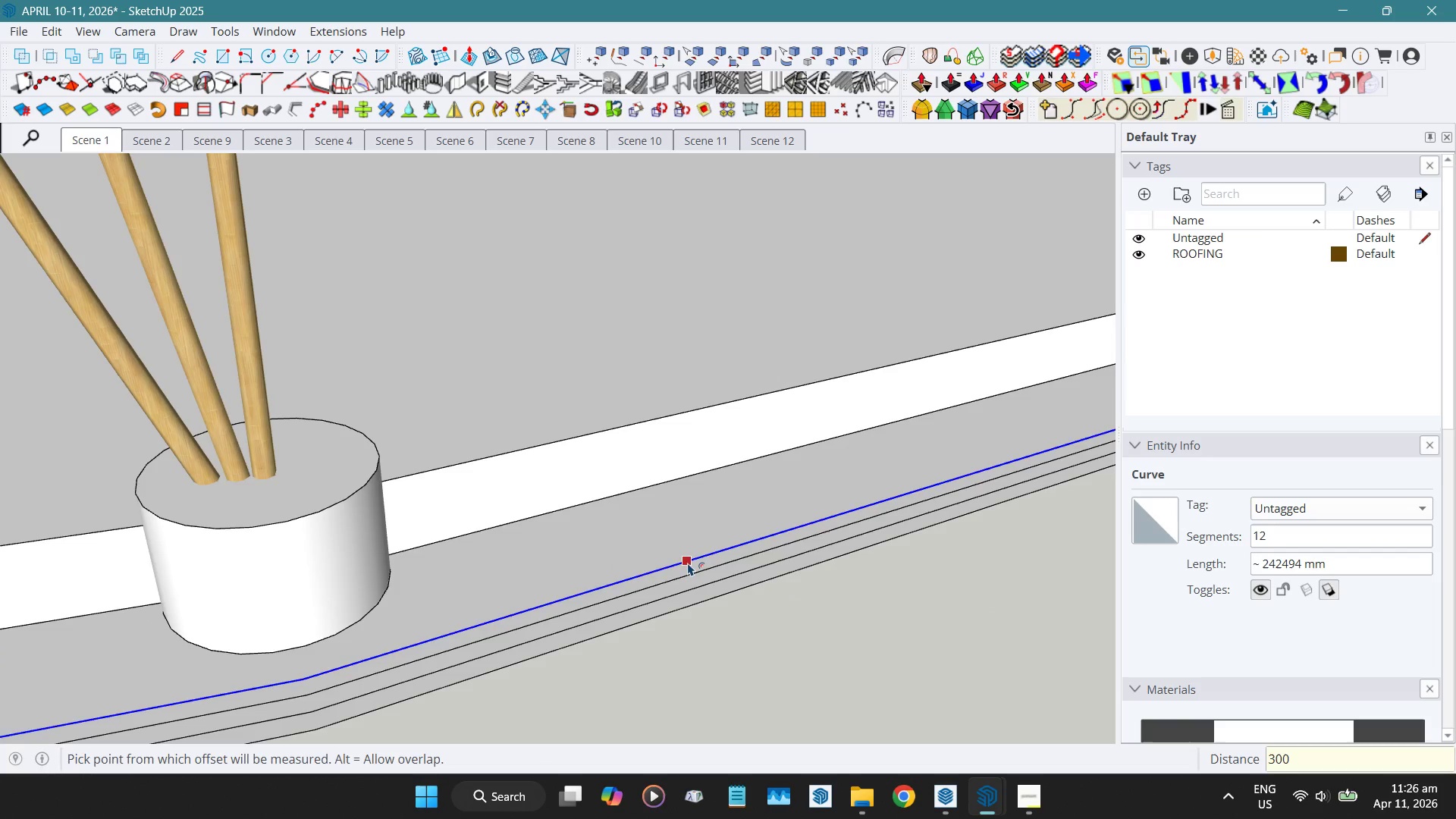 
key(NumpadEnter)
 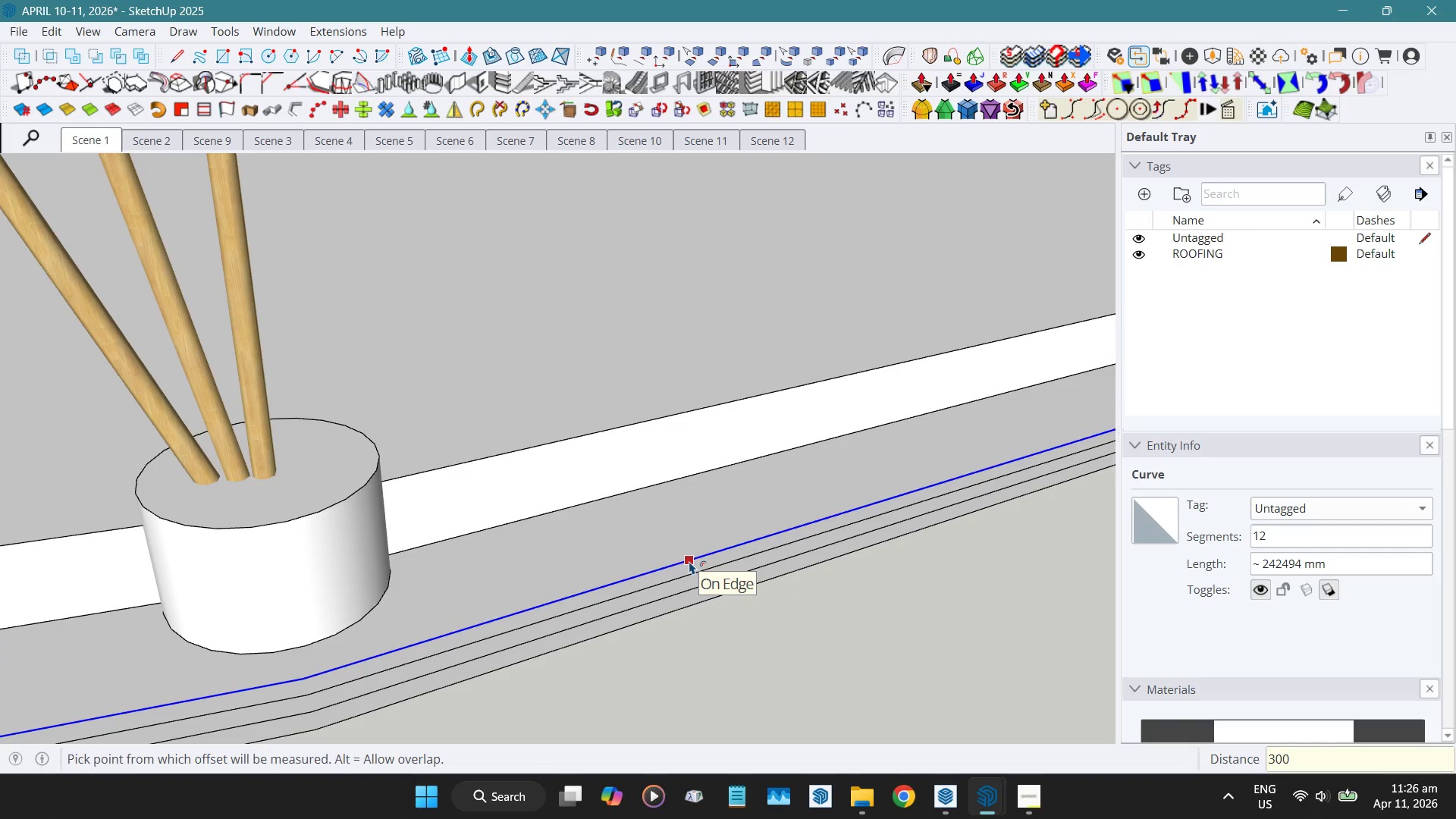 
left_click_drag(start_coordinate=[689, 561], to_coordinate=[676, 540])
 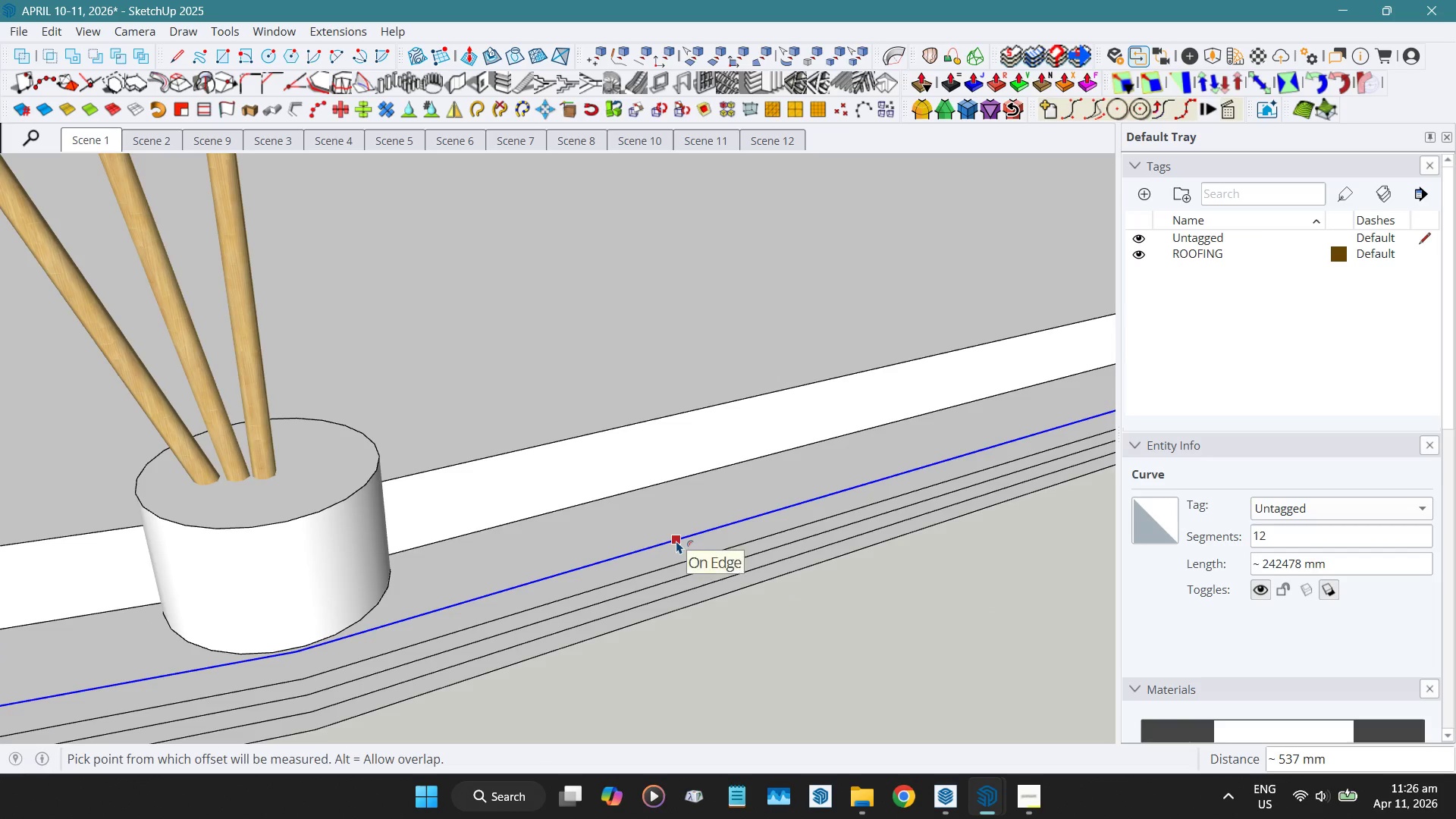 
key(Numpad3)
 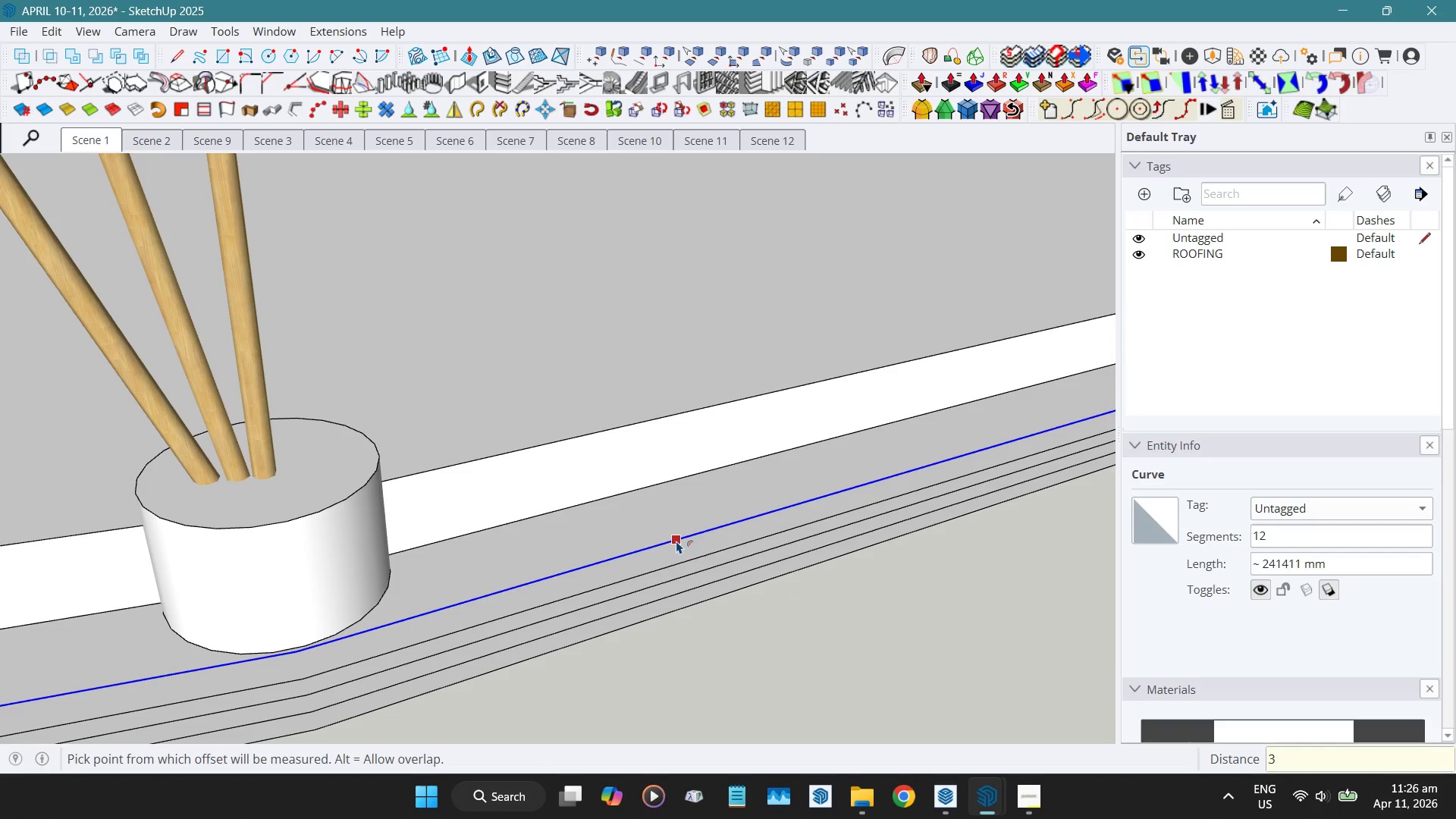 
key(Numpad0)
 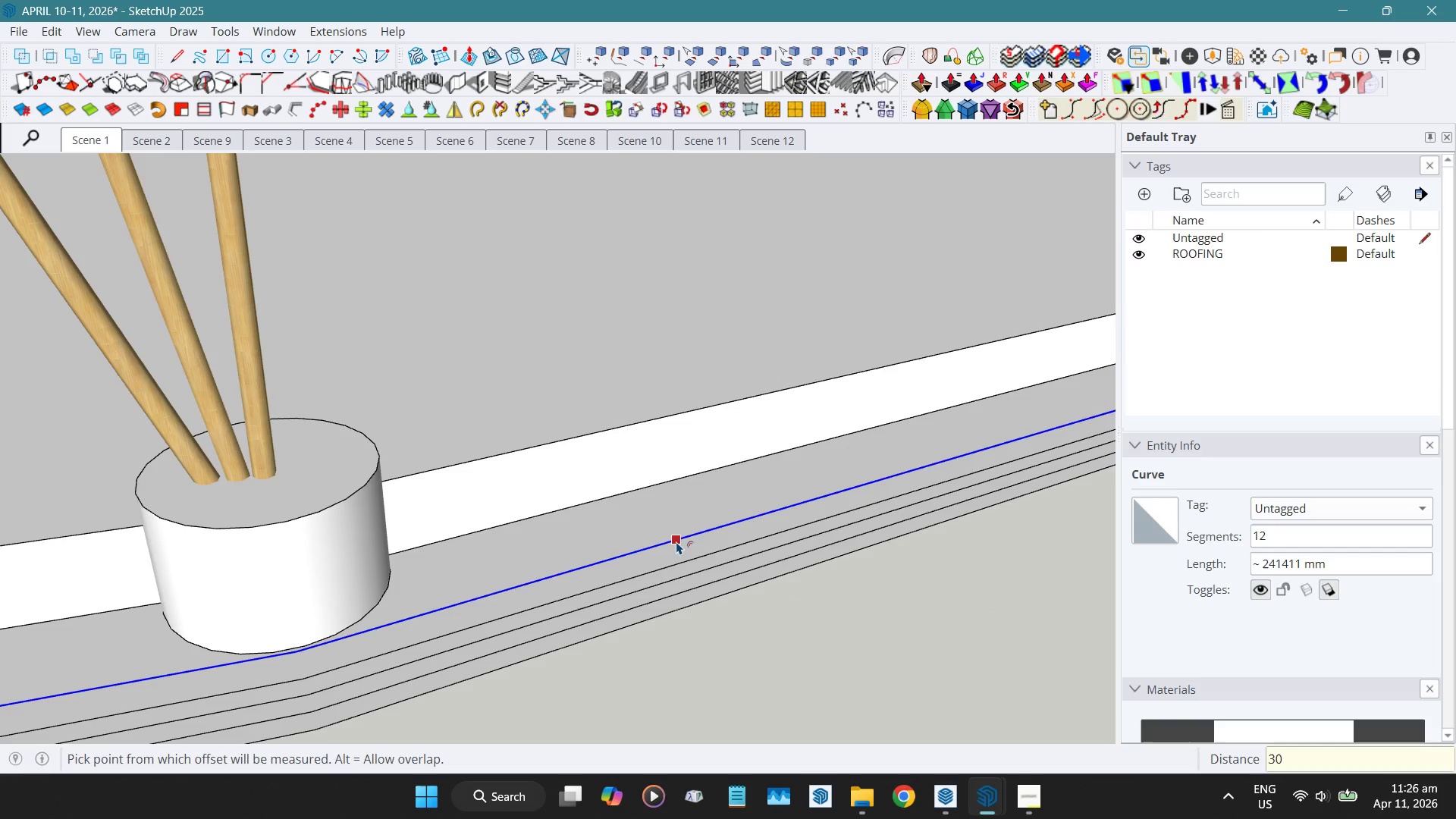 
key(Numpad0)
 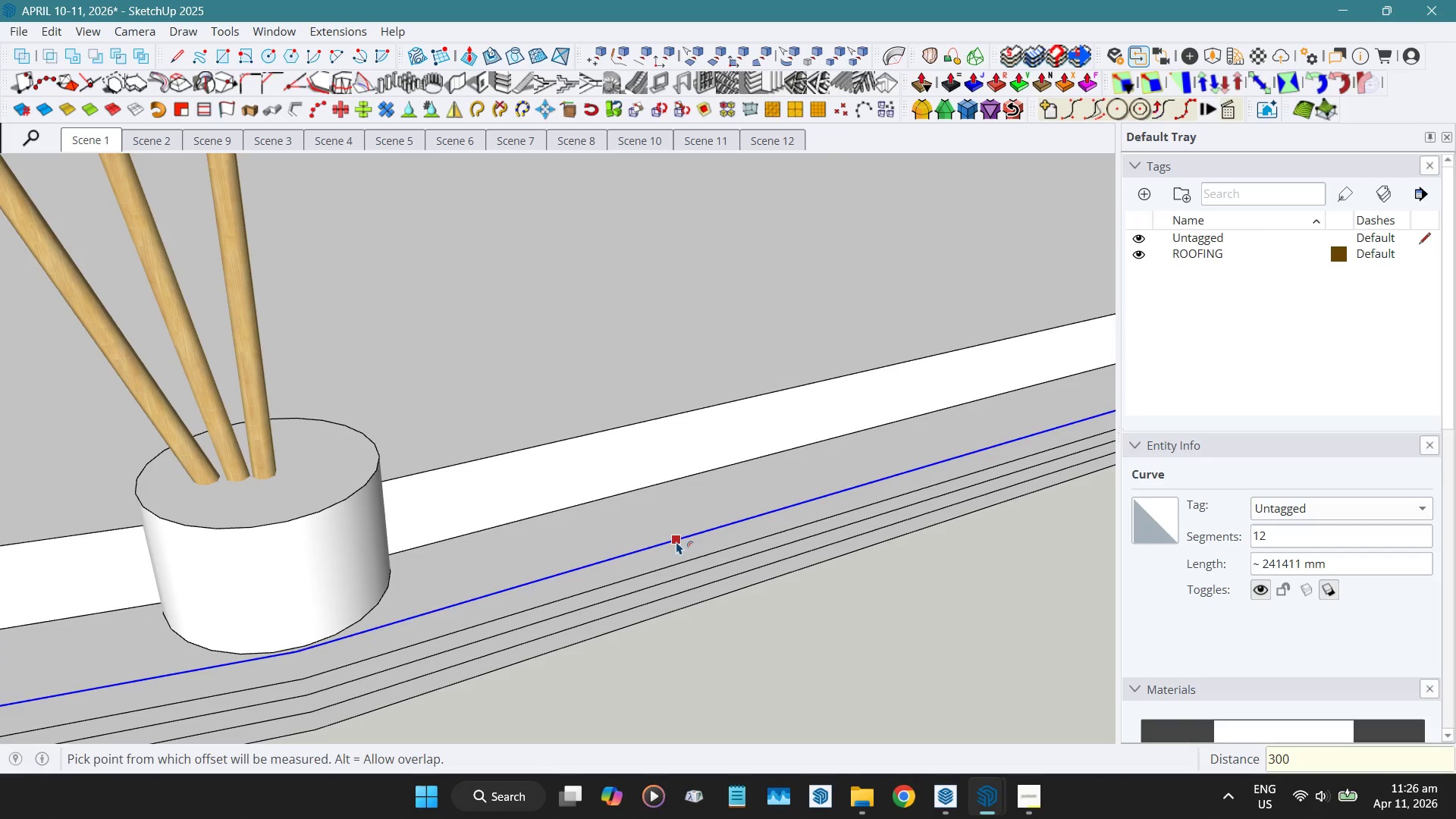 
key(NumpadEnter)
 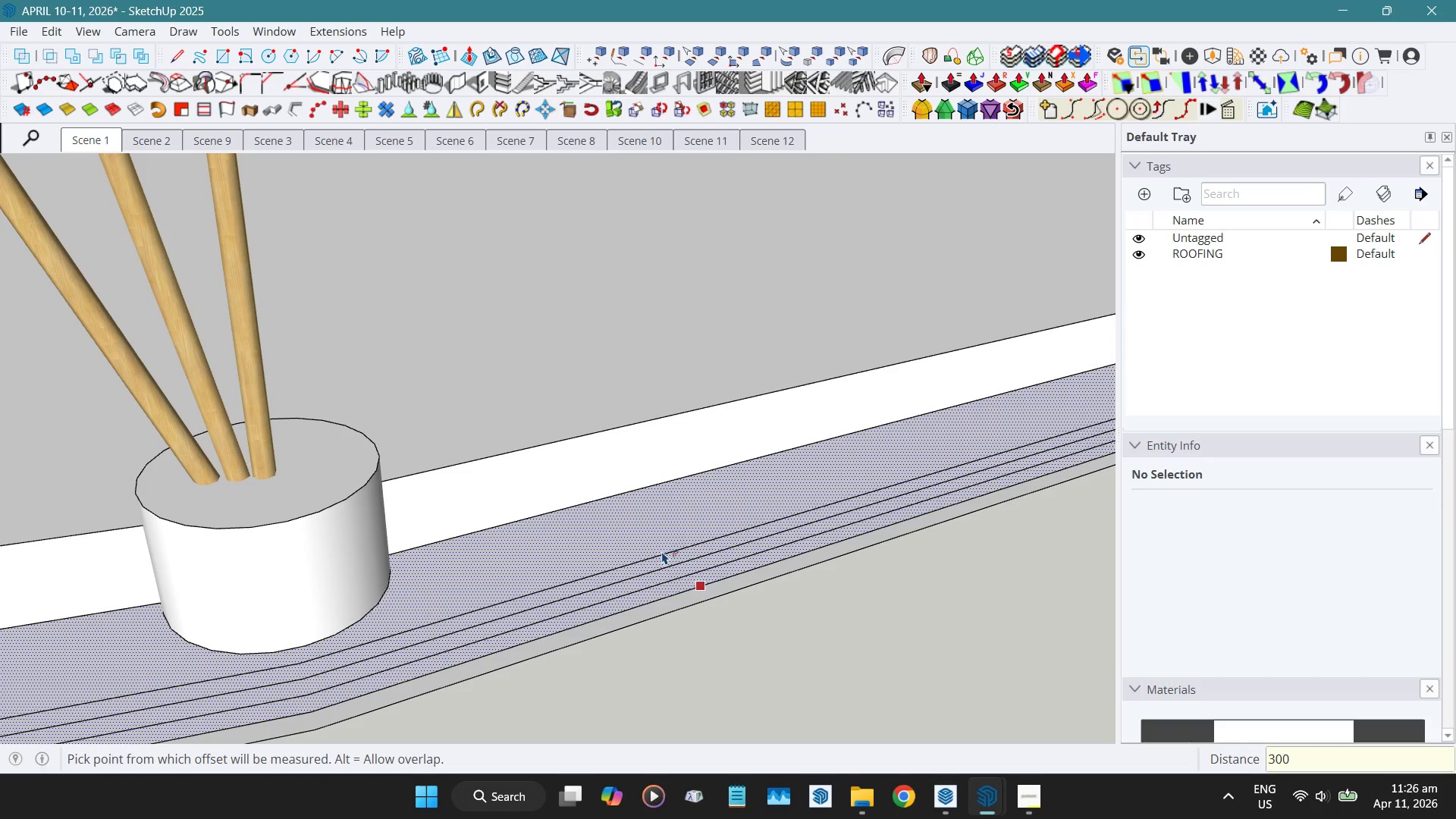 
left_click_drag(start_coordinate=[669, 555], to_coordinate=[665, 543])
 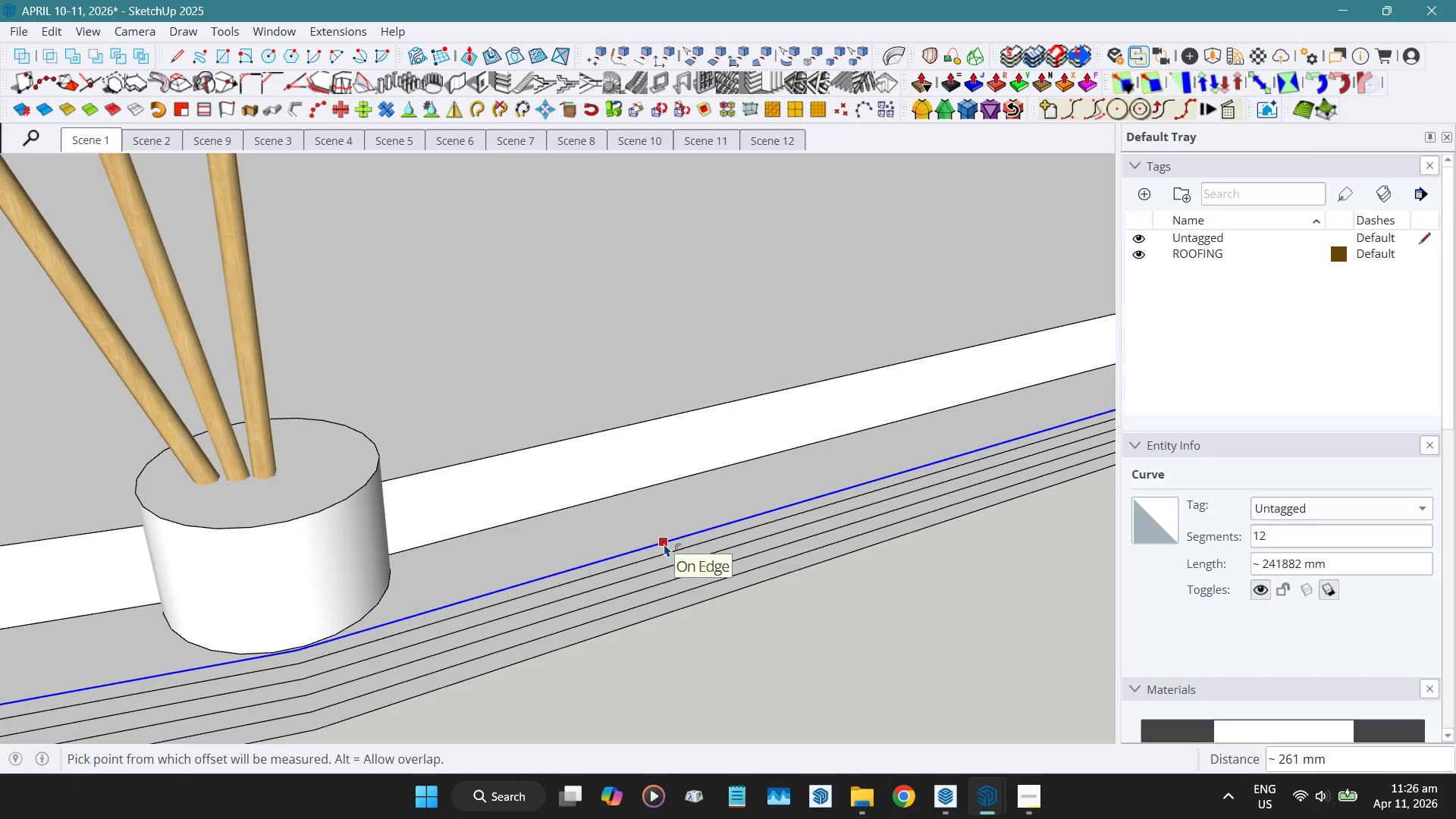 
key(Numpad3)
 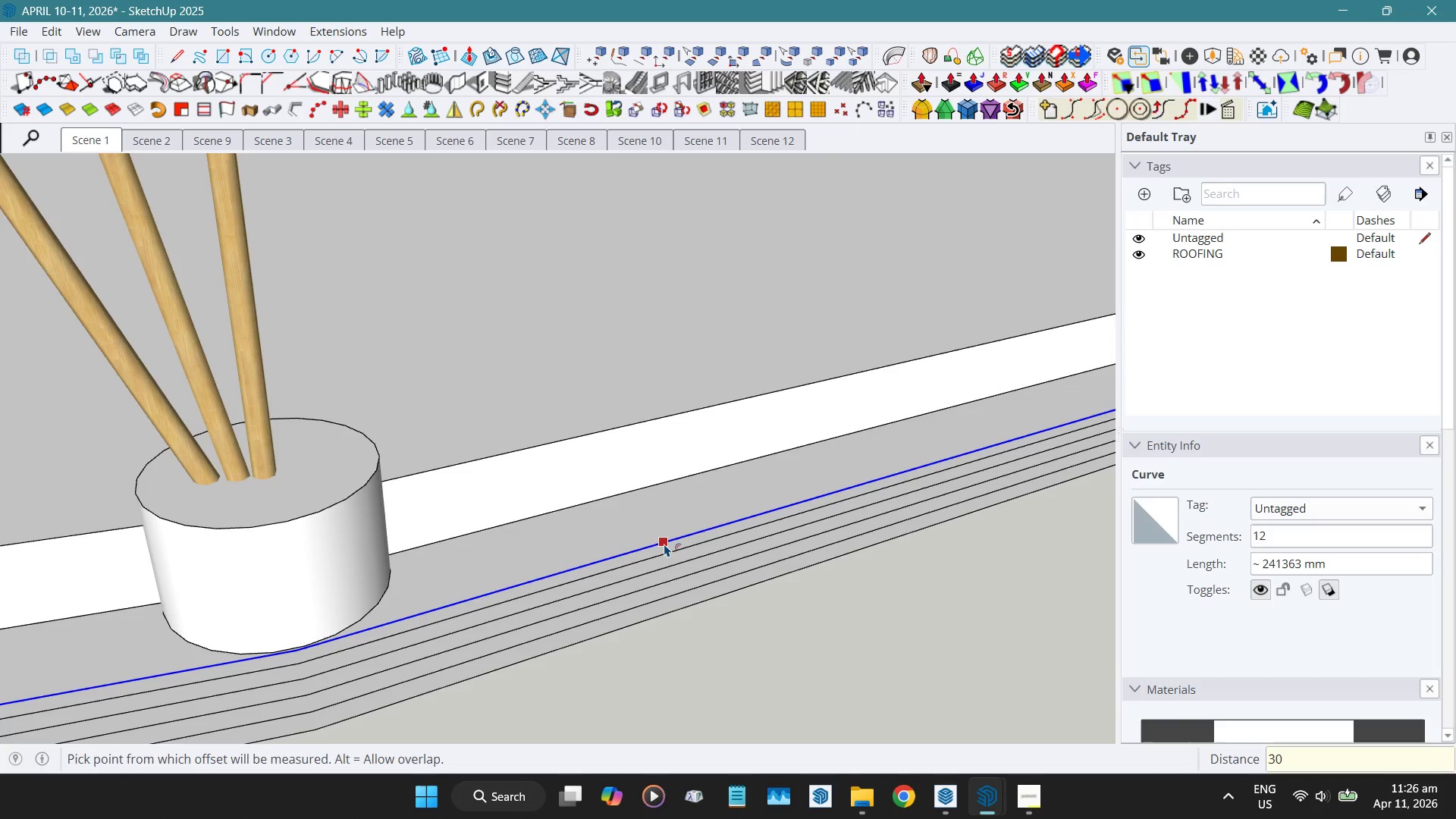 
key(Numpad0)
 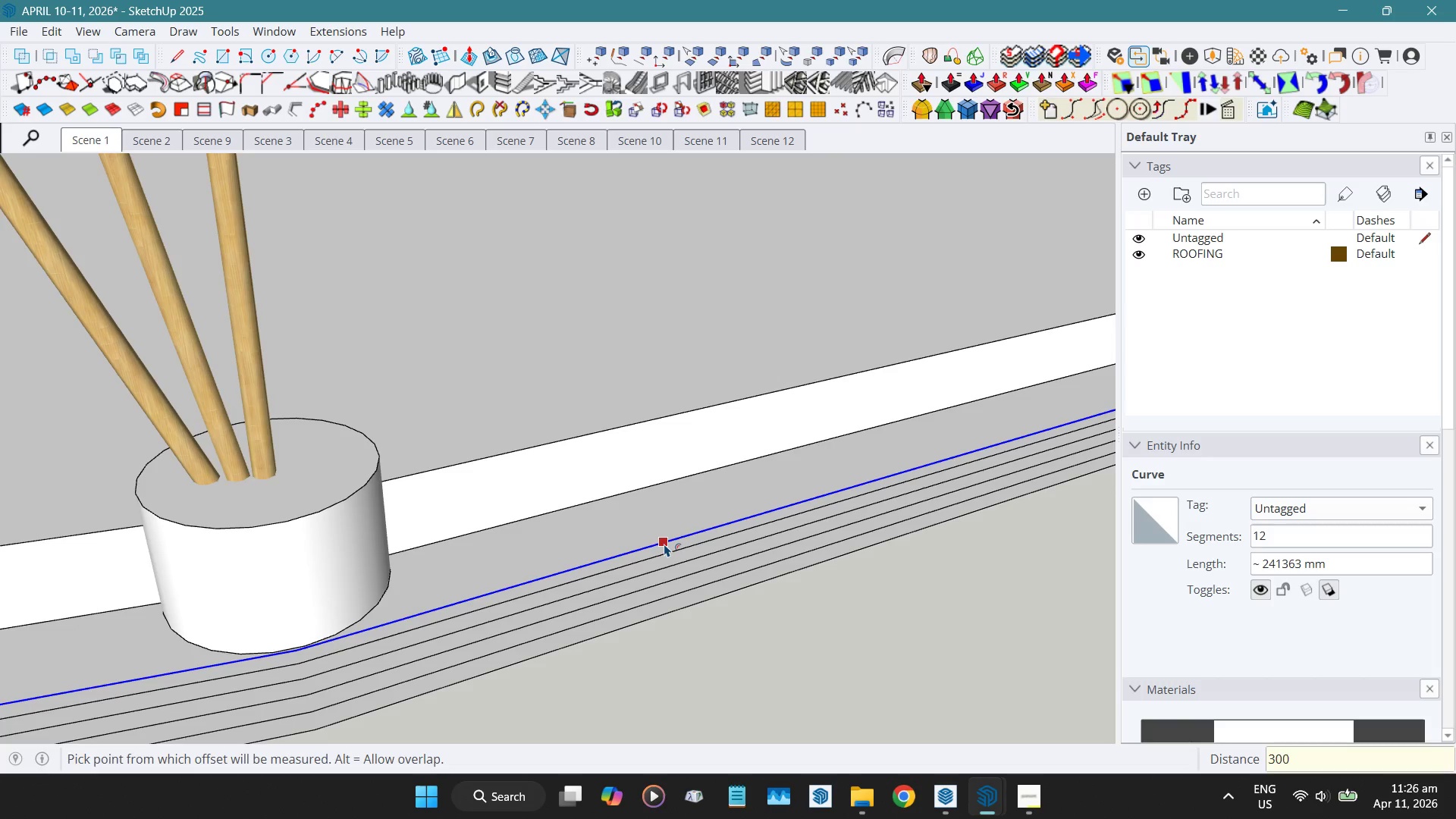 
key(Numpad0)
 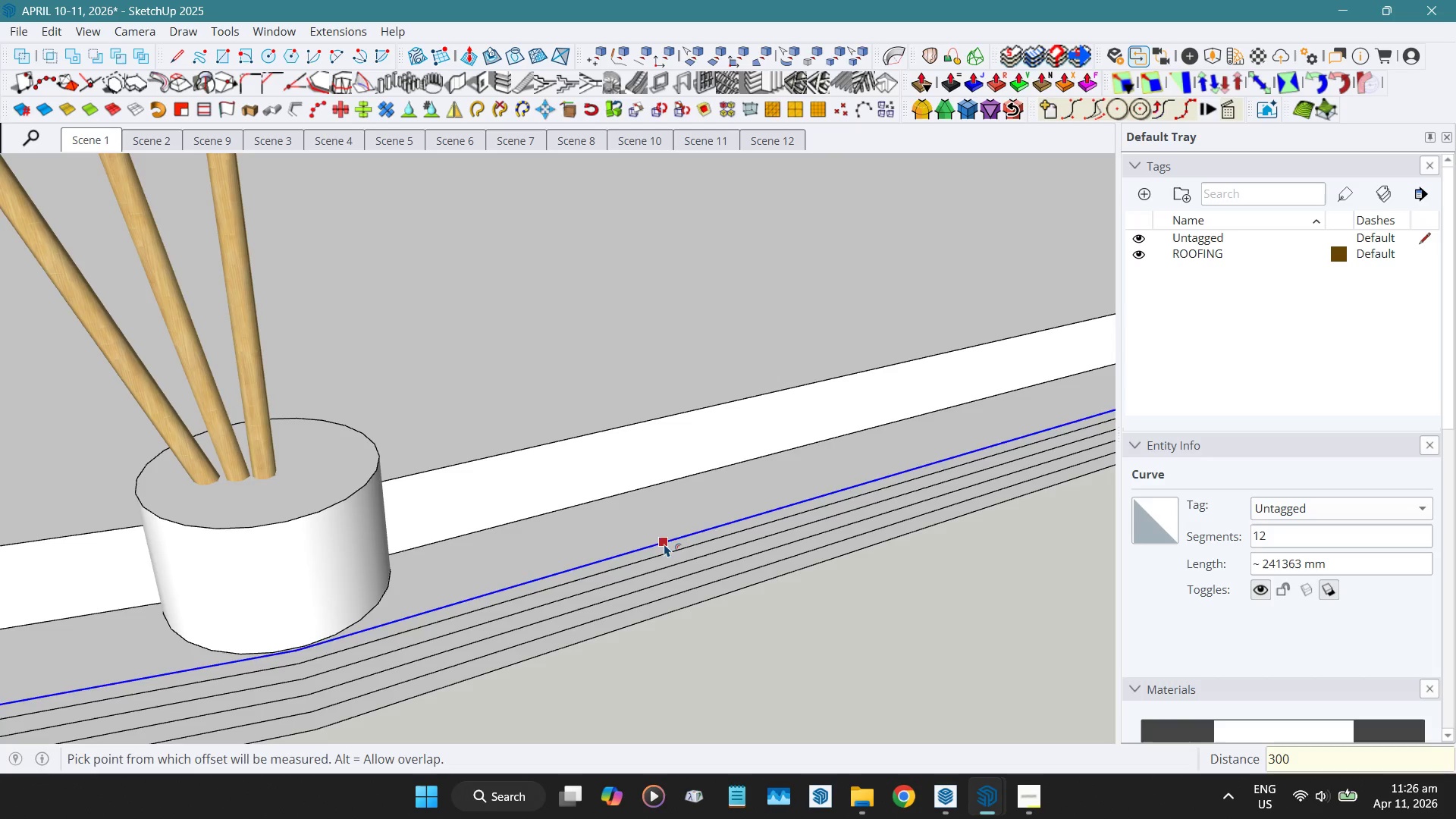 
key(NumpadEnter)
 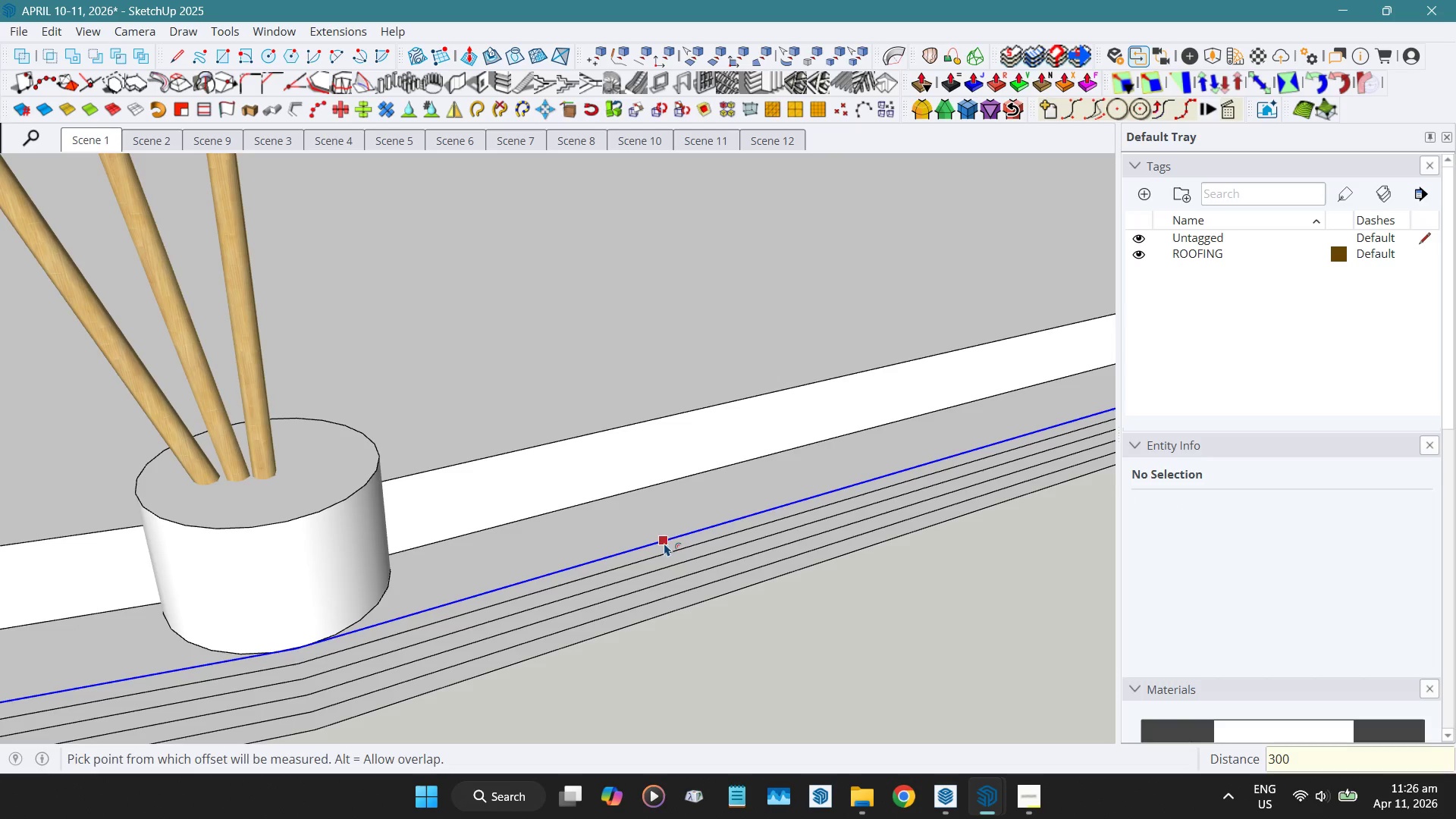 
left_click_drag(start_coordinate=[664, 543], to_coordinate=[654, 520])
 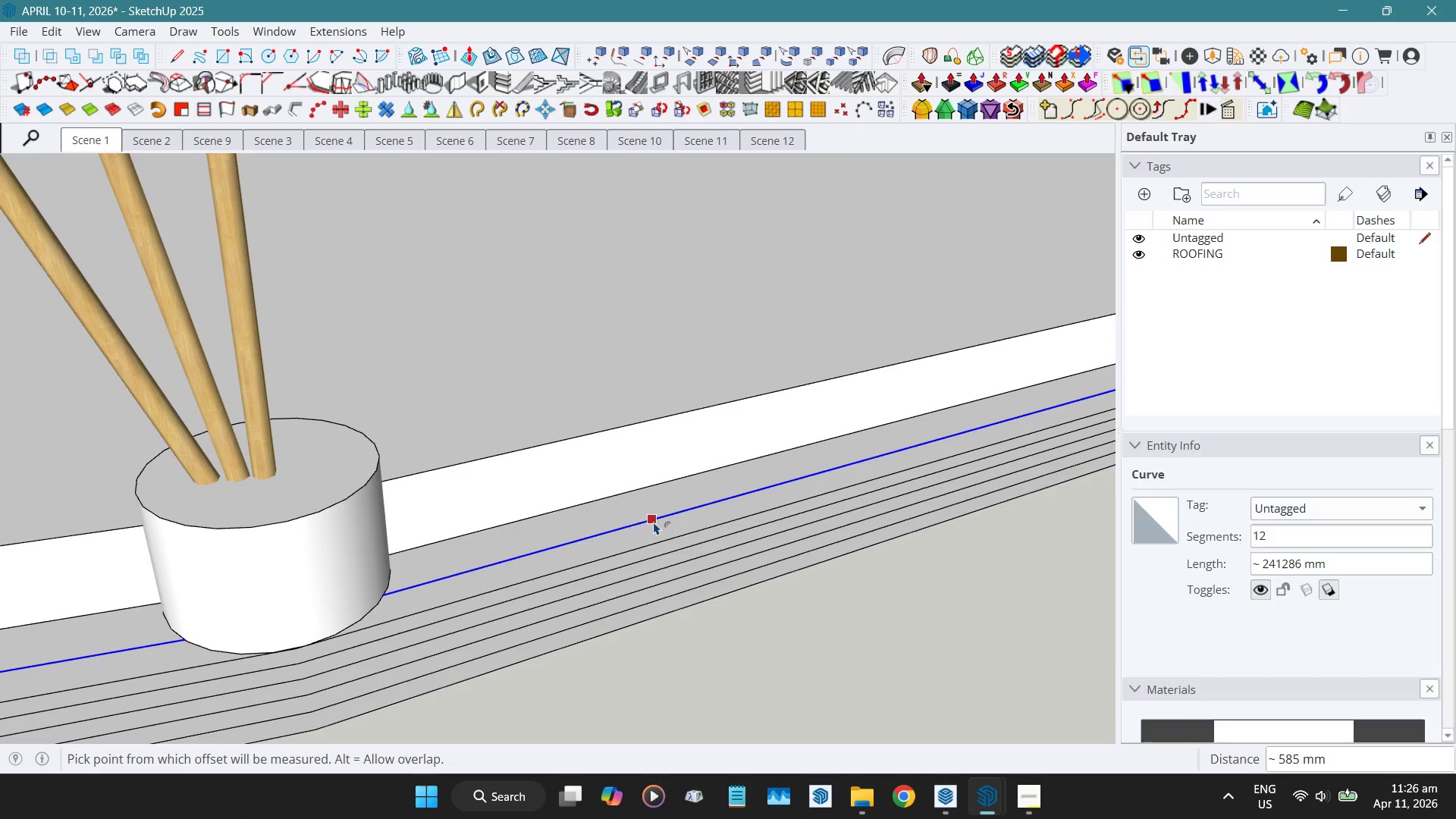 
key(Numpad3)
 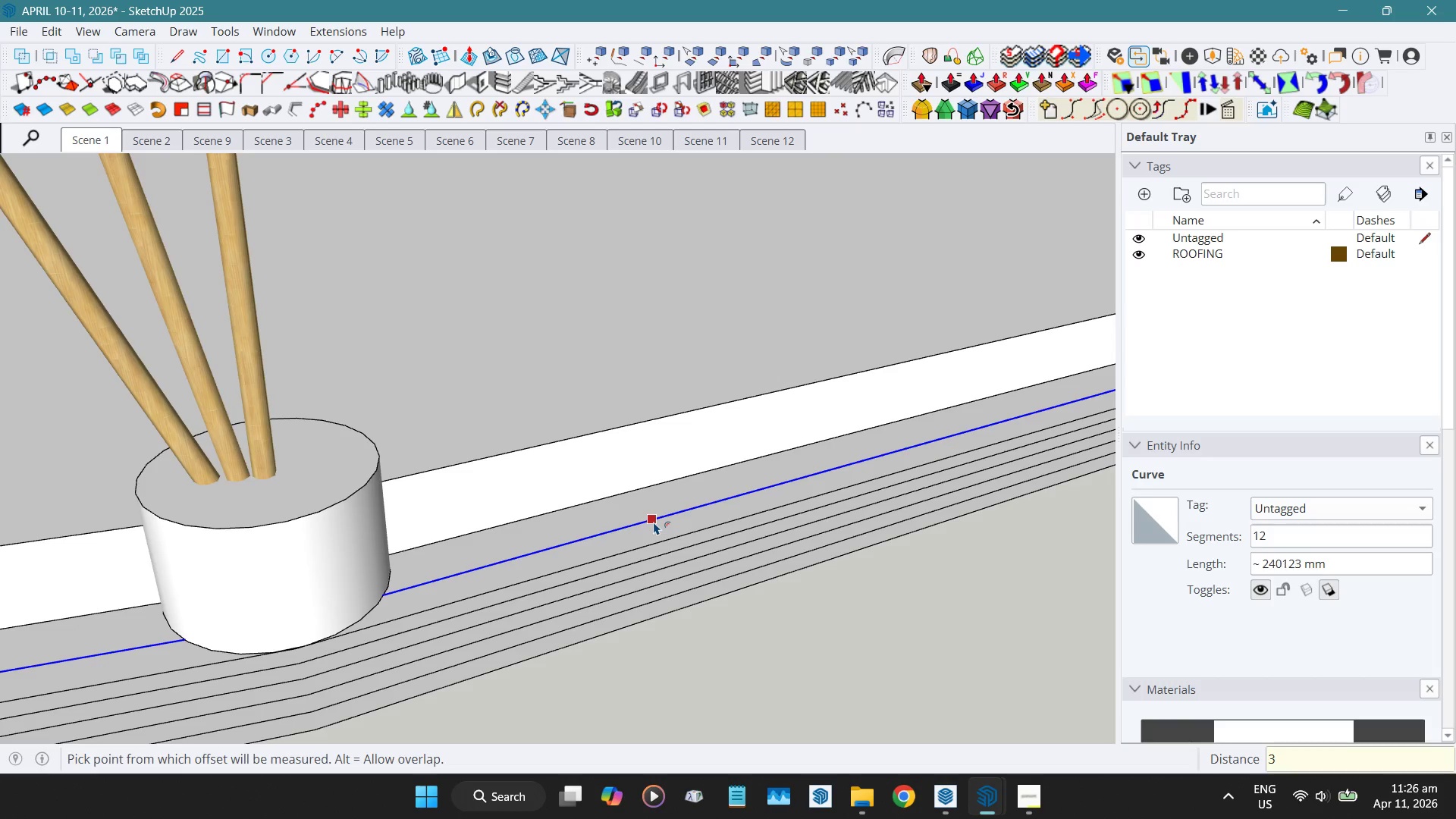 
key(Numpad0)
 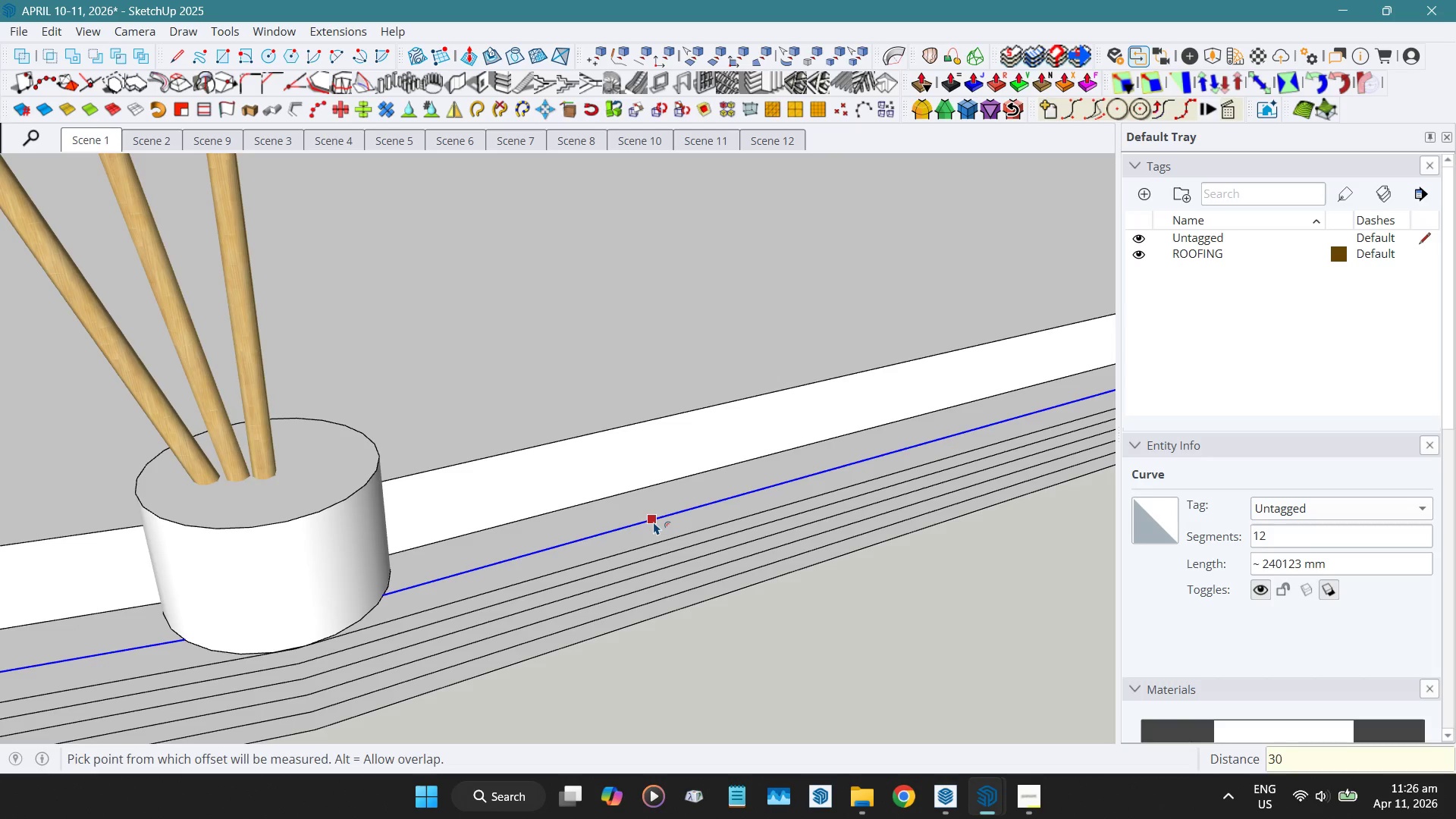 
key(Numpad0)
 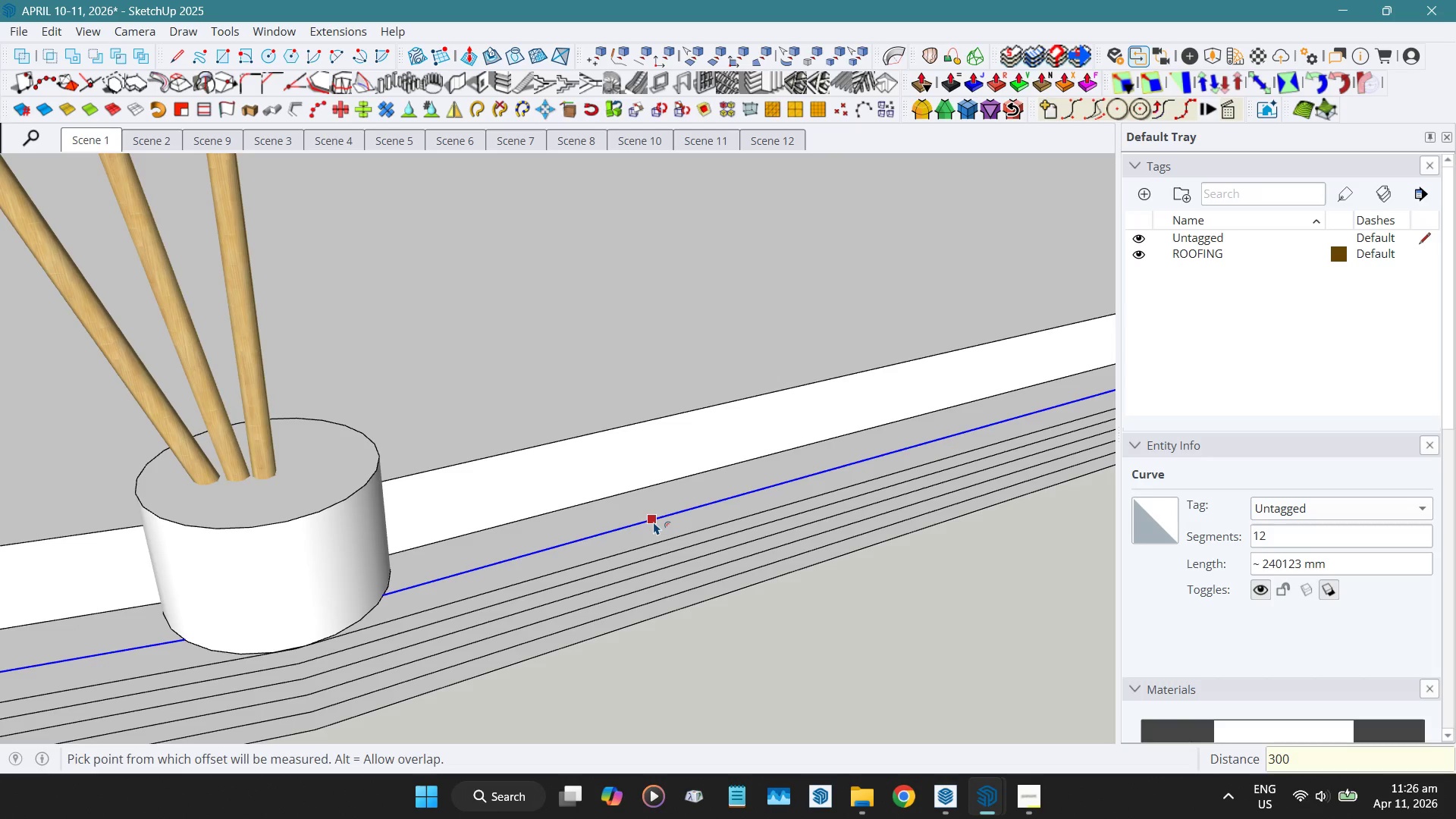 
key(NumpadEnter)
 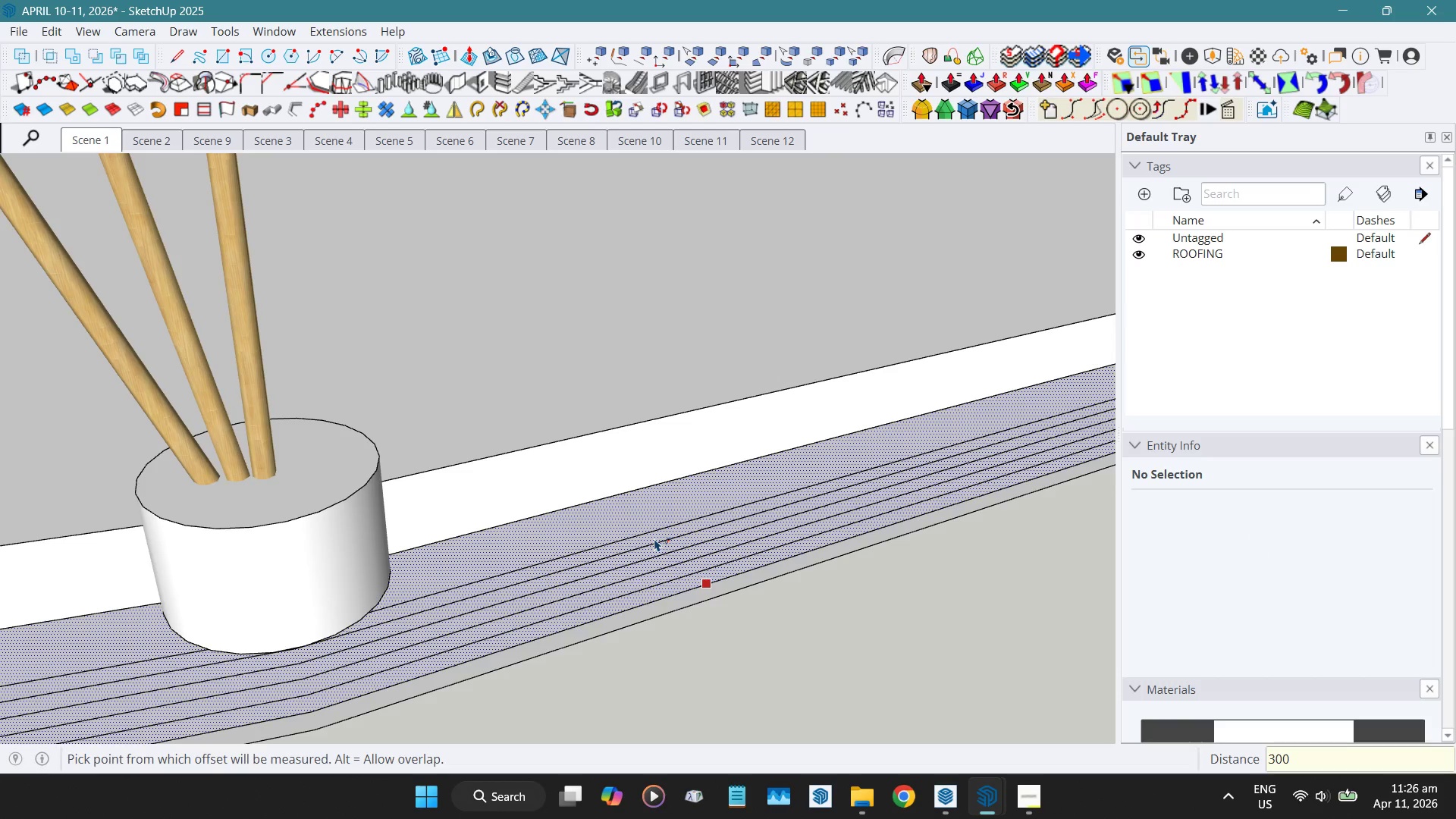 
left_click_drag(start_coordinate=[654, 530], to_coordinate=[642, 507])
 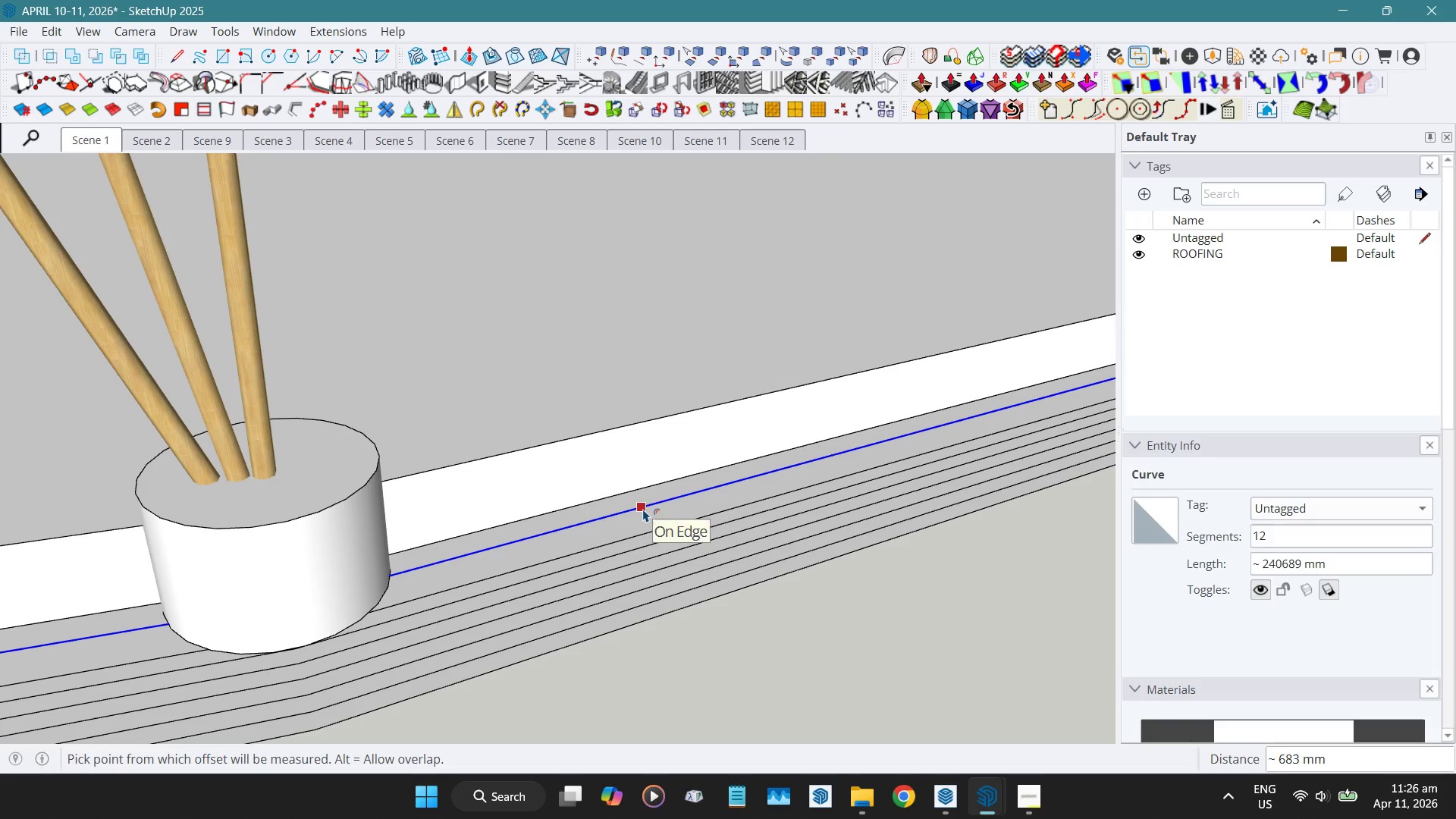 
key(Numpad3)
 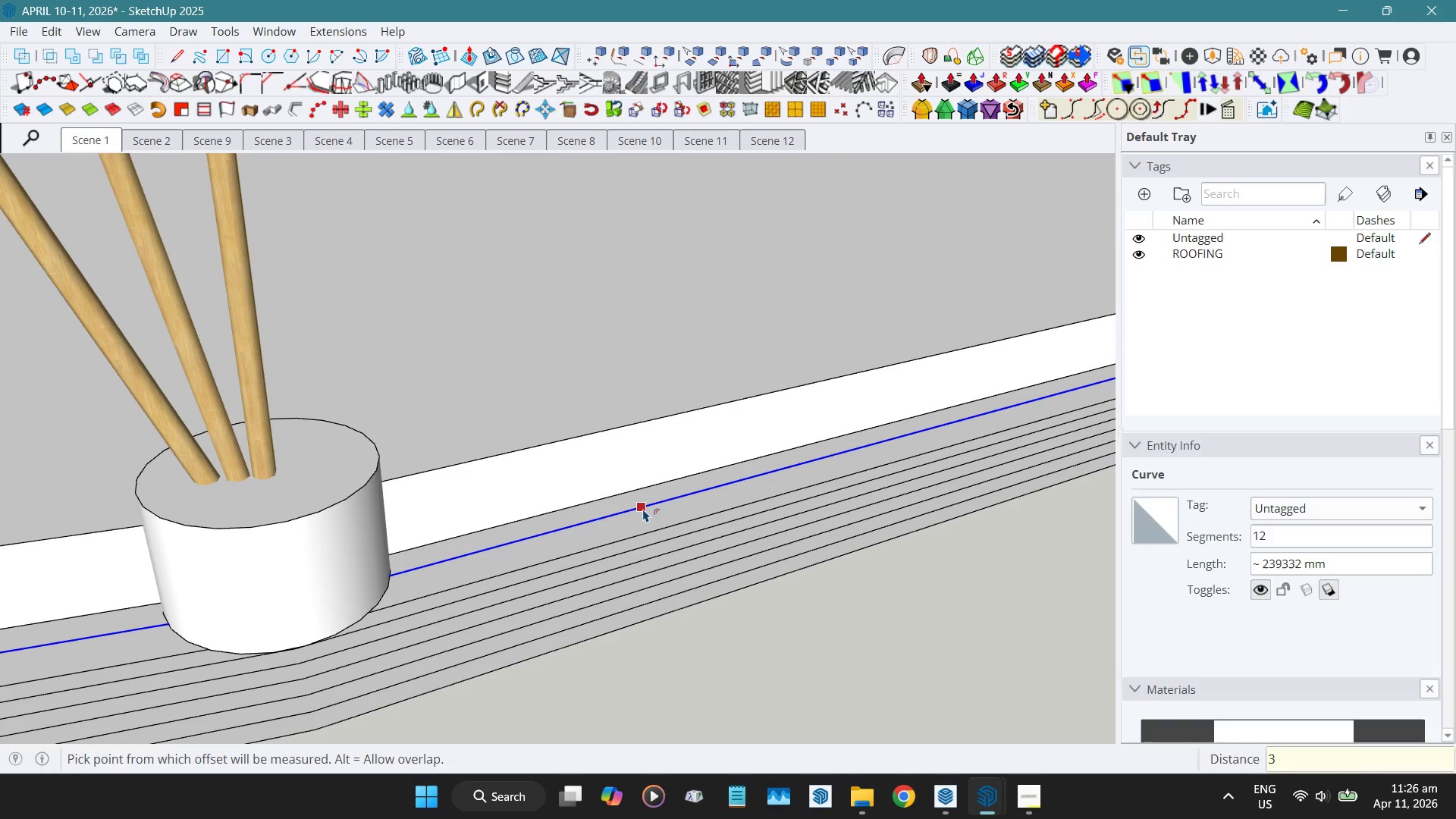 
key(Numpad0)
 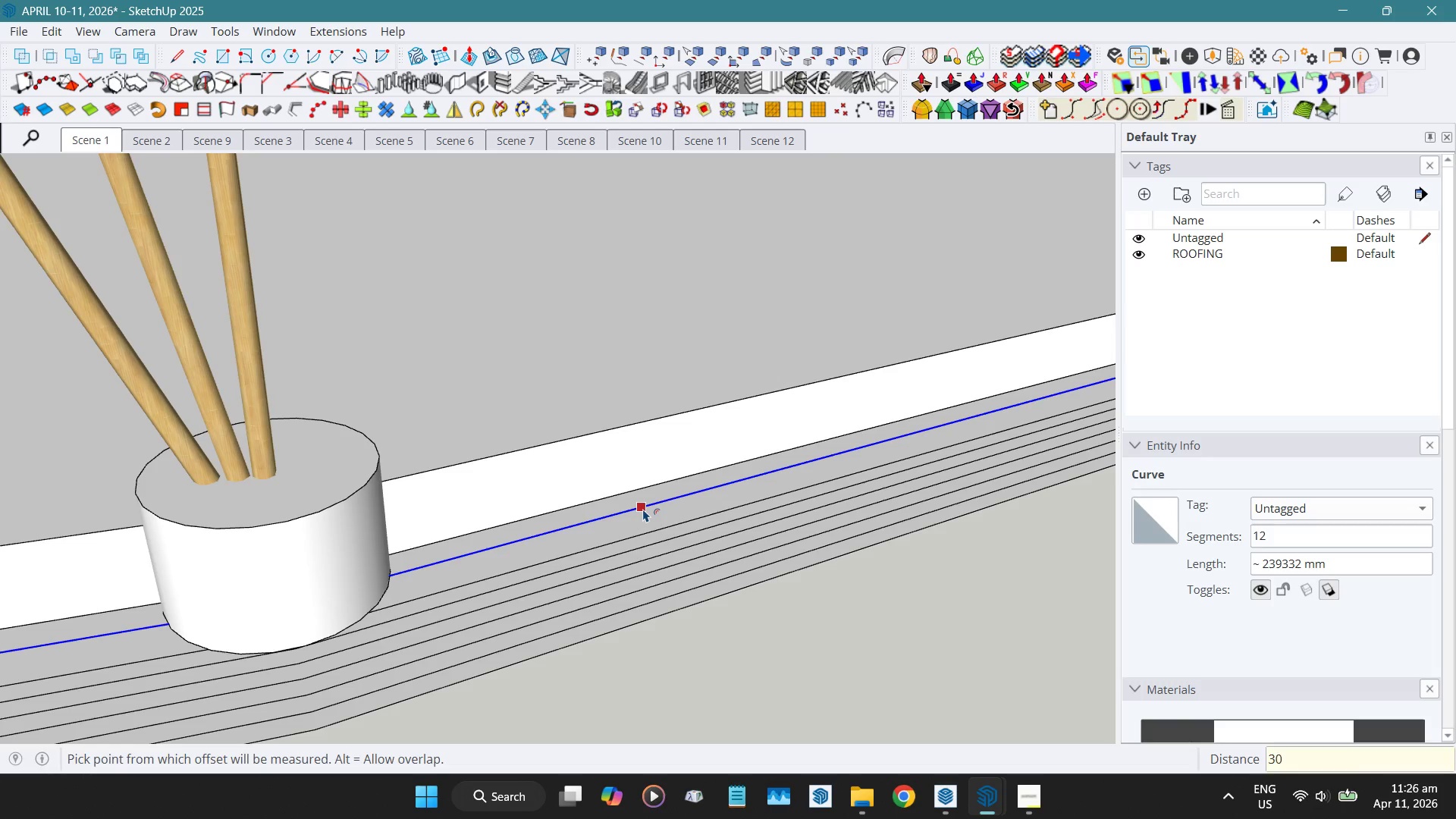 
key(Numpad0)
 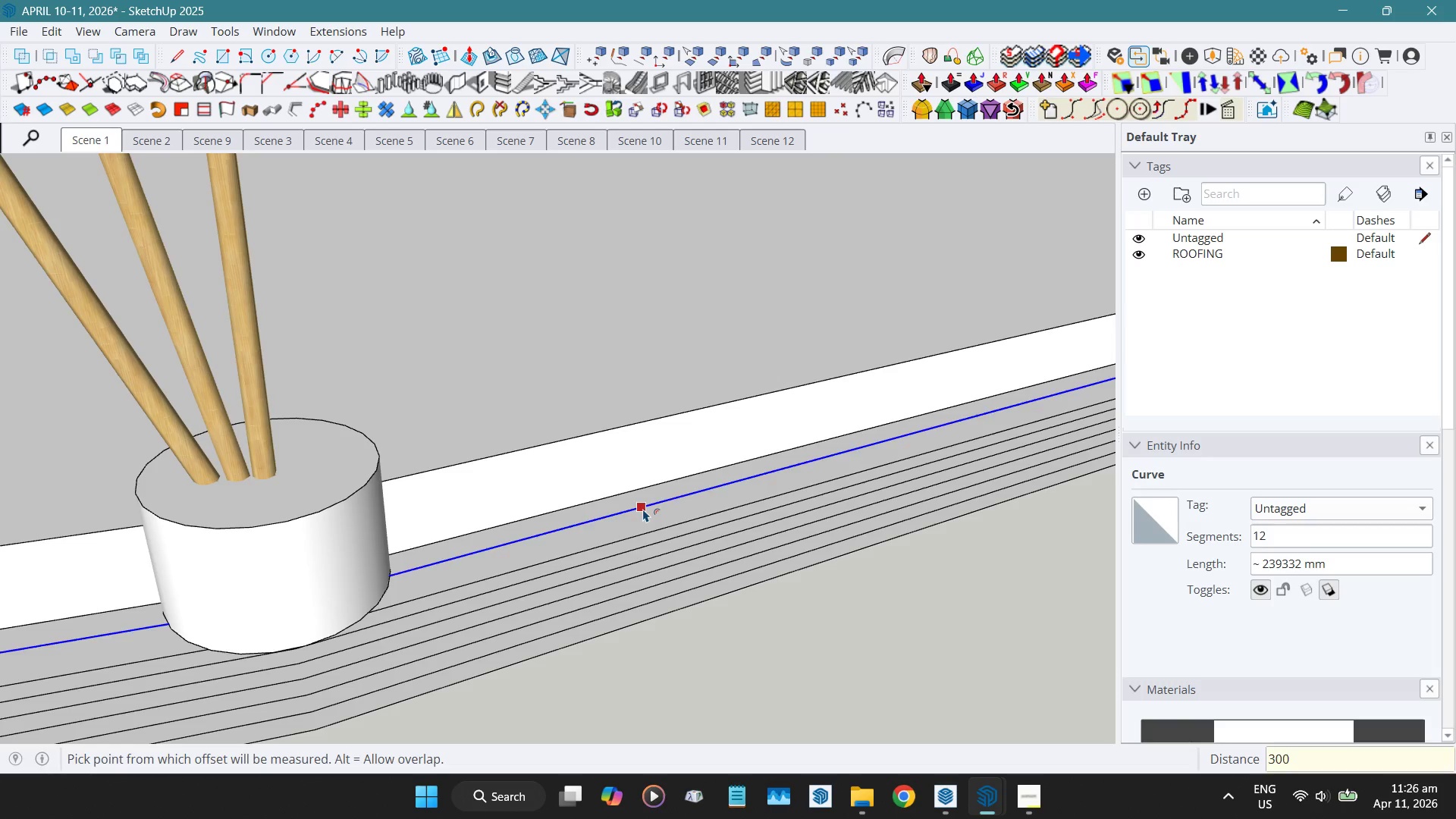 
key(NumpadEnter)
 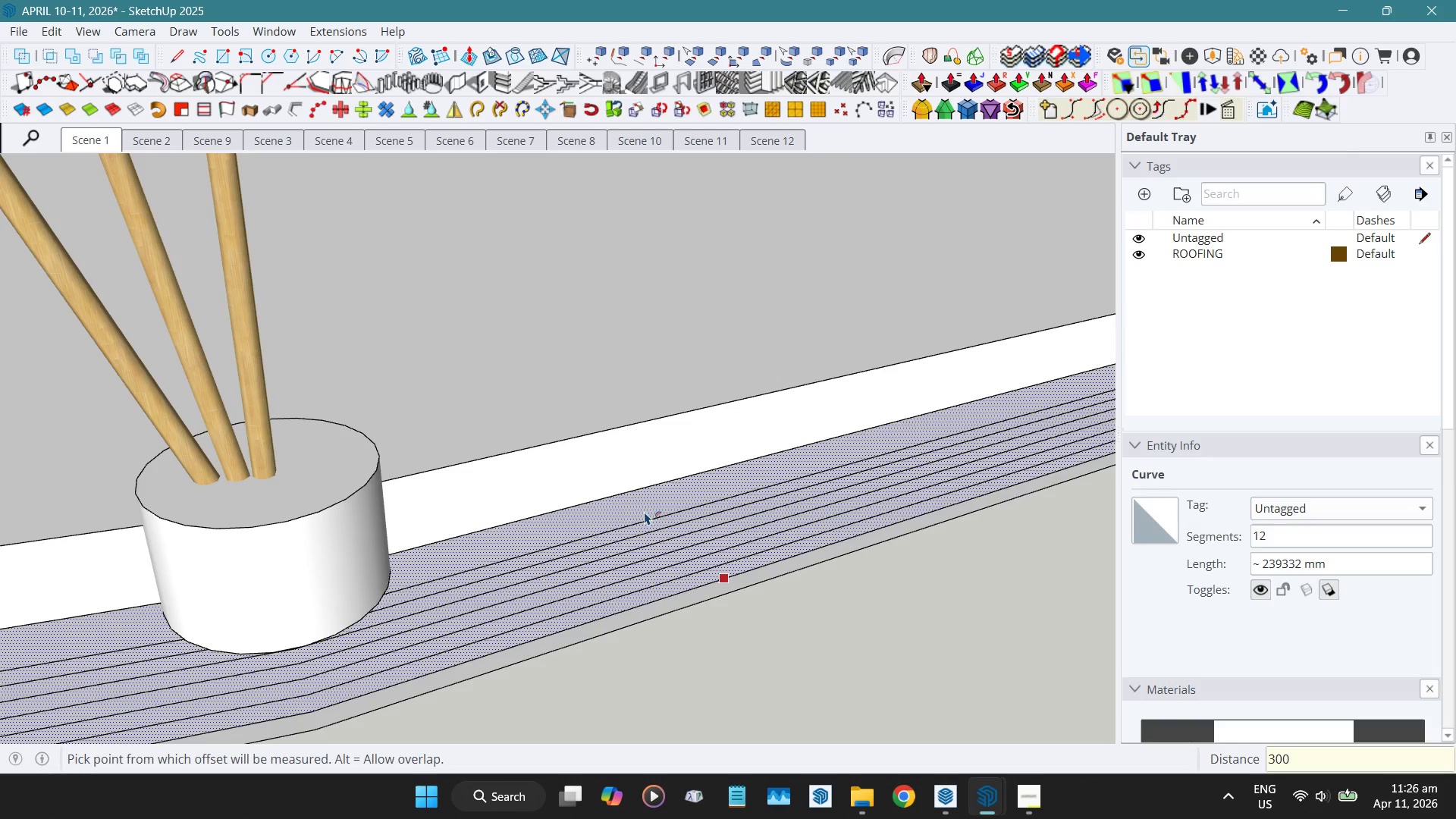 
left_click_drag(start_coordinate=[649, 521], to_coordinate=[645, 508])
 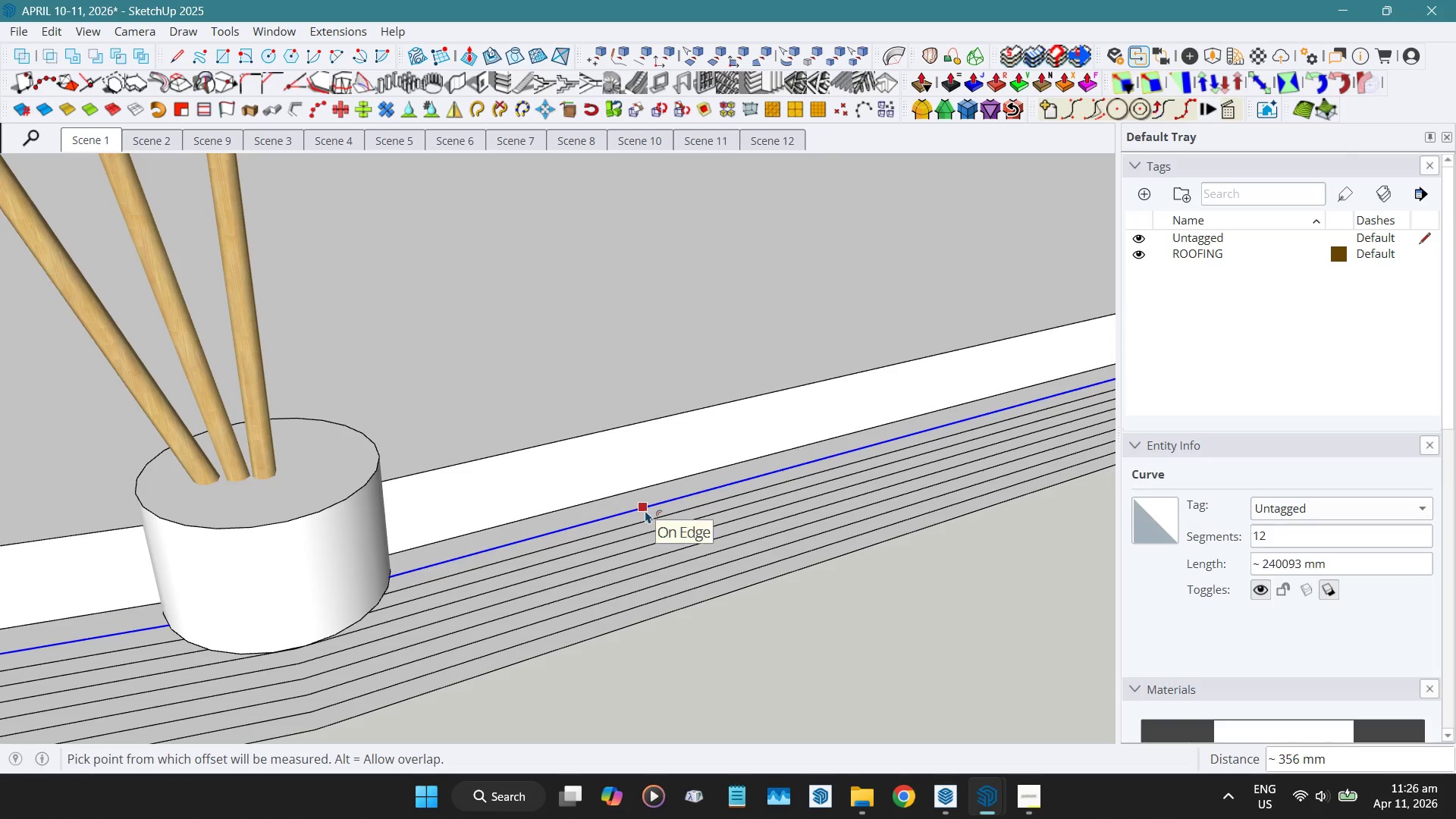 
key(Numpad3)
 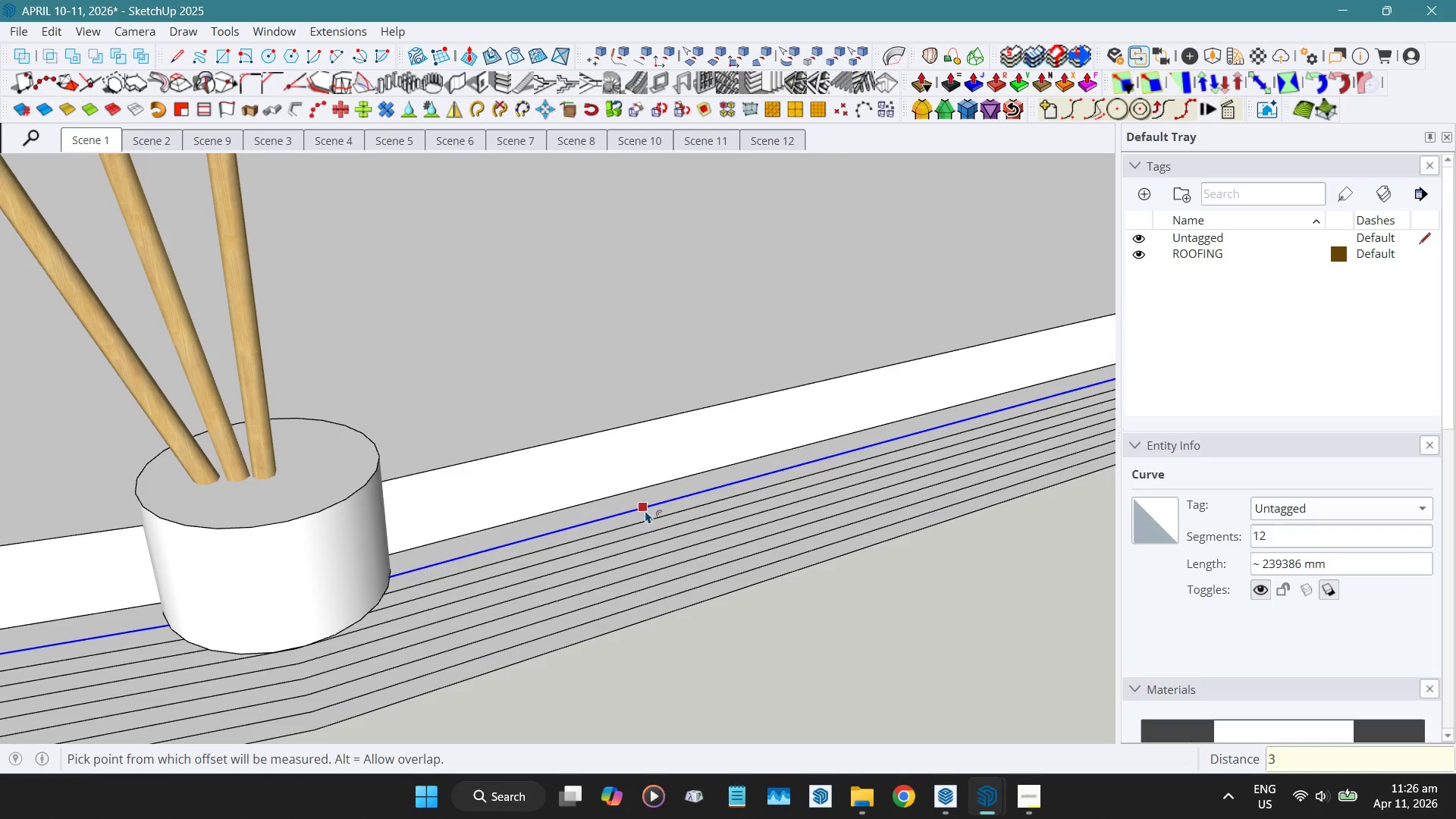 
key(Numpad0)
 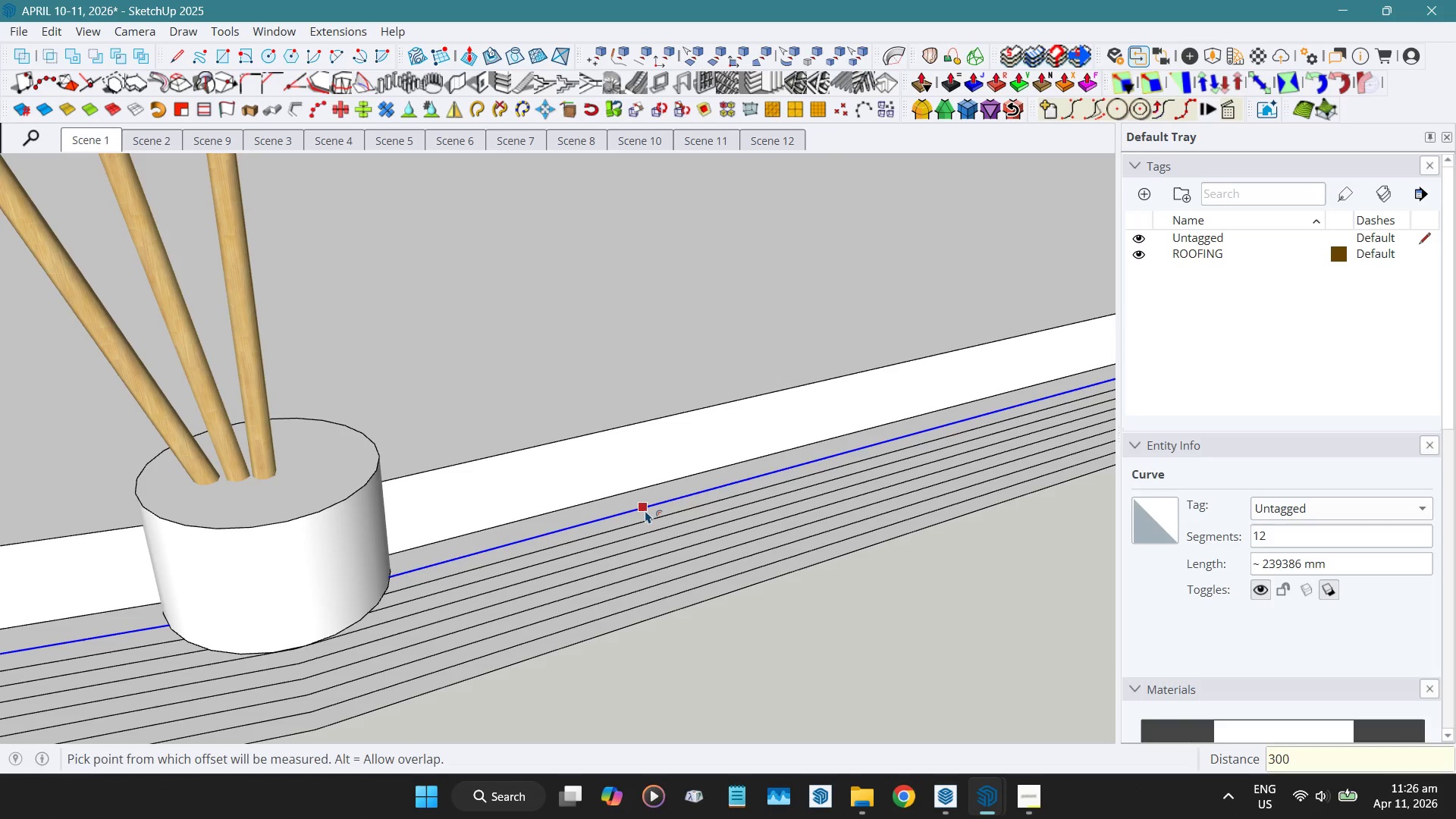 
key(Numpad0)
 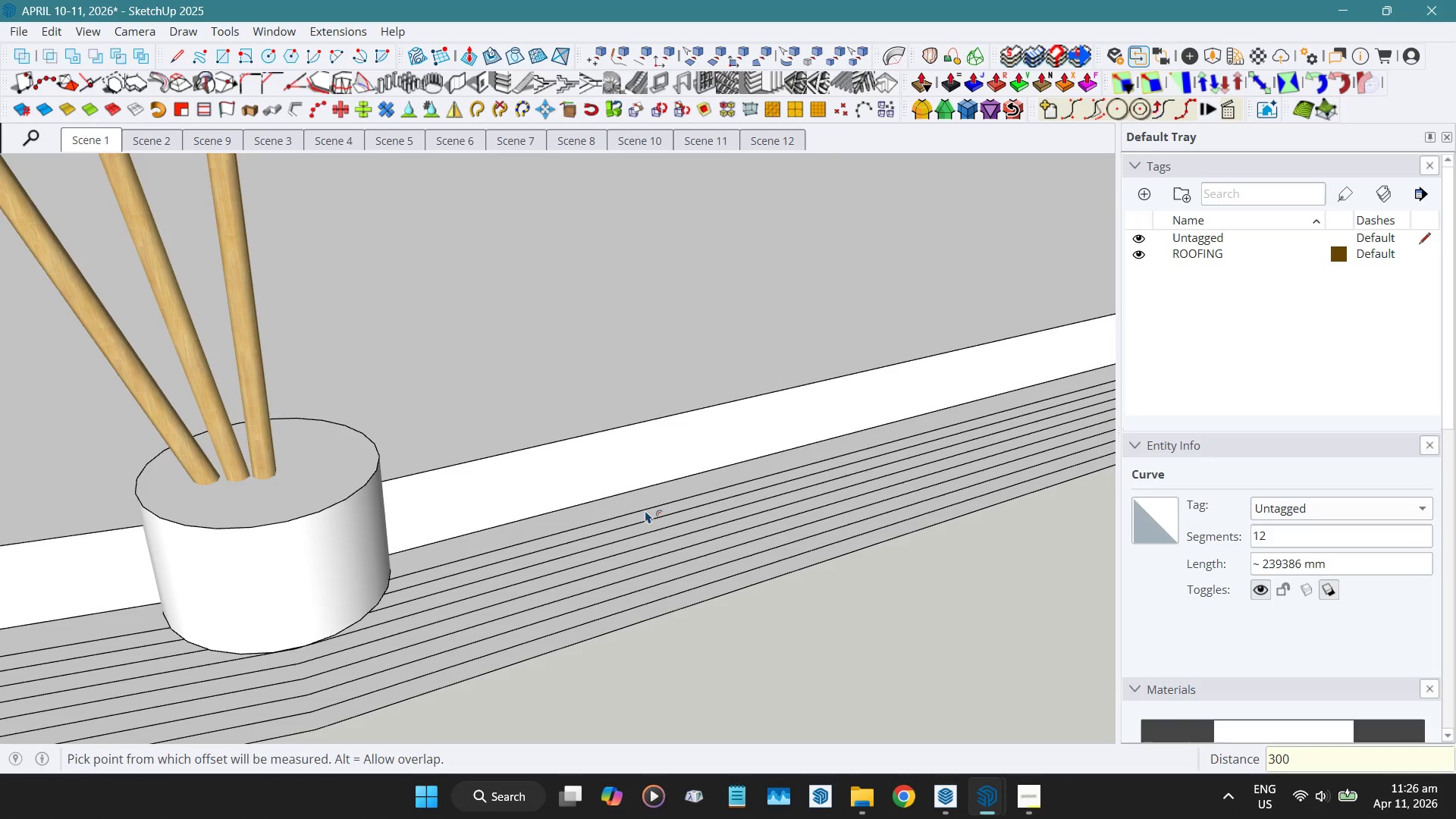 
key(NumpadEnter)
 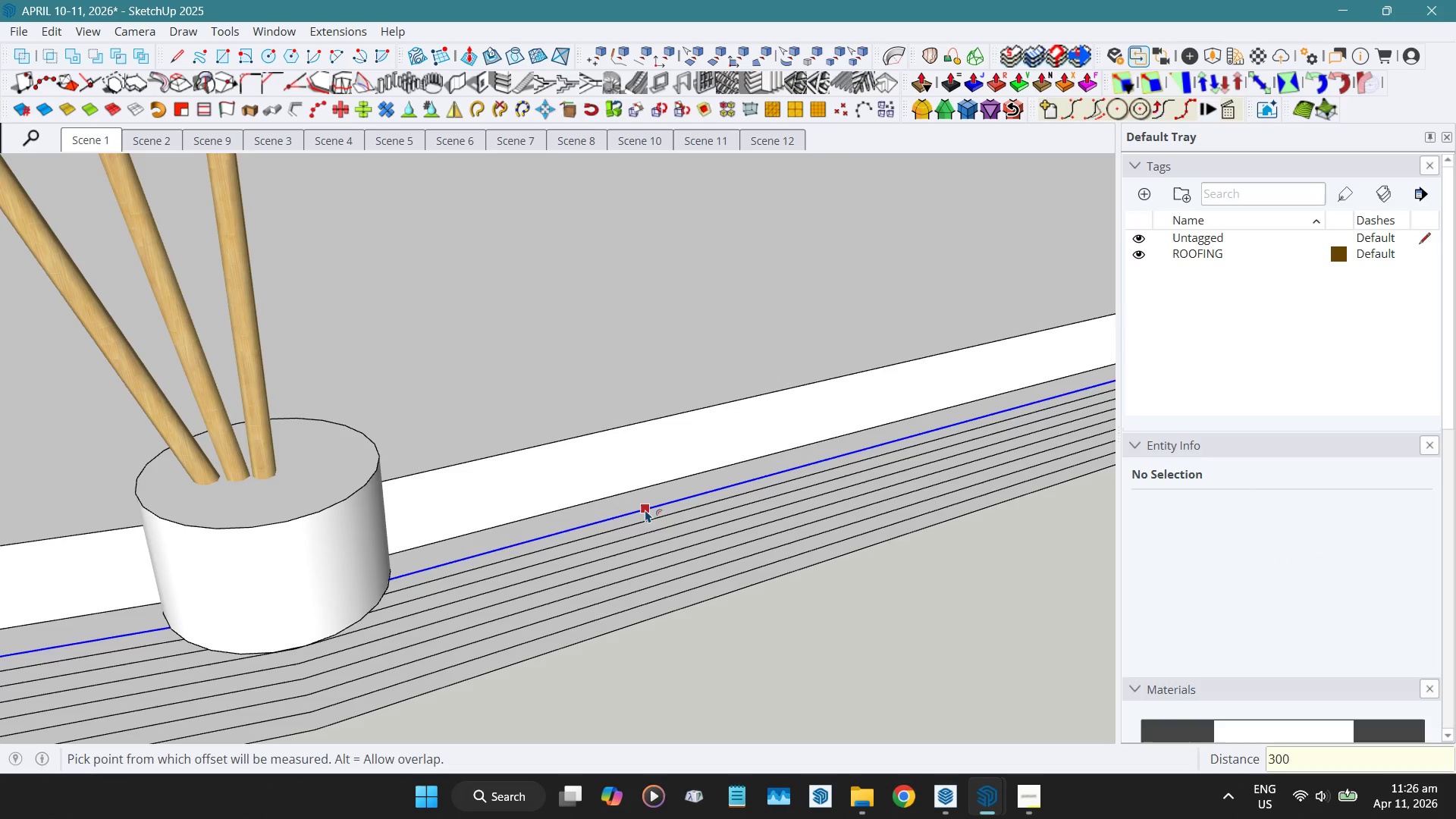 
left_click_drag(start_coordinate=[645, 510], to_coordinate=[642, 503])
 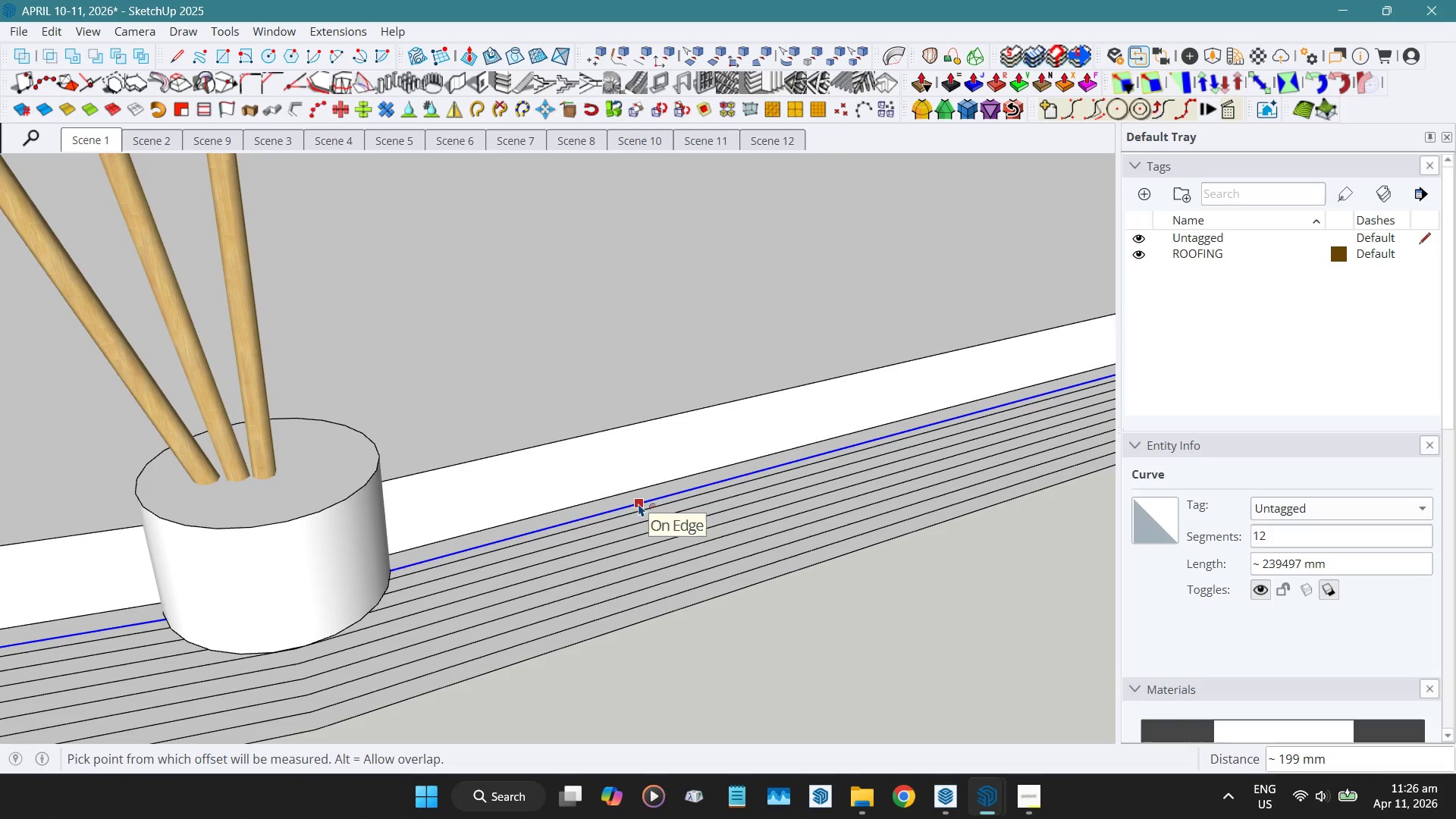 
key(Numpad3)
 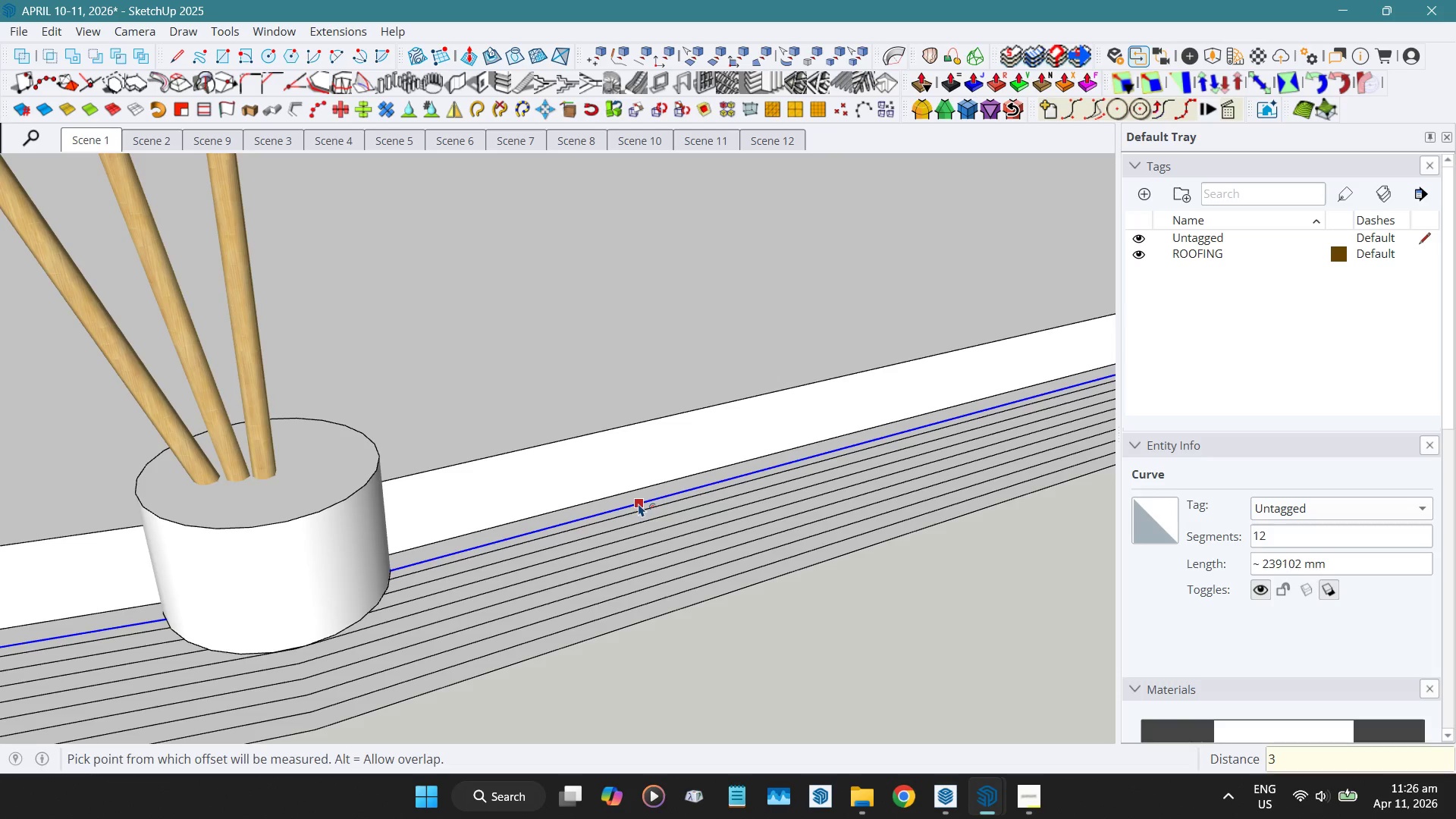 
key(Numpad0)
 